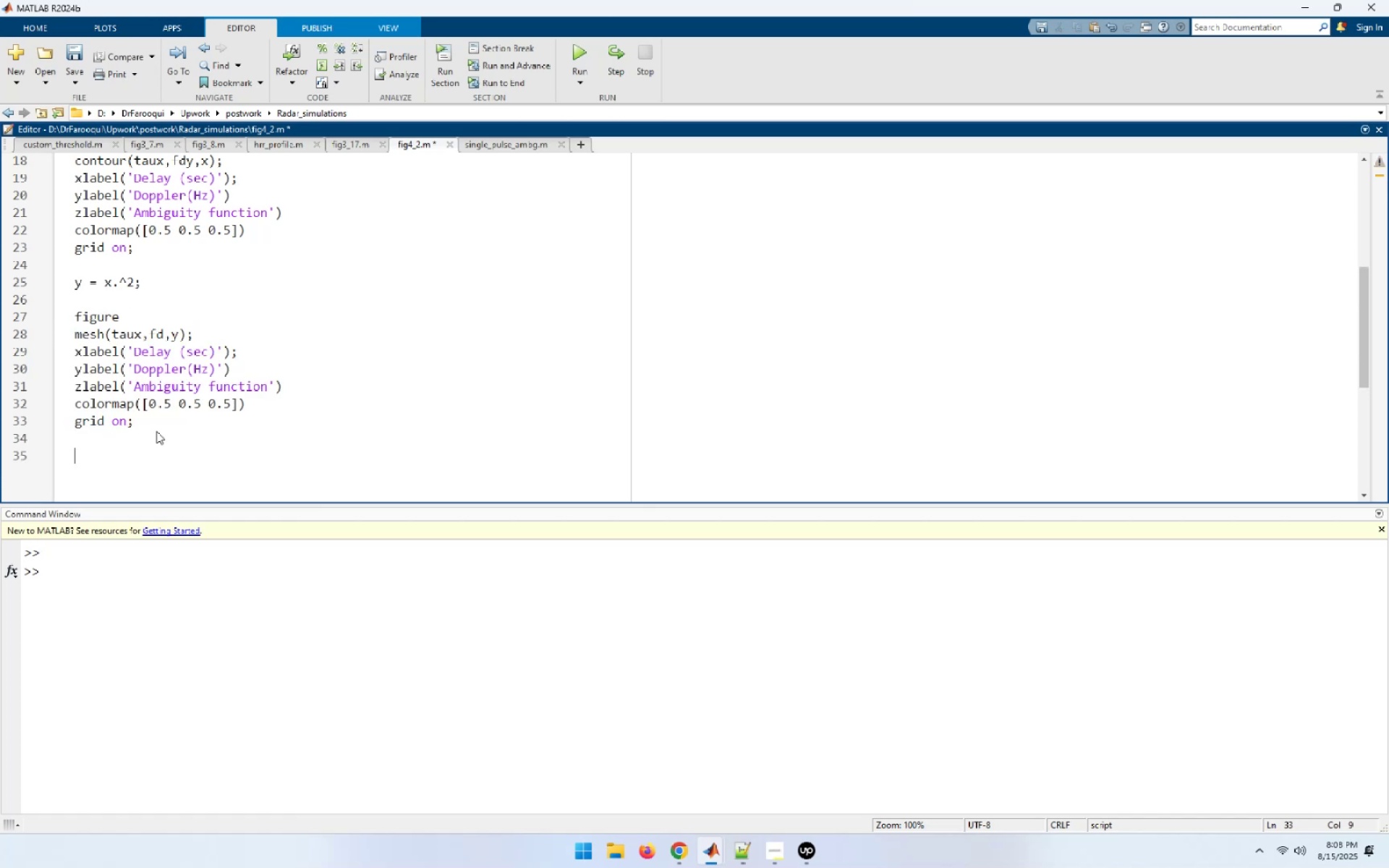 
key(Control+V)
 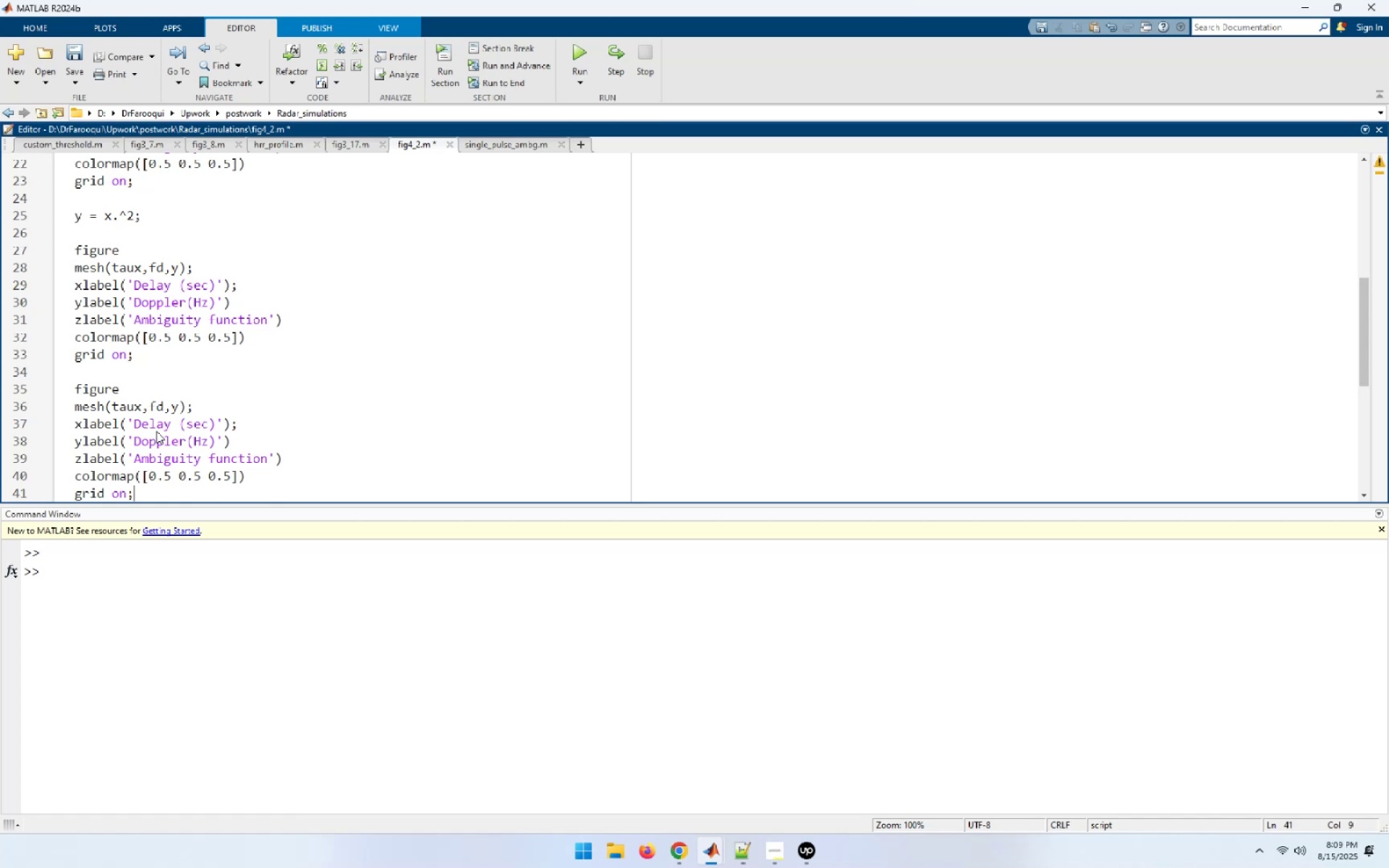 
wait(7.33)
 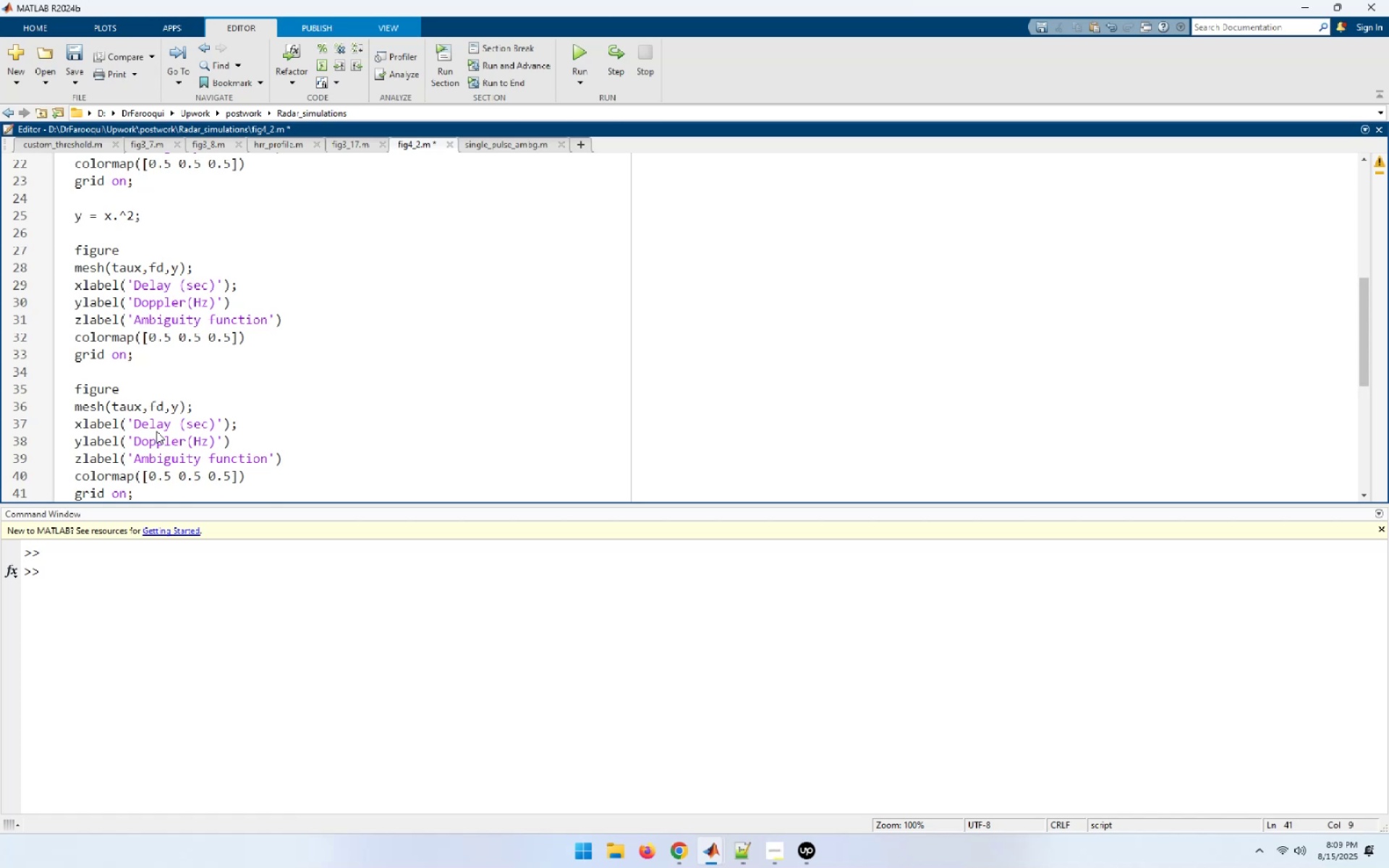 
scroll: coordinate [86, 401], scroll_direction: up, amount: 2.0
 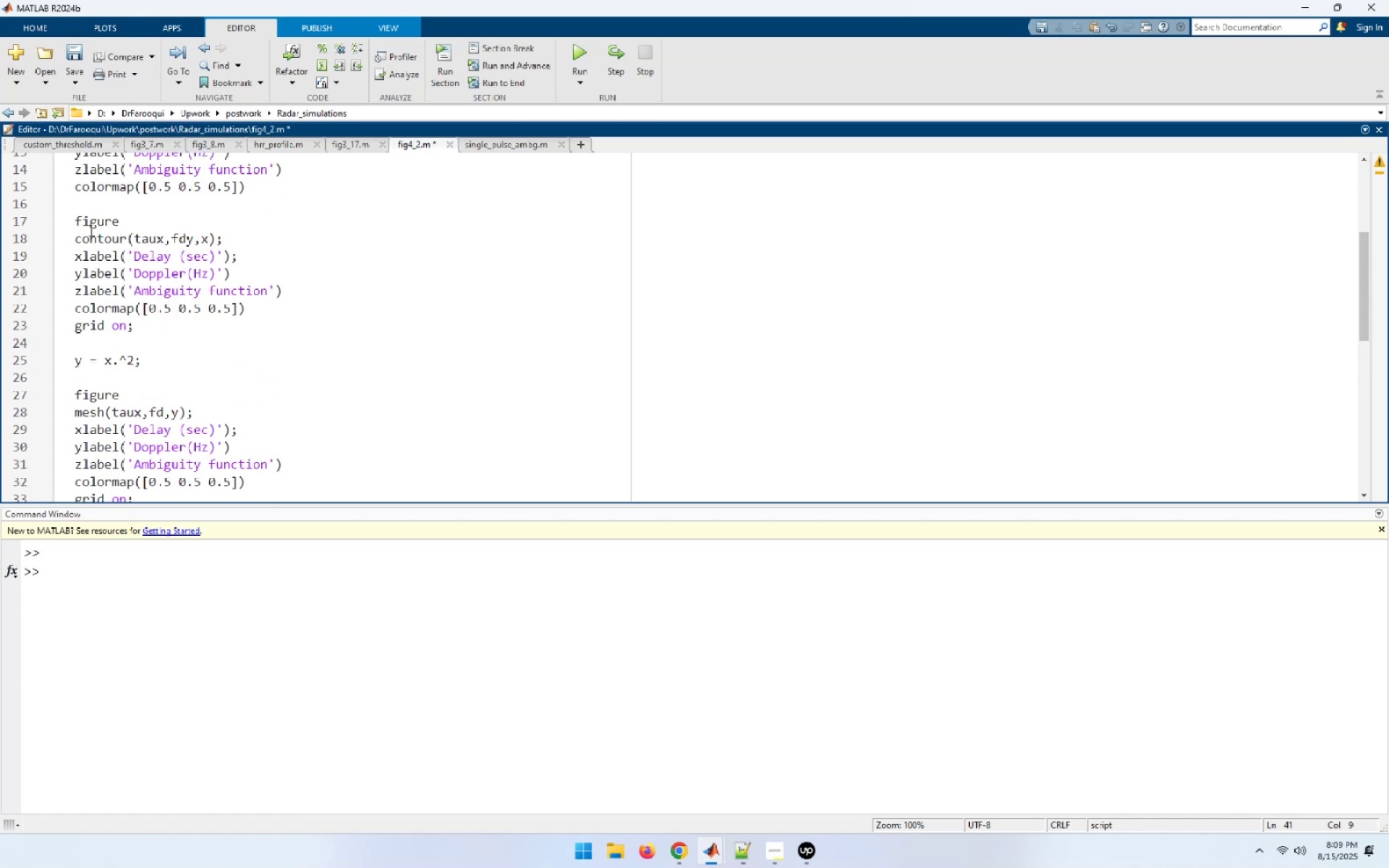 
double_click([90, 233])
 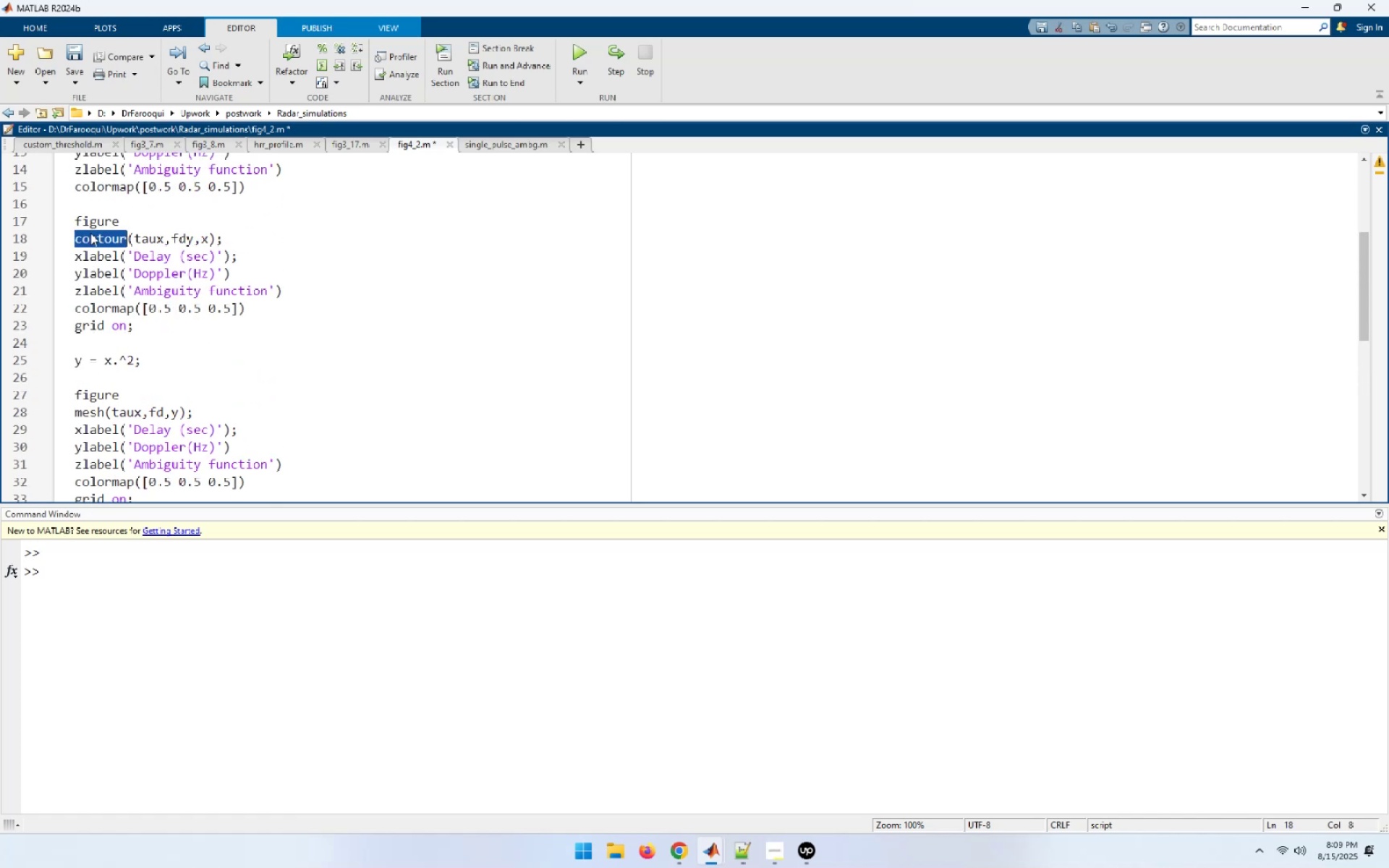 
key(Control+C)
 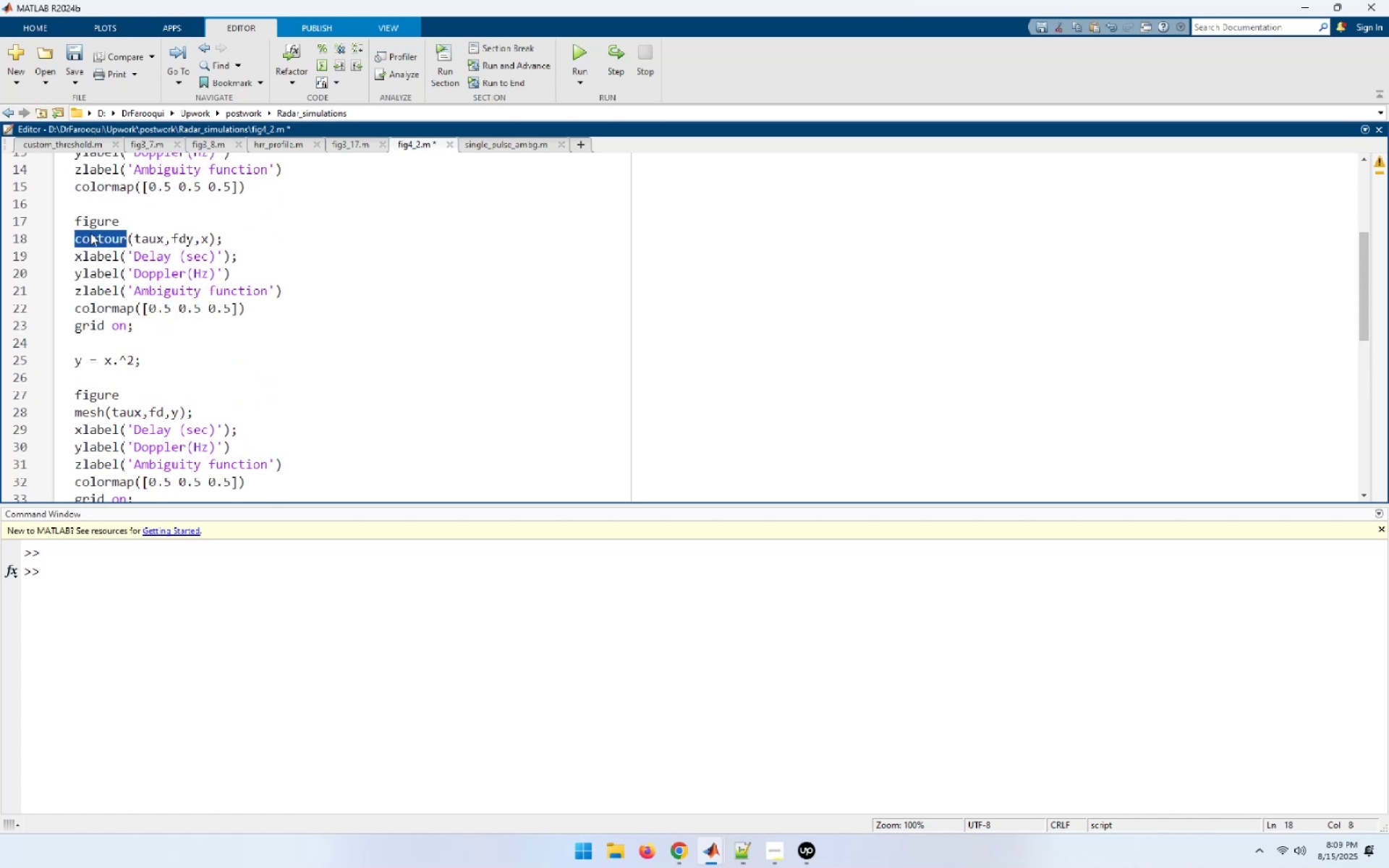 
scroll: coordinate [90, 233], scroll_direction: down, amount: 3.0
 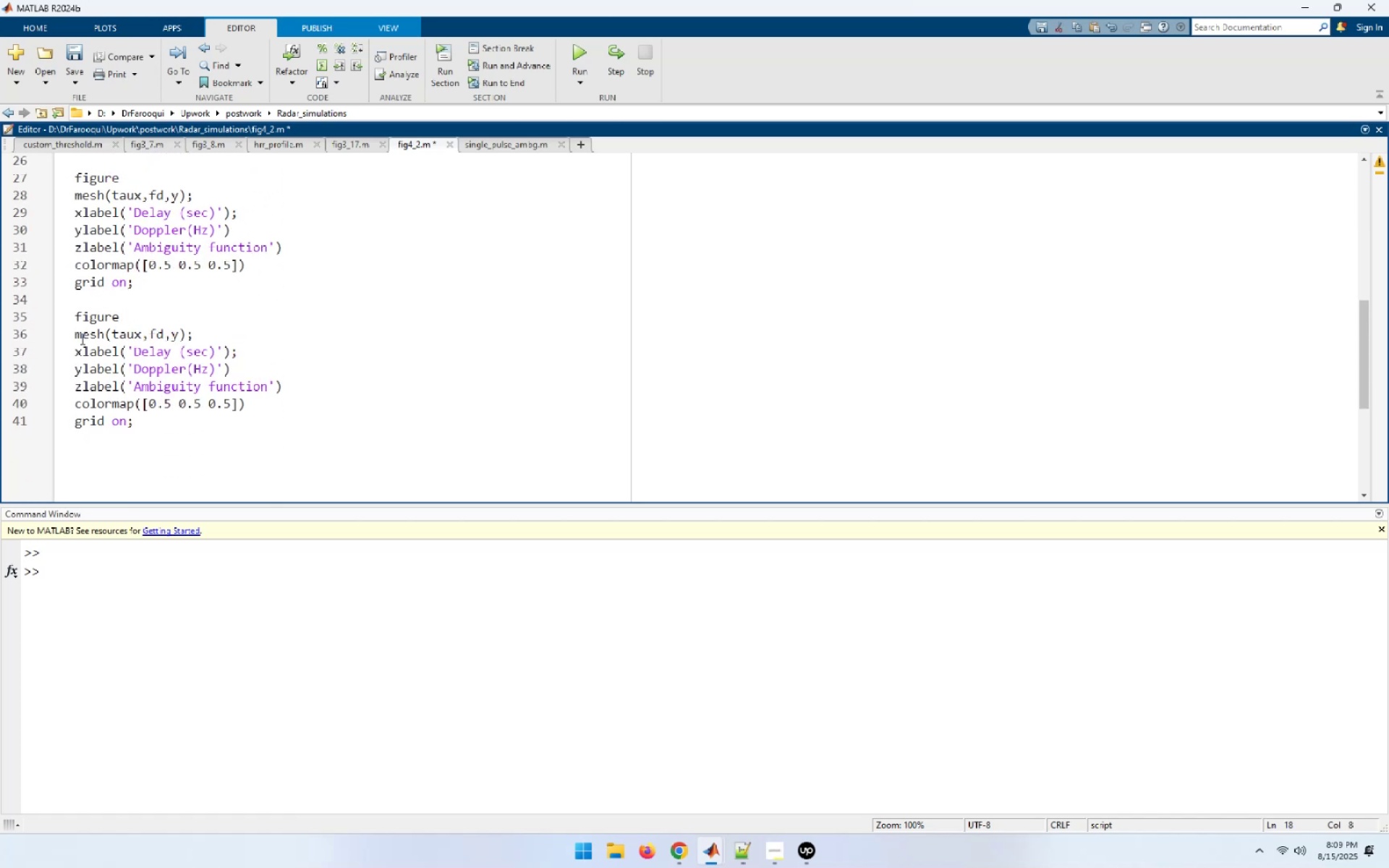 
double_click([81, 339])
 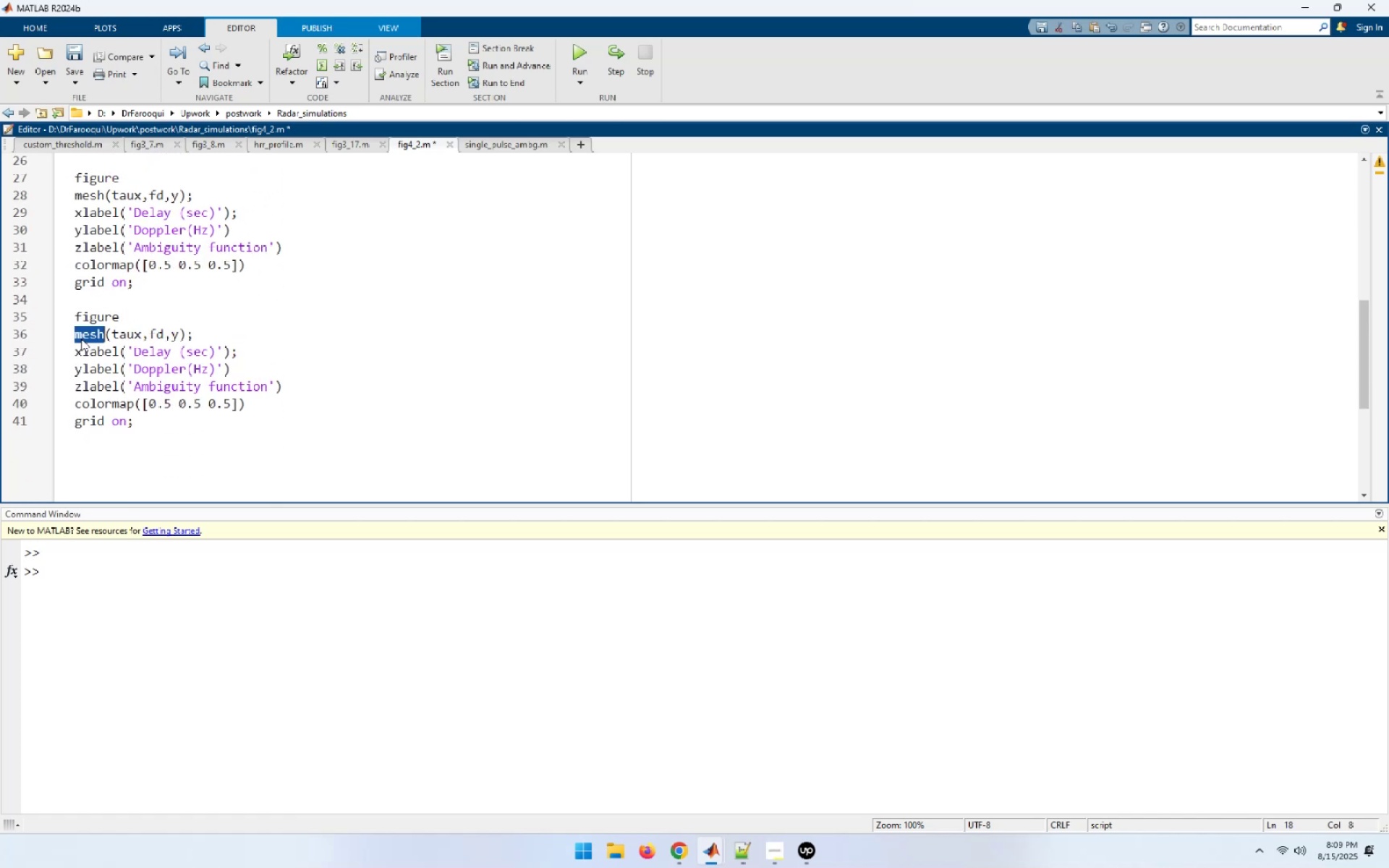 
key(Control+ControlLeft)
 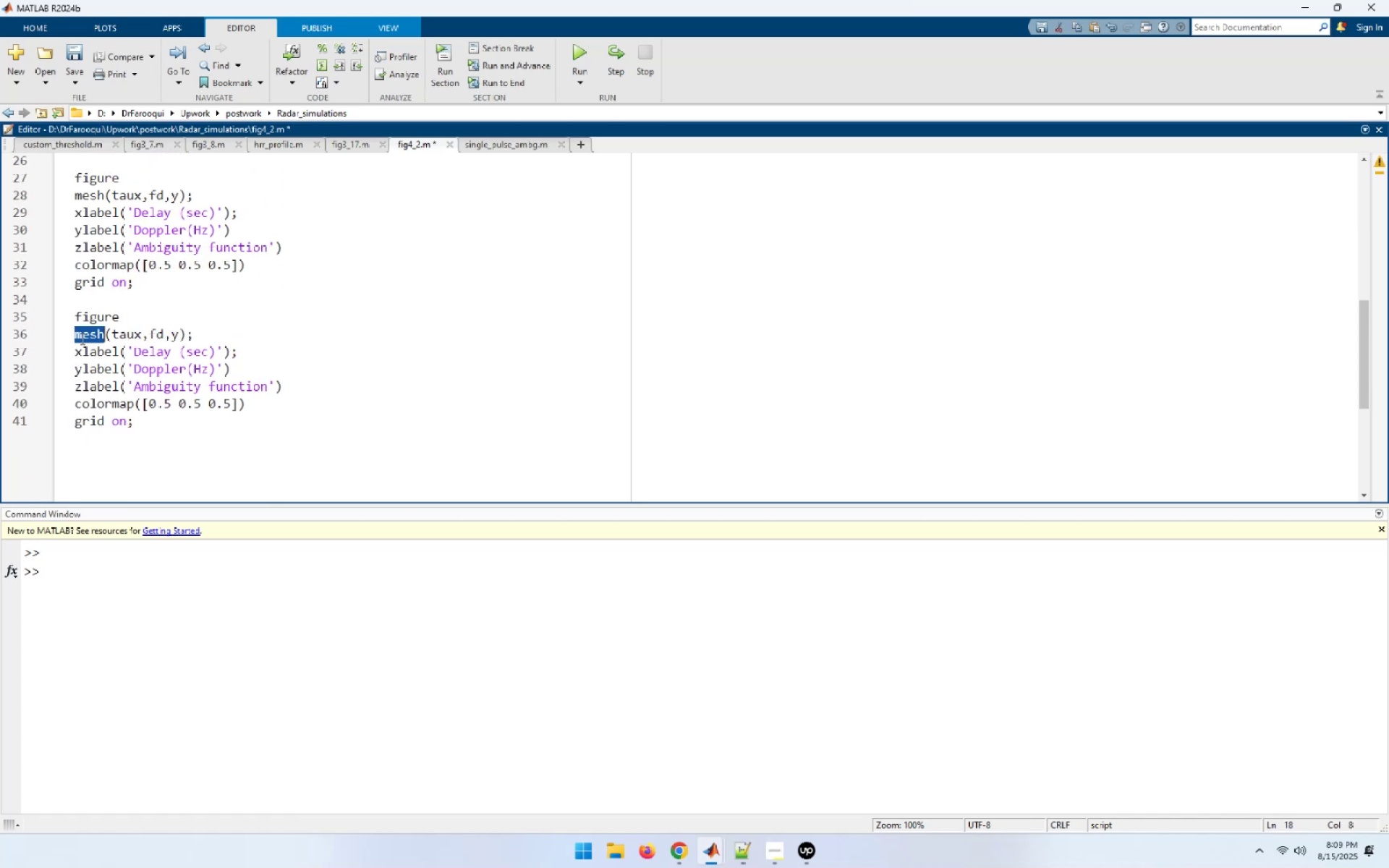 
key(Control+V)
 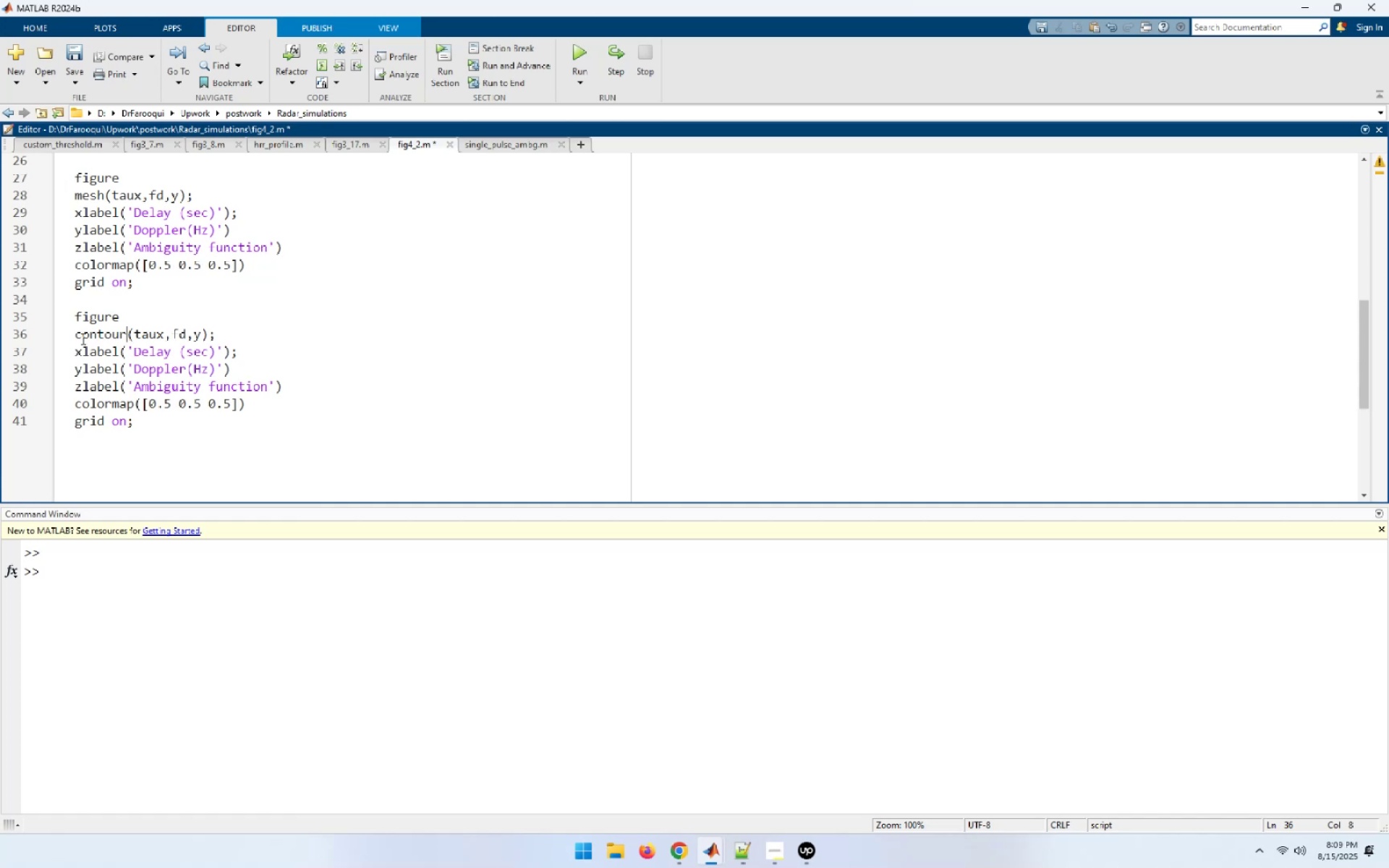 
wait(10.49)
 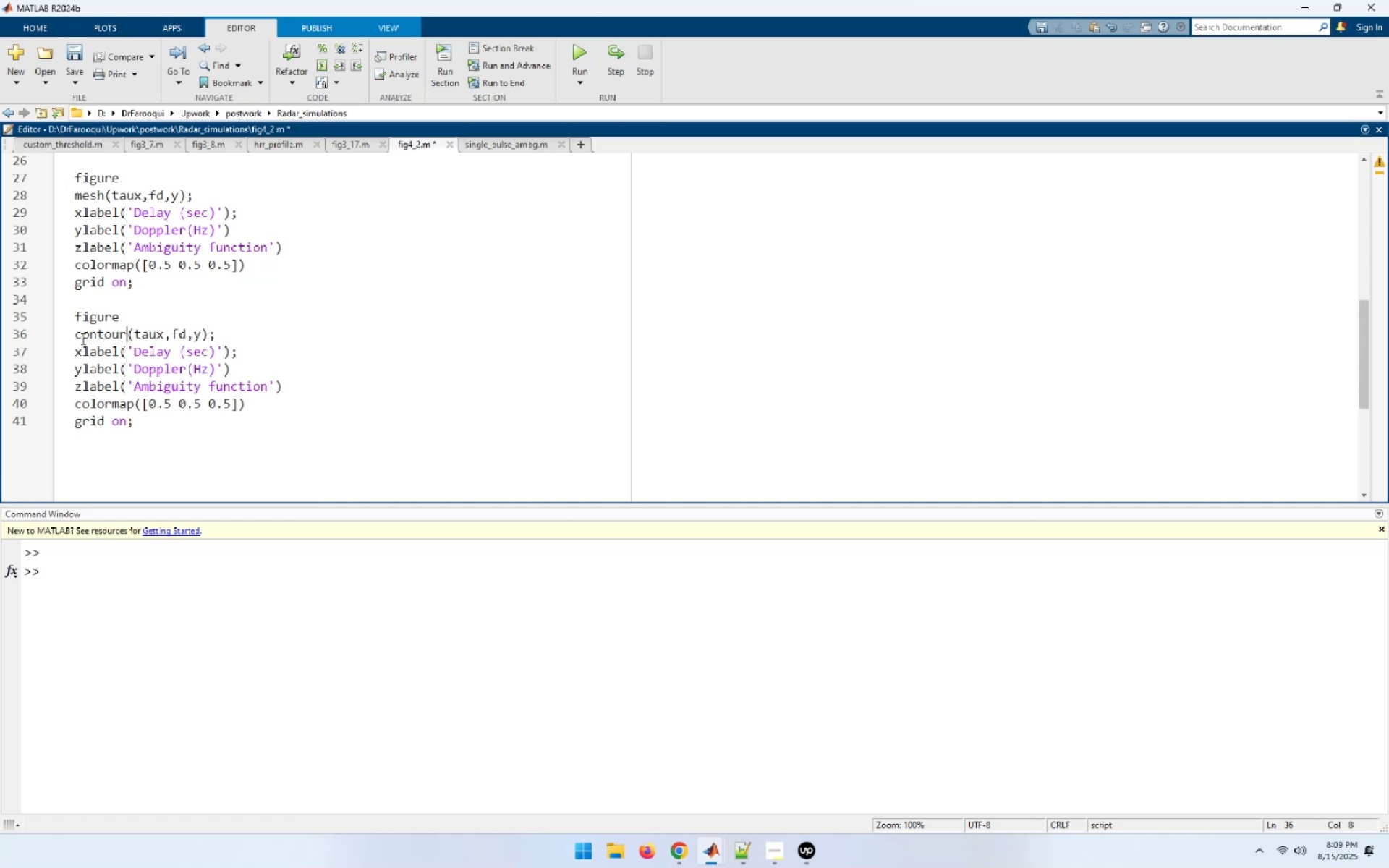 
left_click([583, 50])
 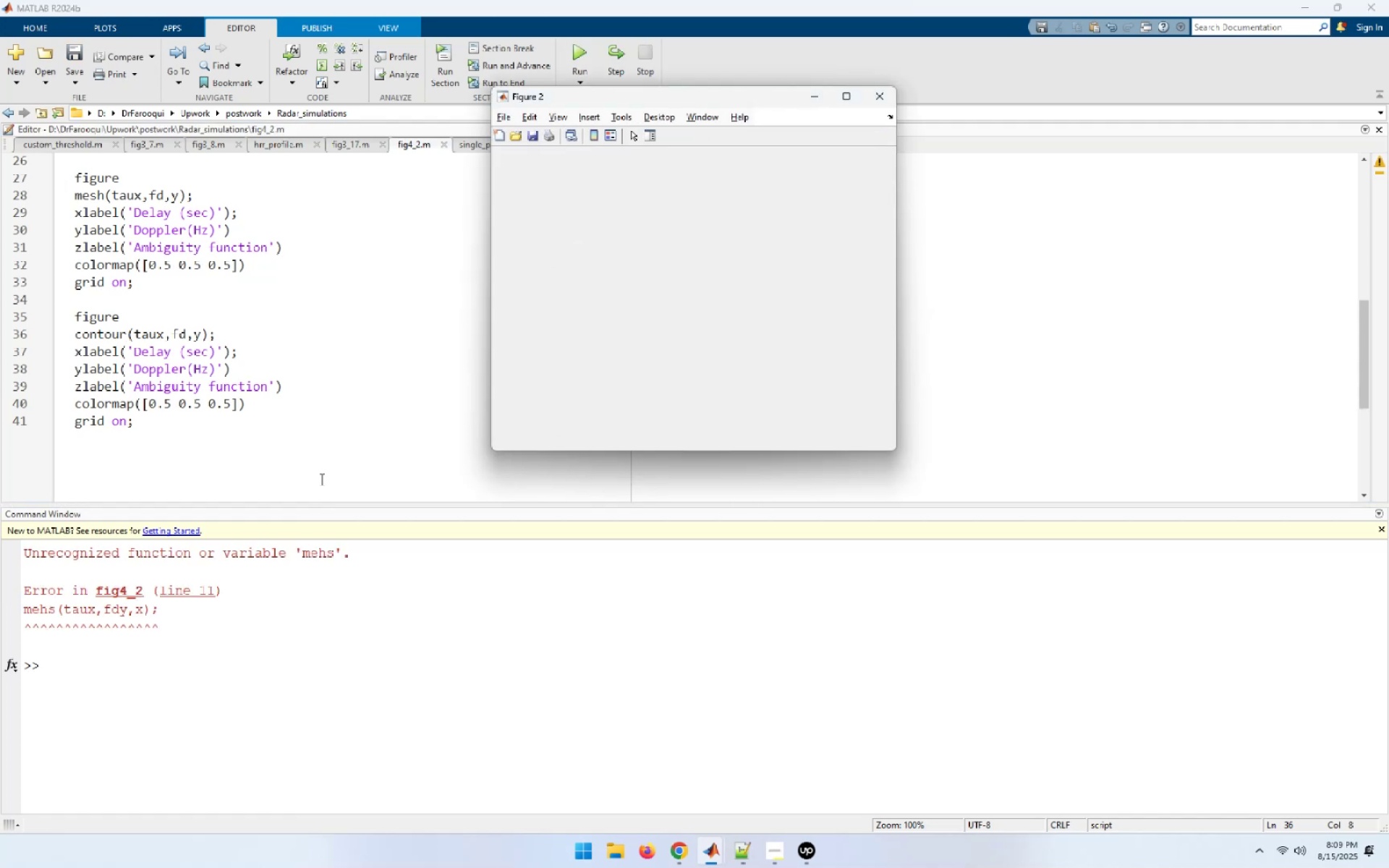 
scroll: coordinate [236, 364], scroll_direction: up, amount: 4.0
 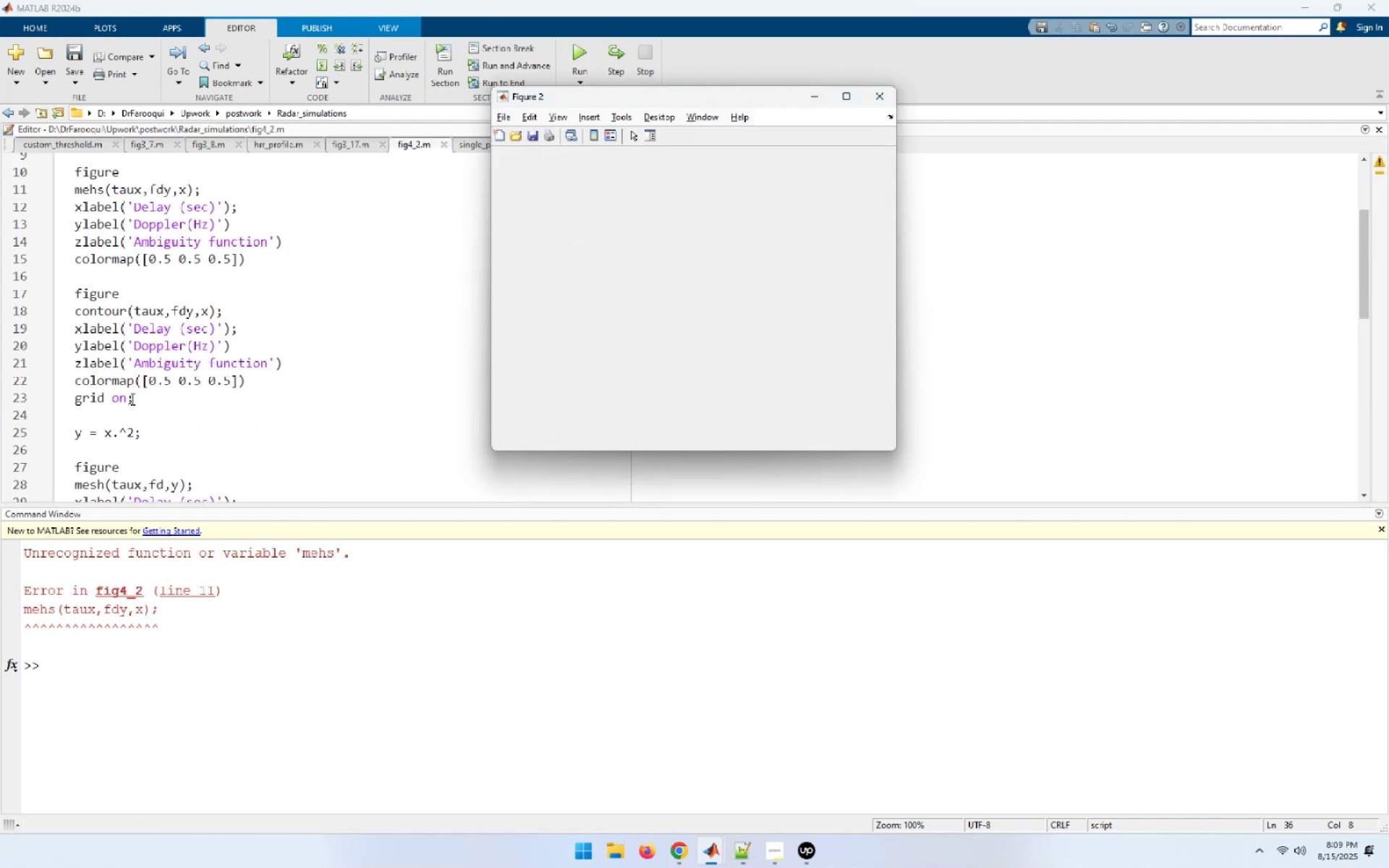 
wait(5.03)
 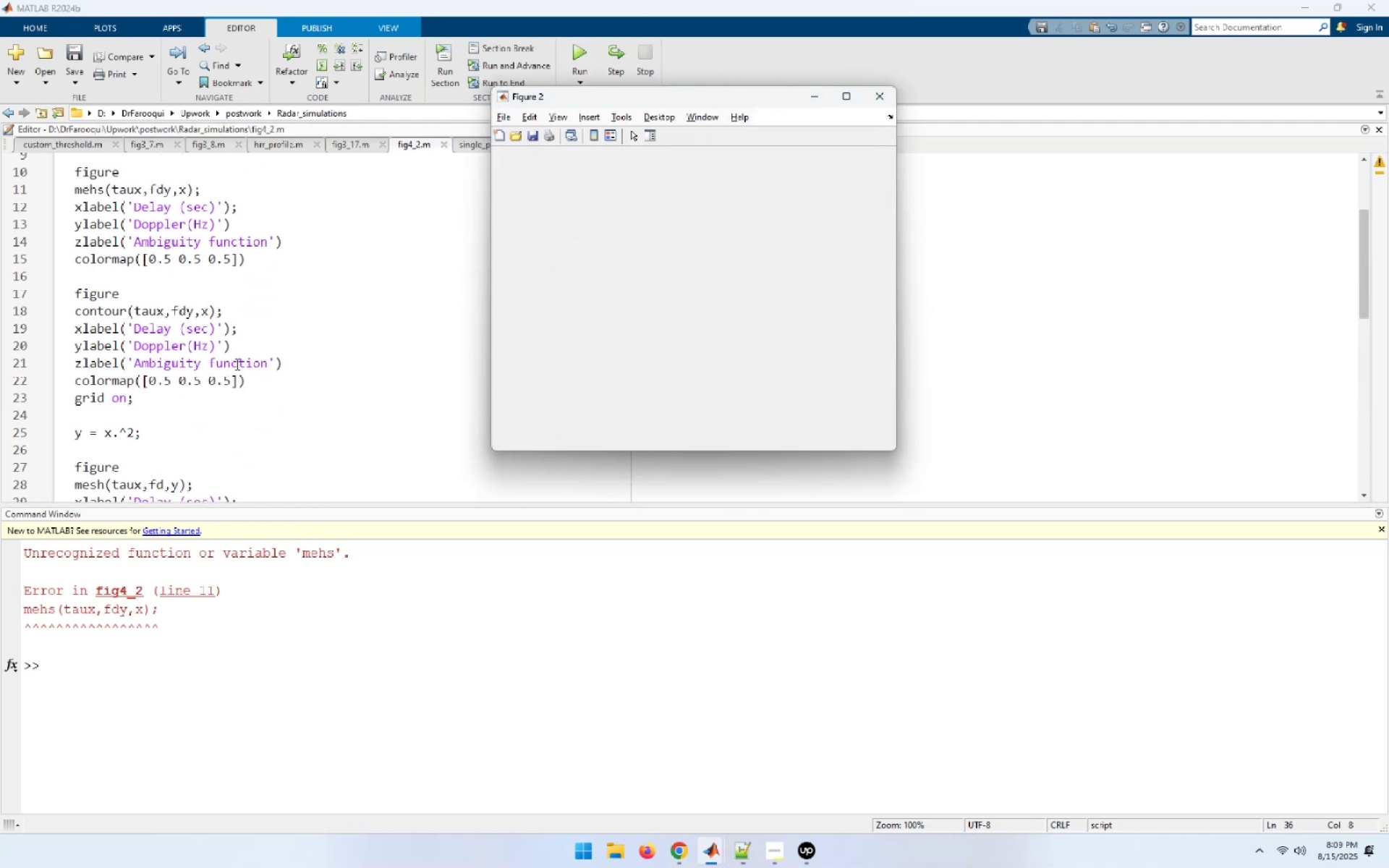 
double_click([90, 492])
 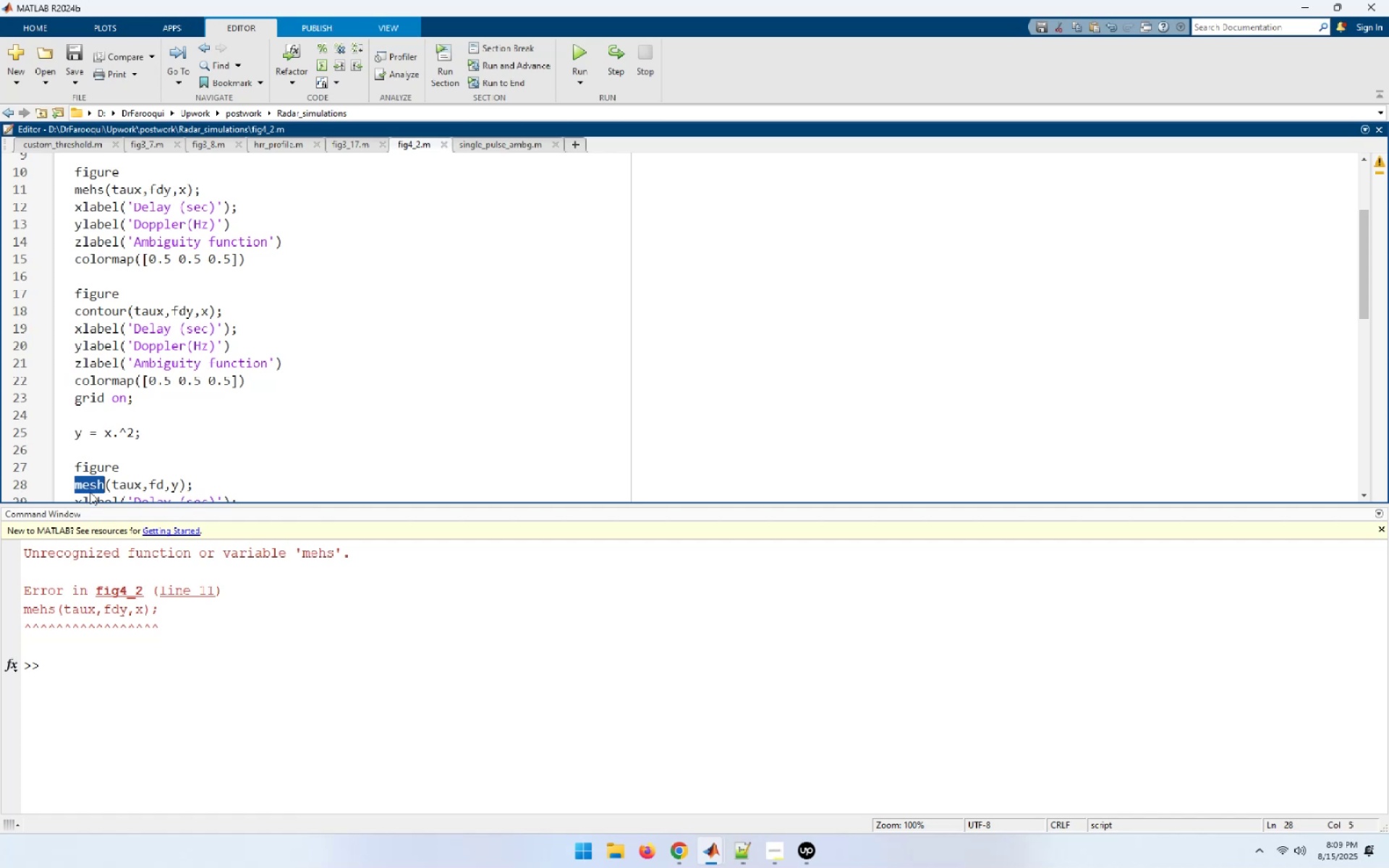 
key(Control+C)
 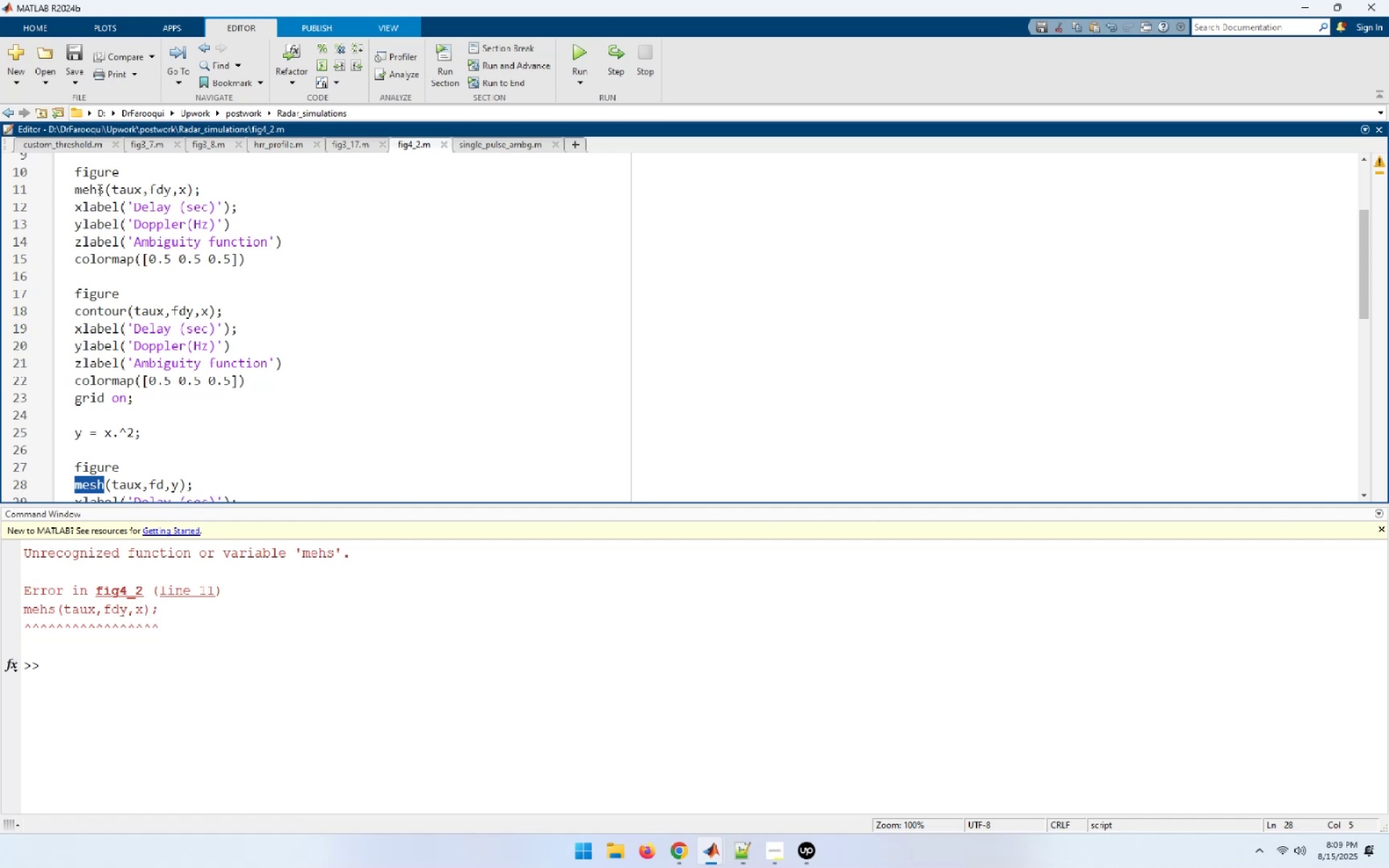 
double_click([96, 185])
 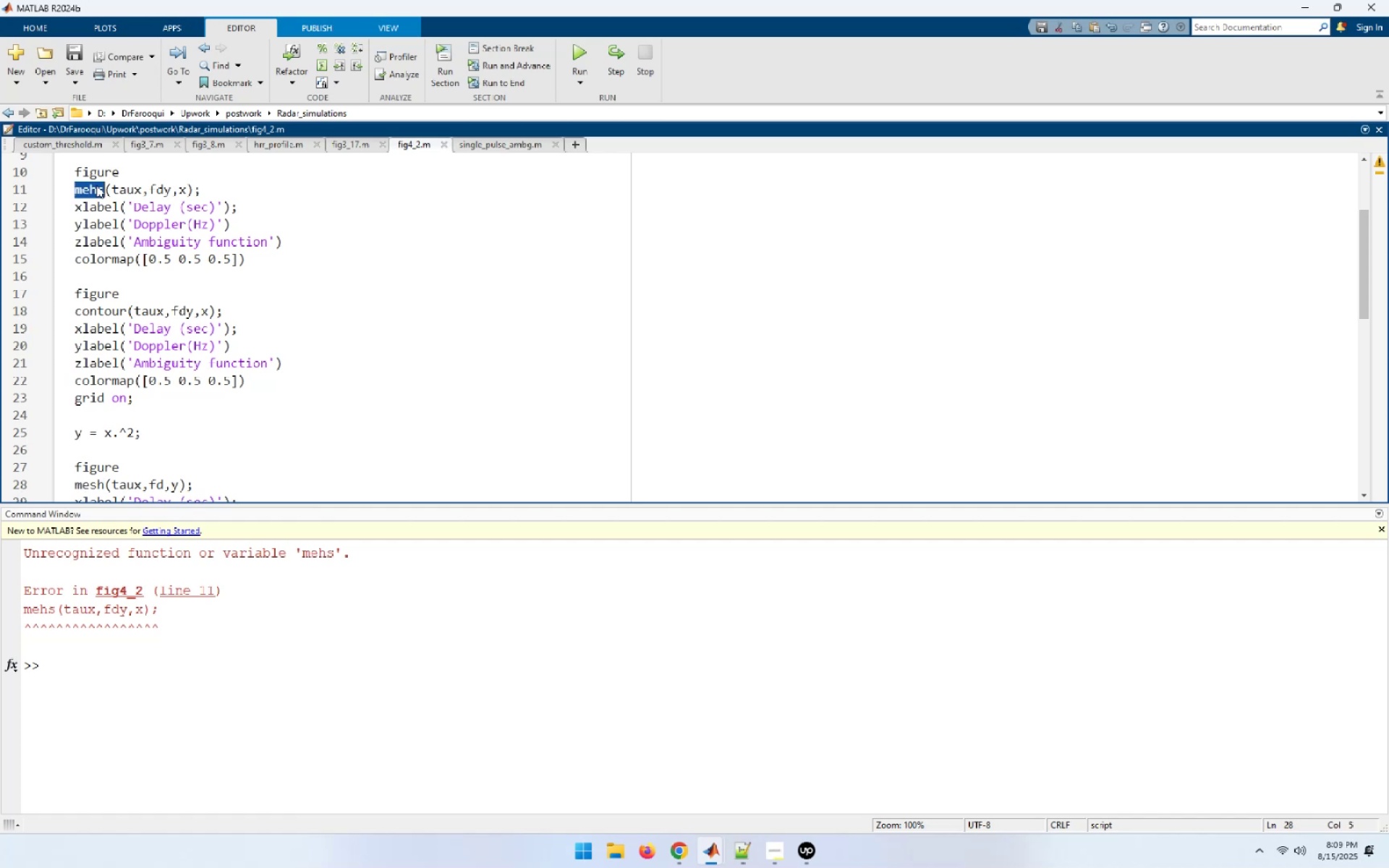 
key(Control+ControlLeft)
 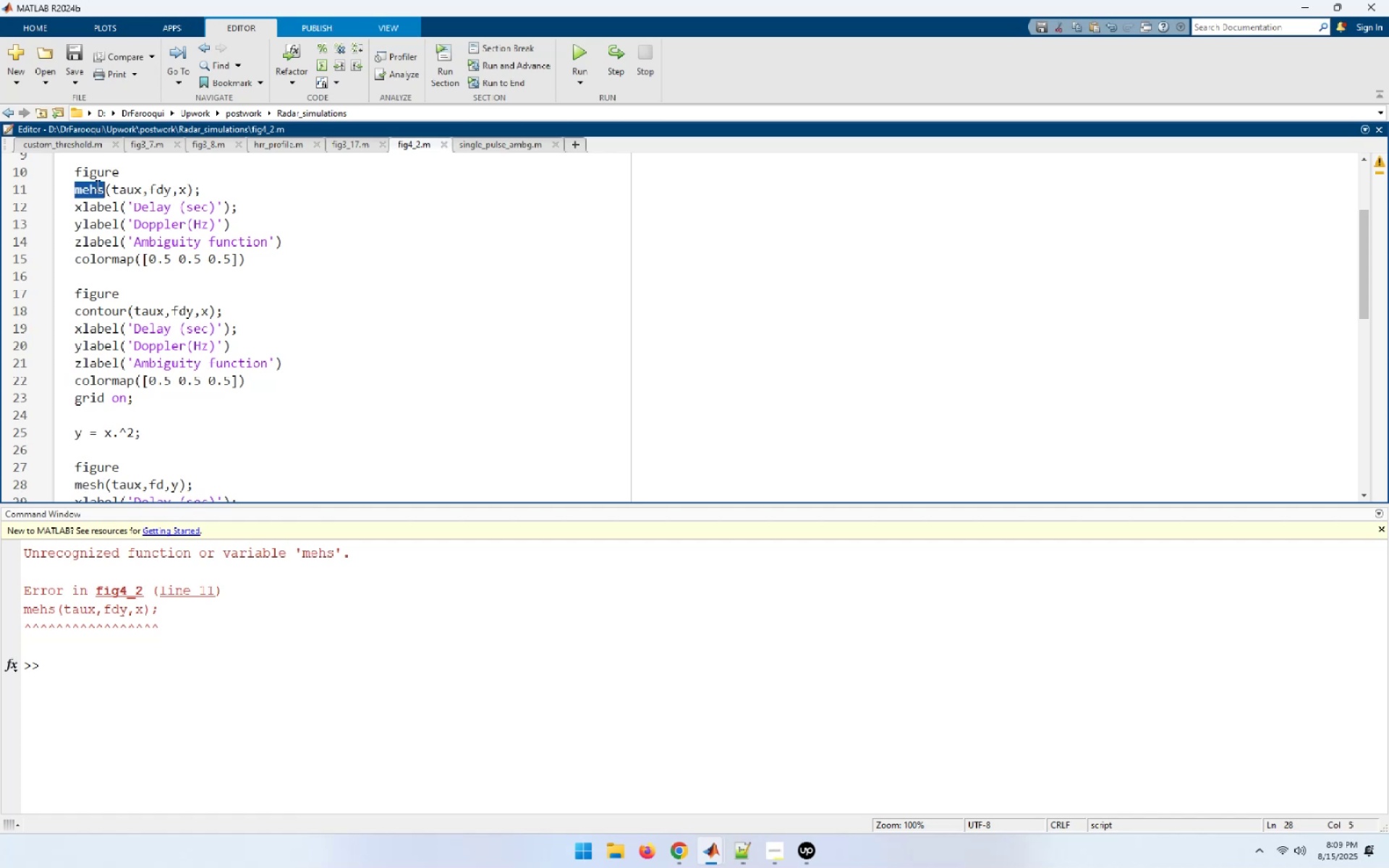 
key(Control+V)
 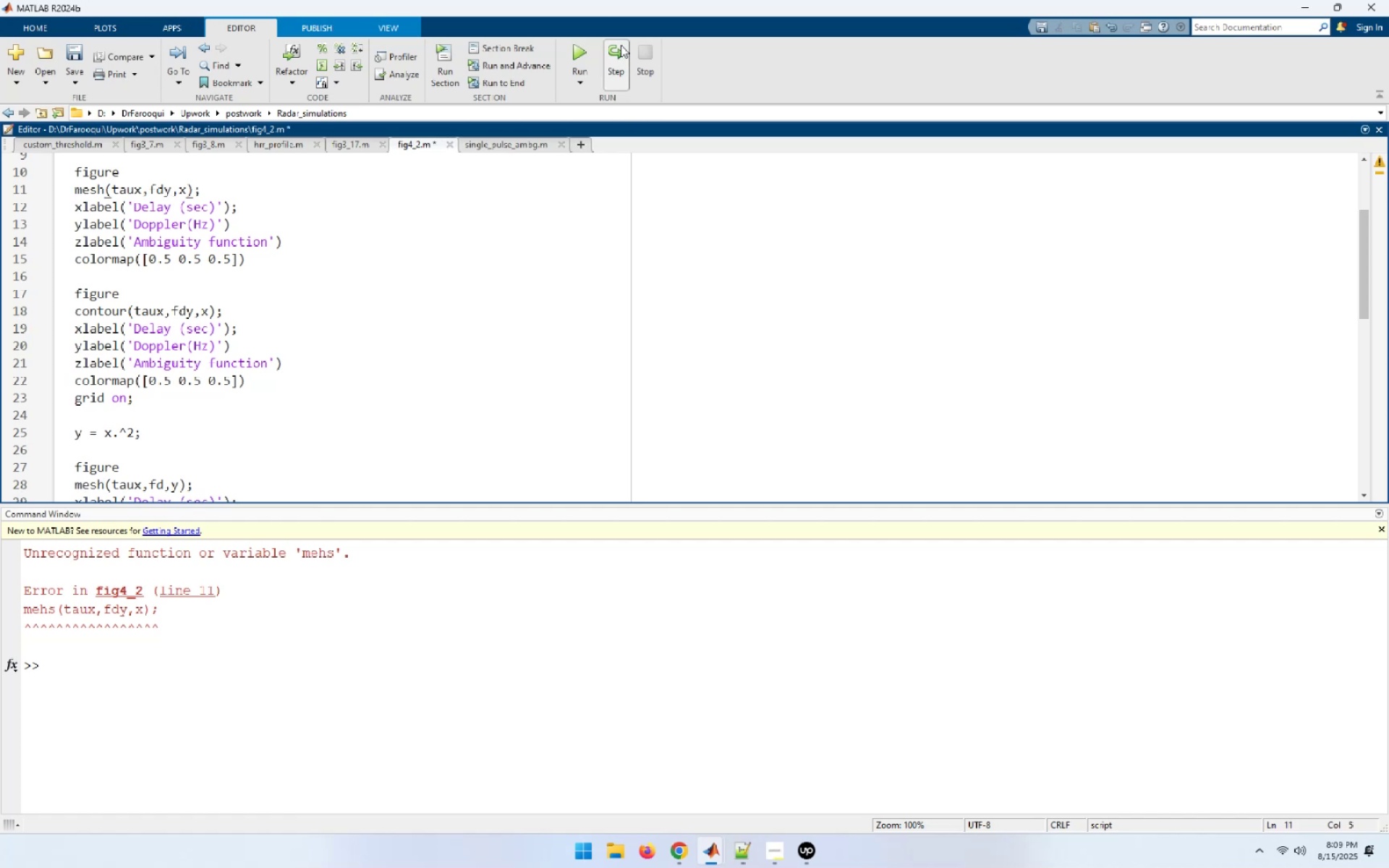 
left_click([573, 54])
 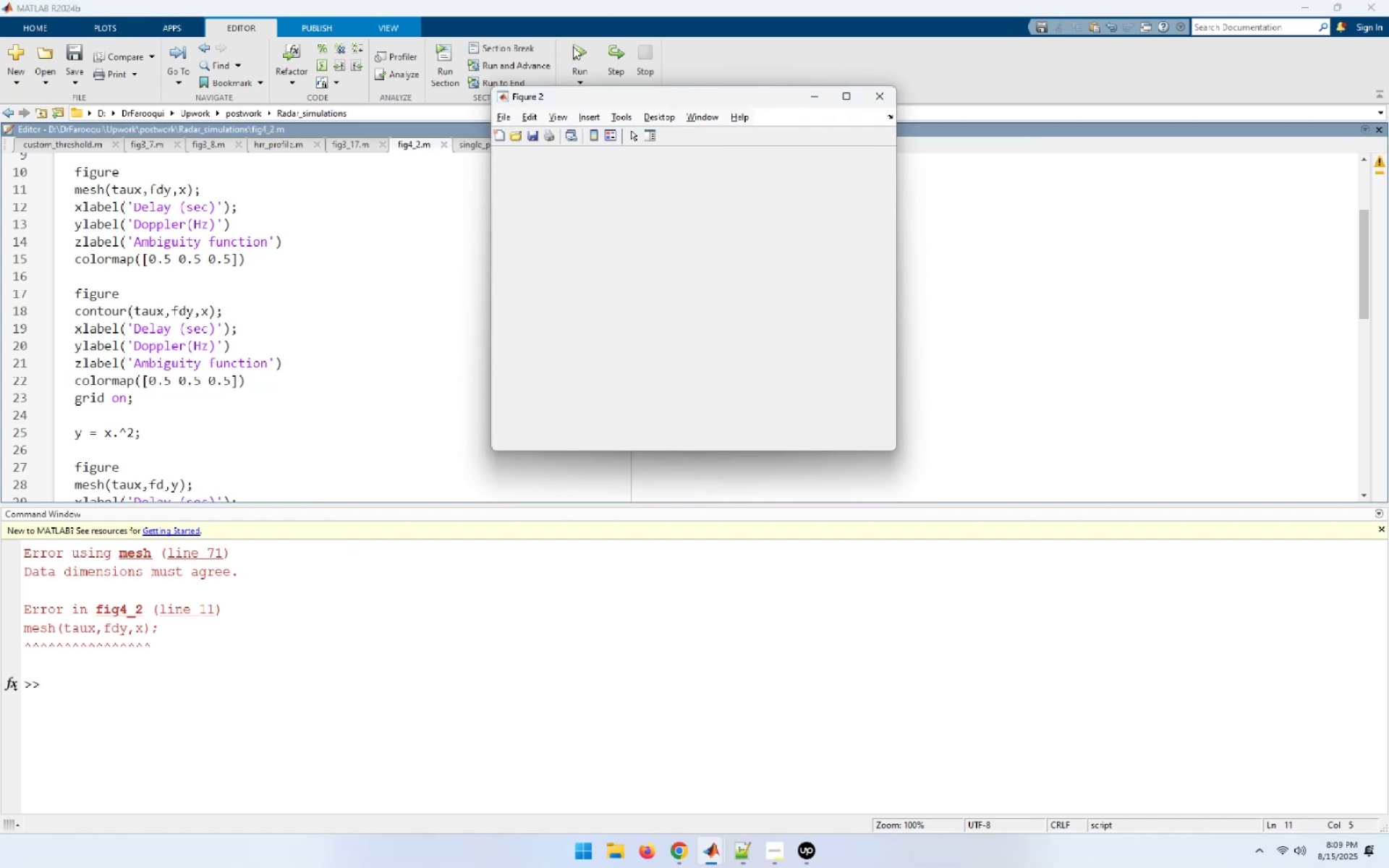 
wait(9.64)
 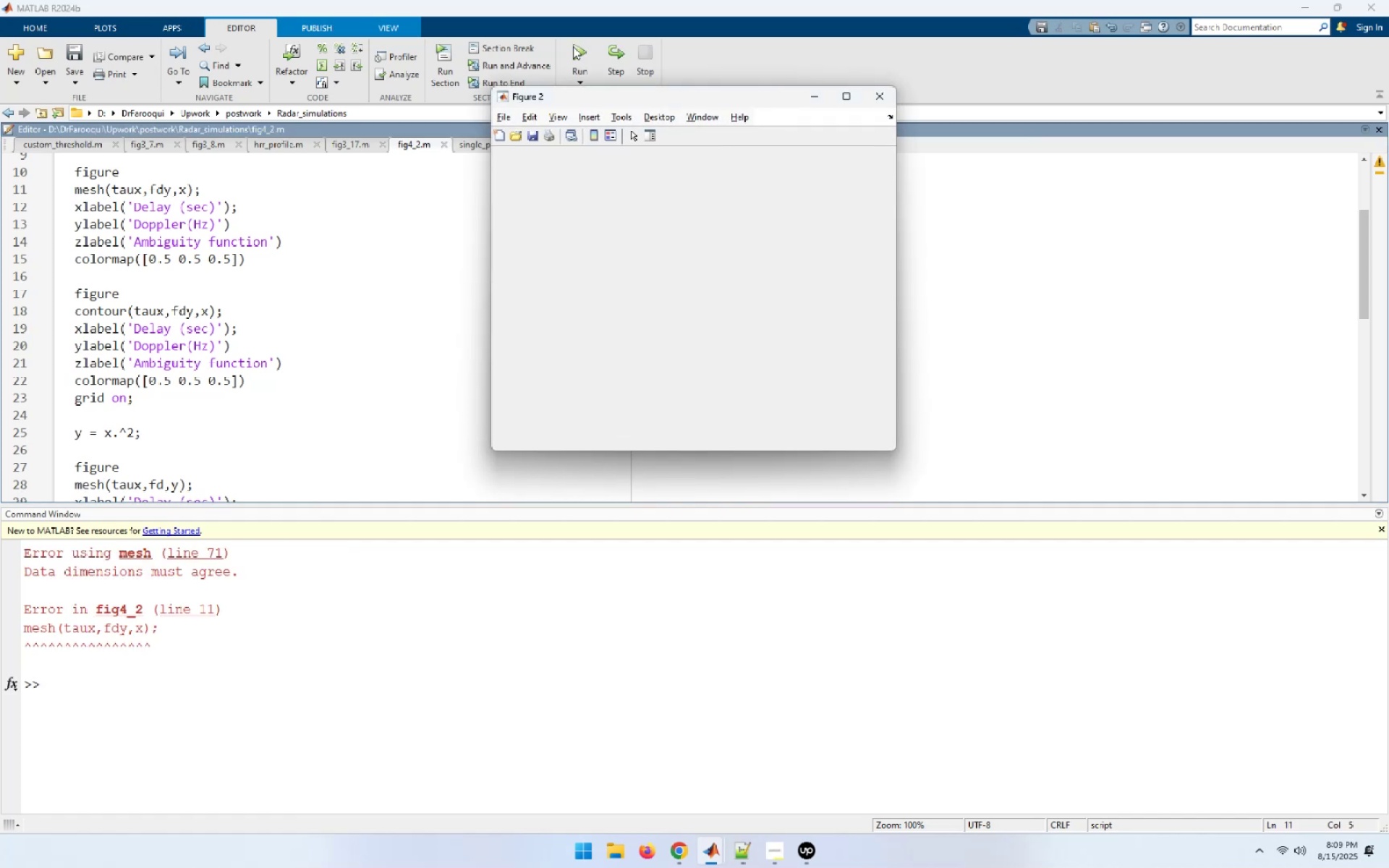 
left_click([190, 549])
 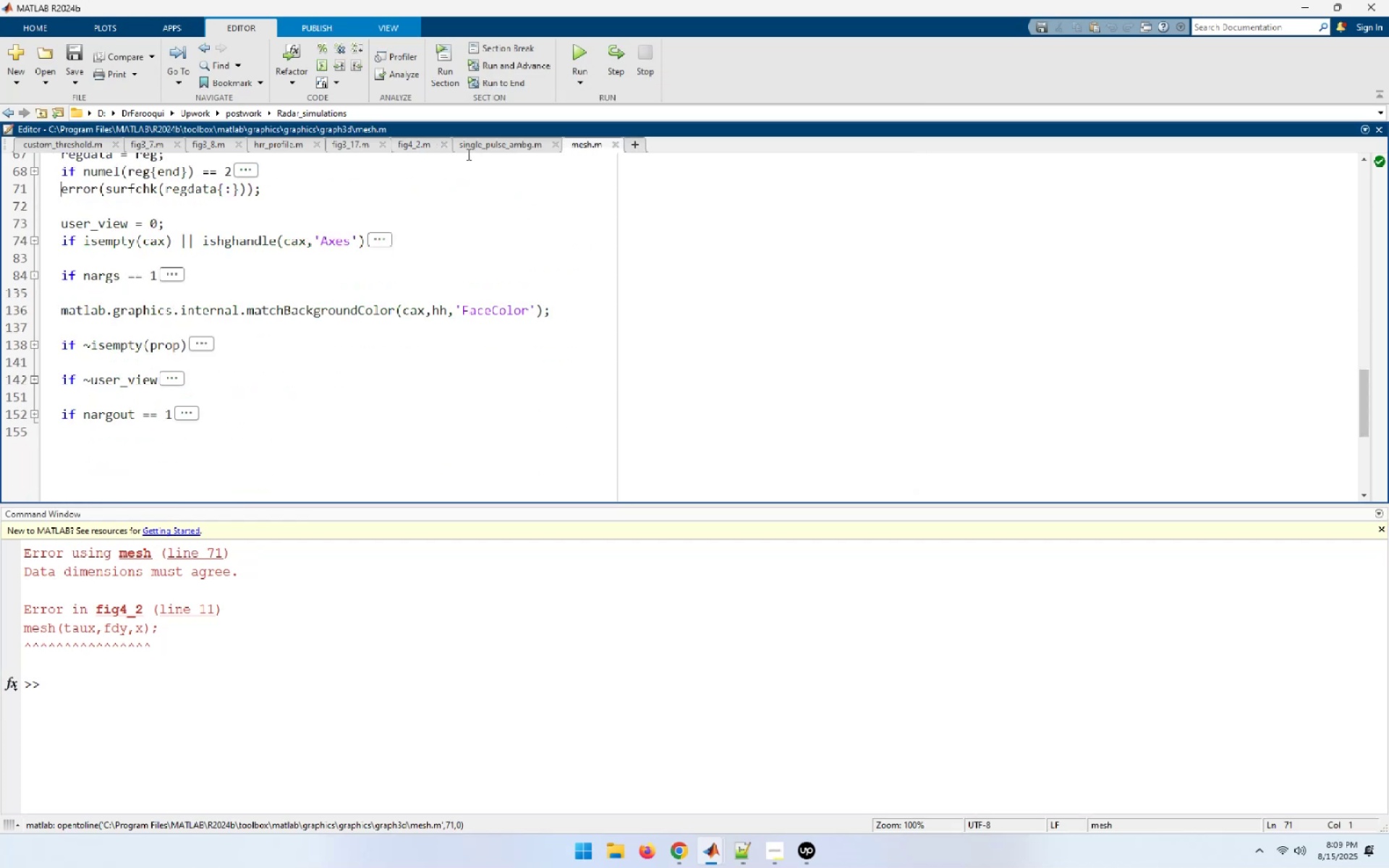 
left_click([611, 142])
 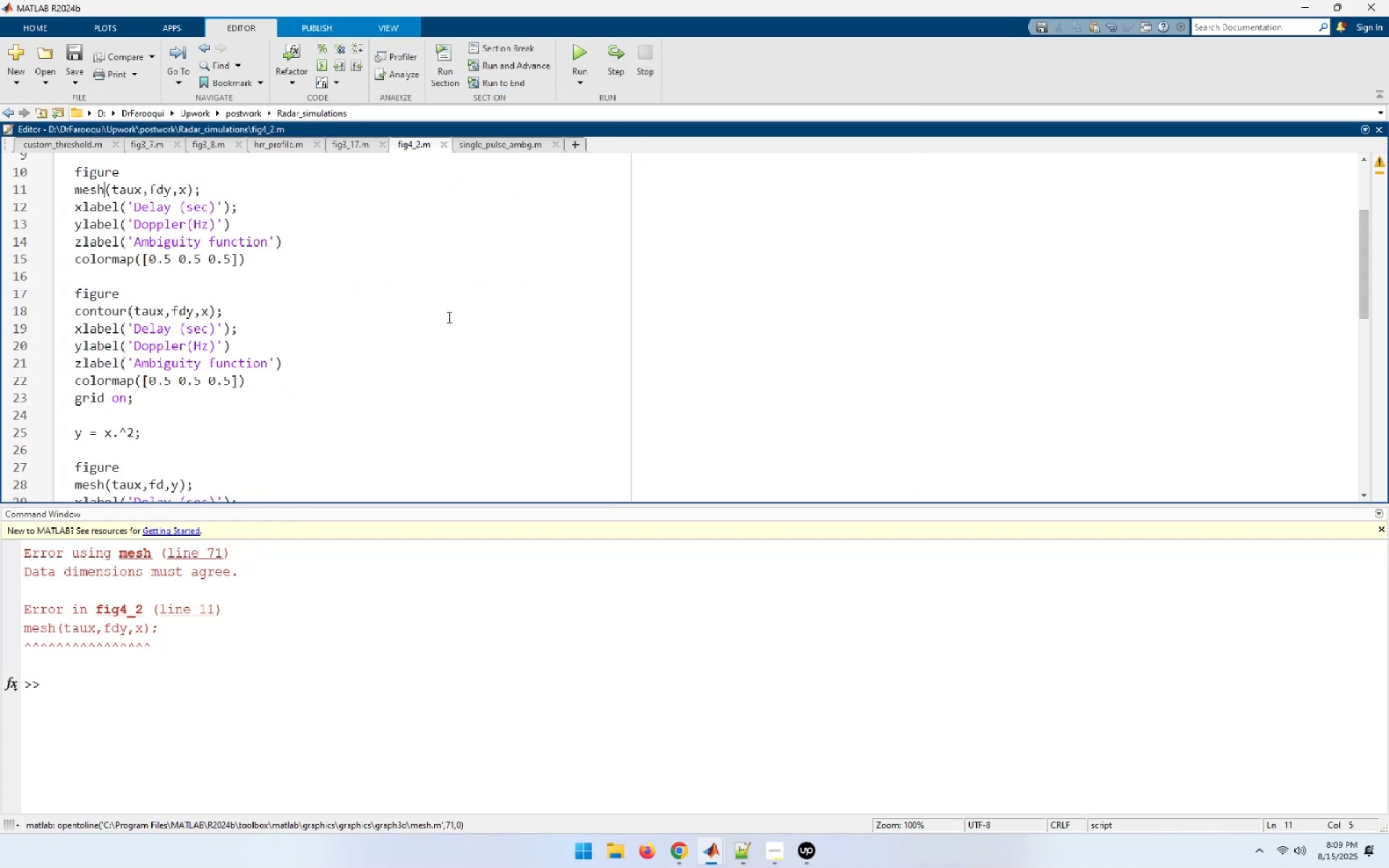 
scroll: coordinate [351, 430], scroll_direction: up, amount: 2.0
 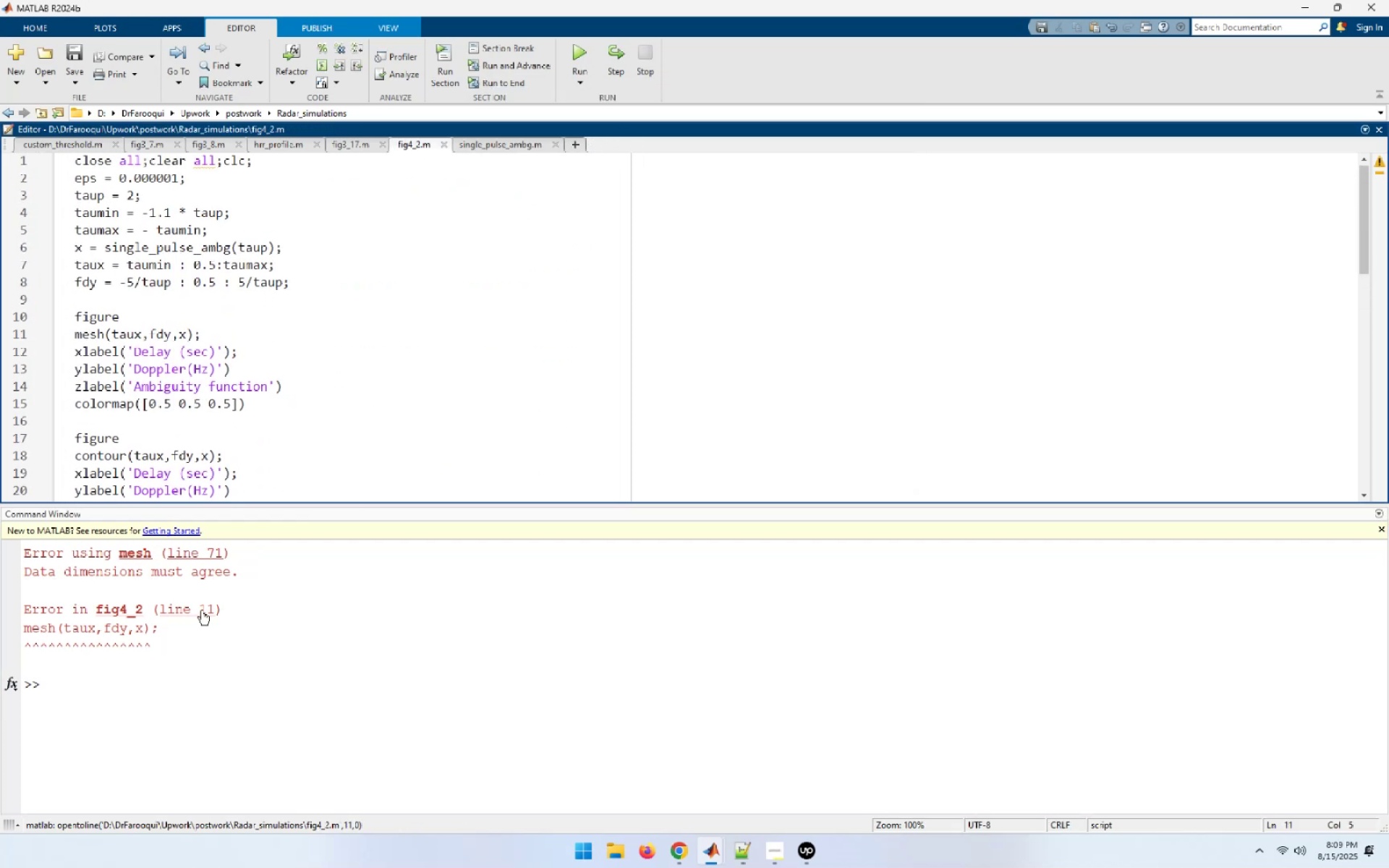 
left_click([201, 610])
 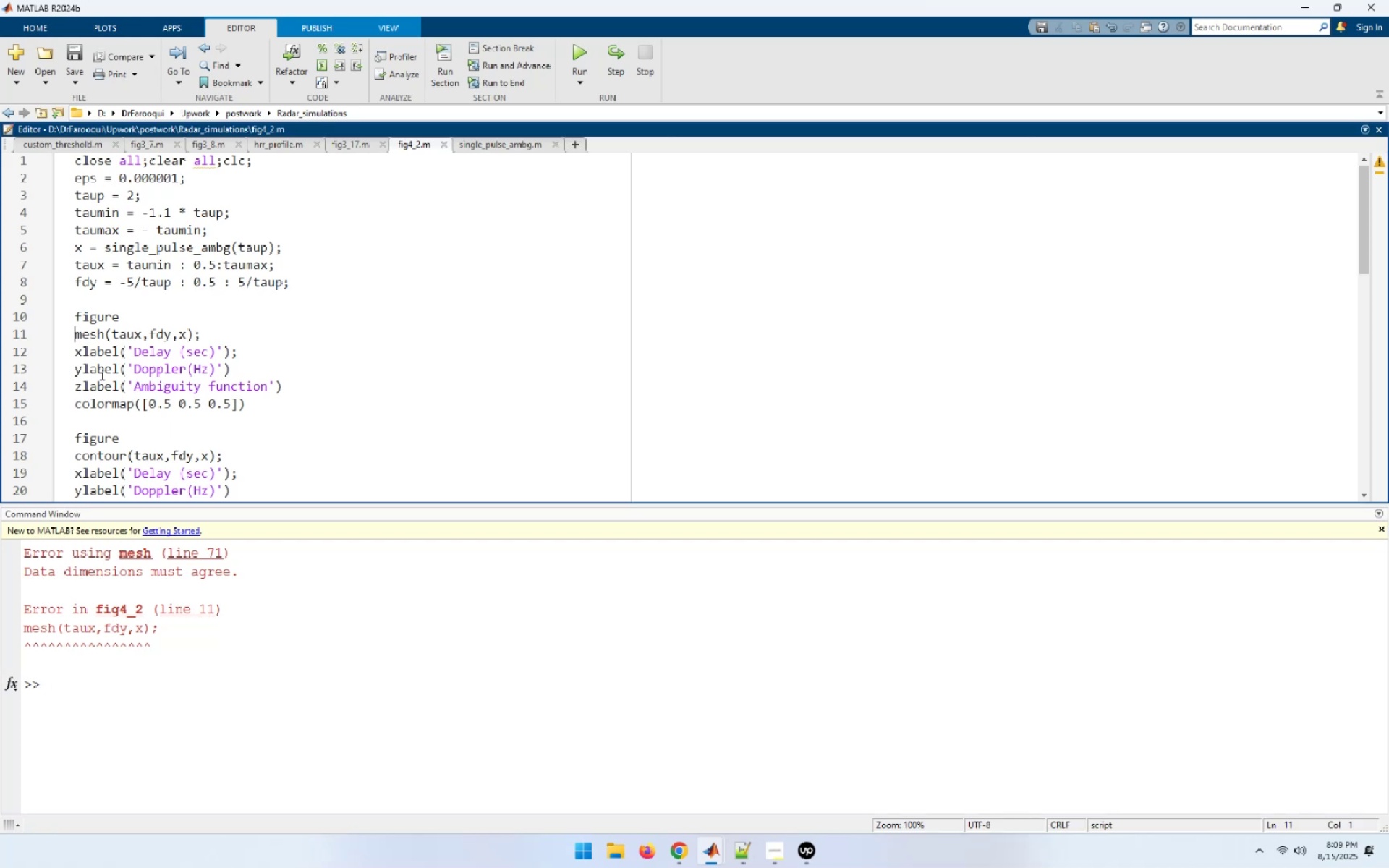 
left_click([22, 334])
 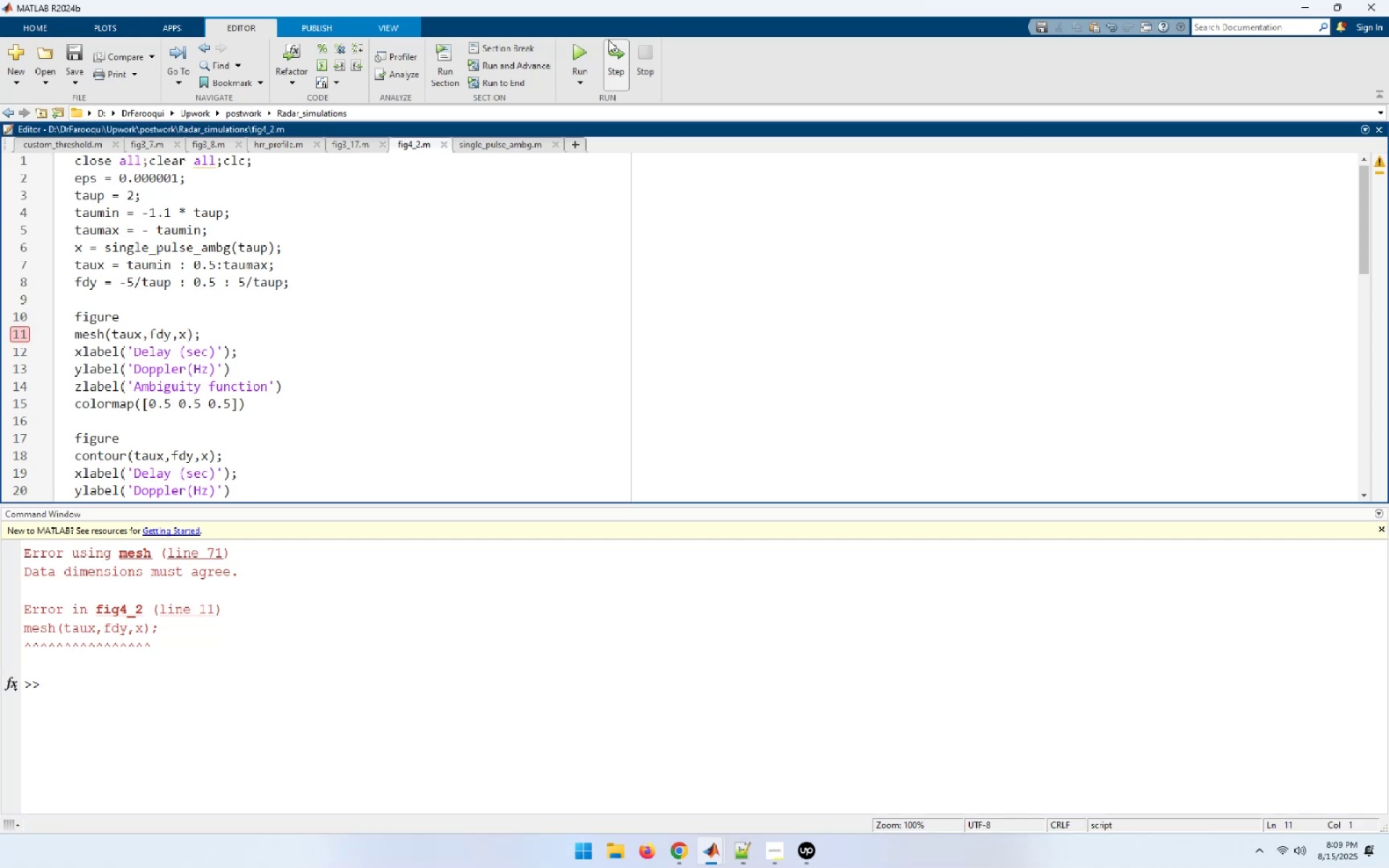 
left_click([579, 54])
 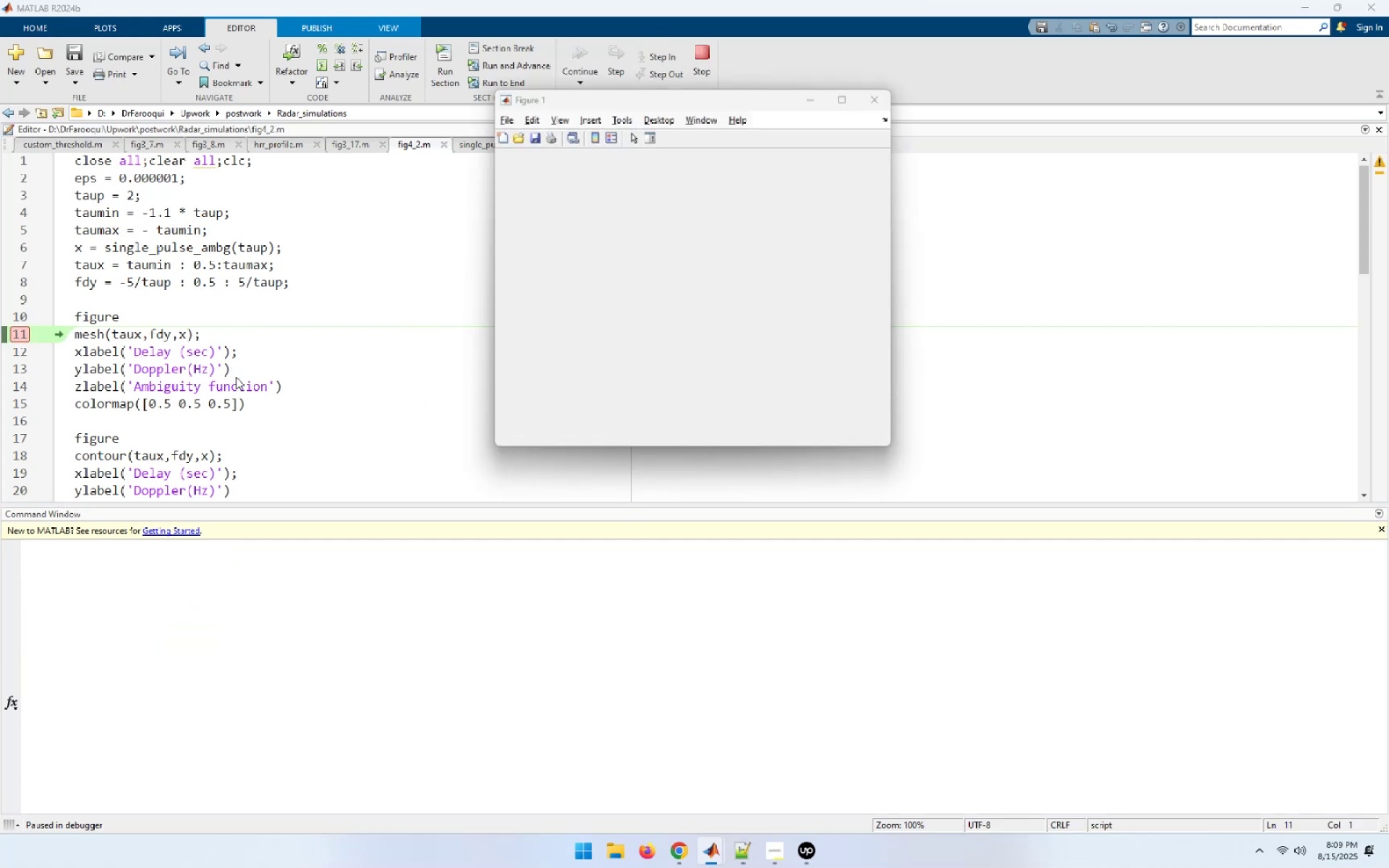 
mouse_move([146, 332])
 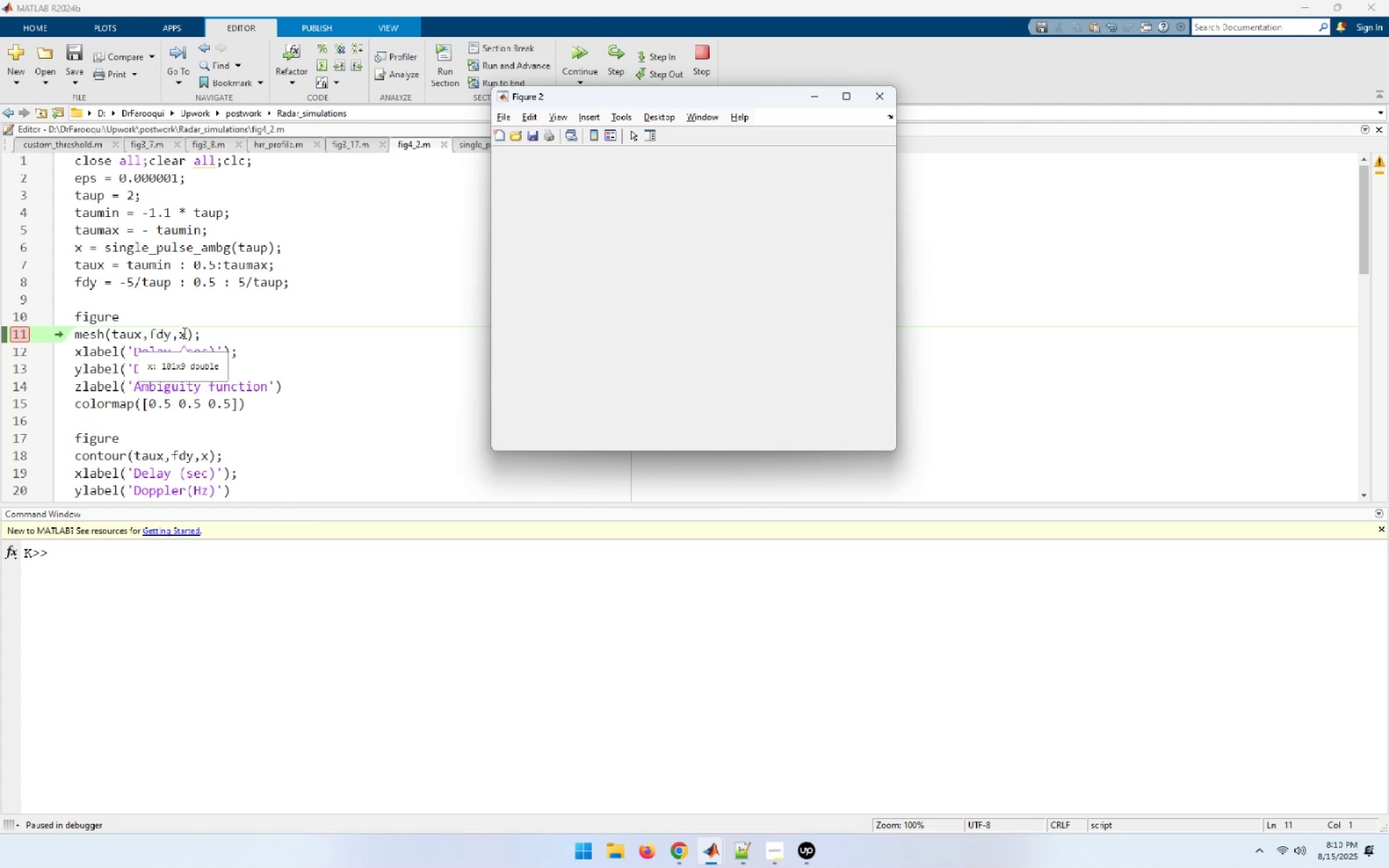 
wait(6.94)
 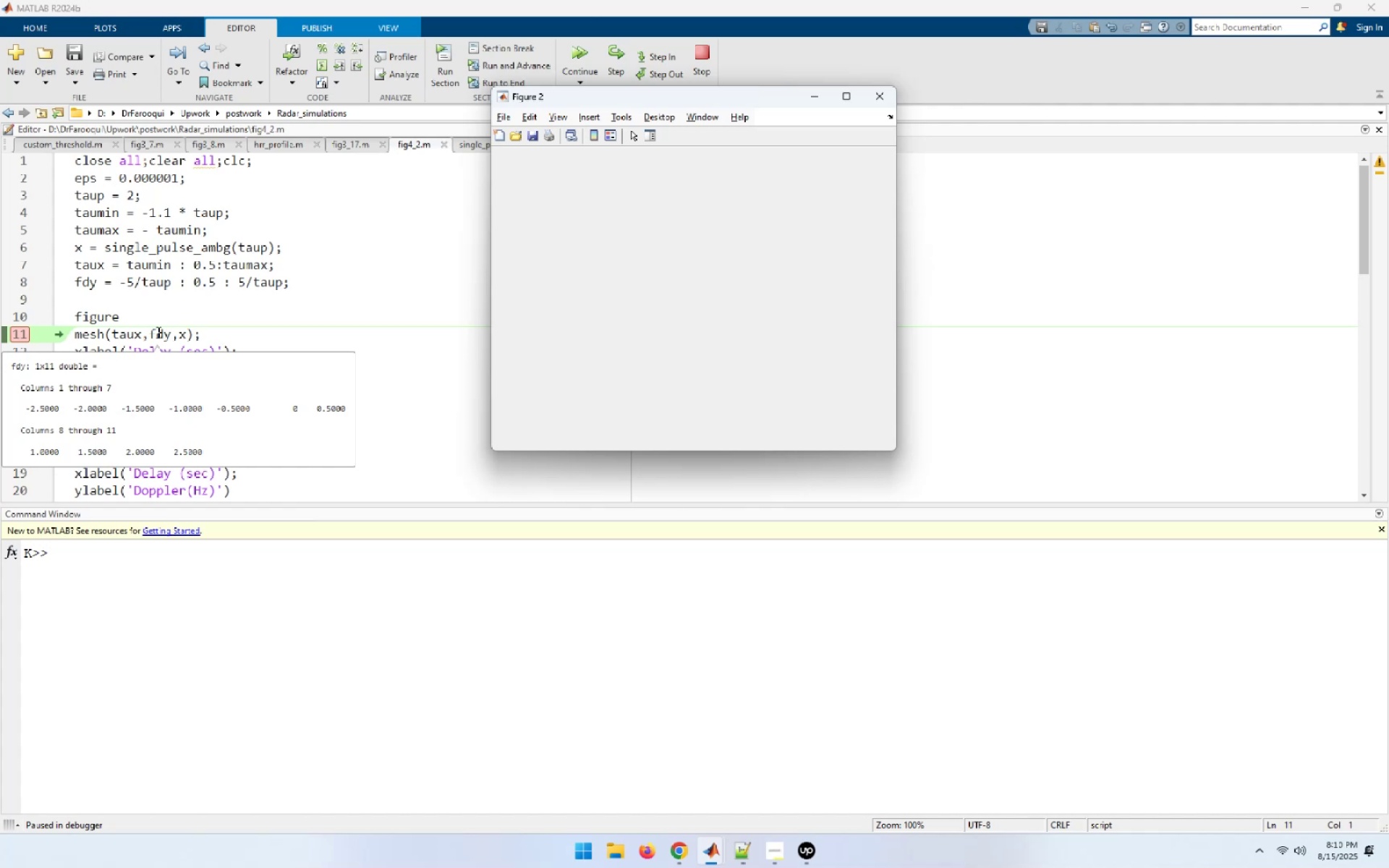 
left_click([234, 336])
 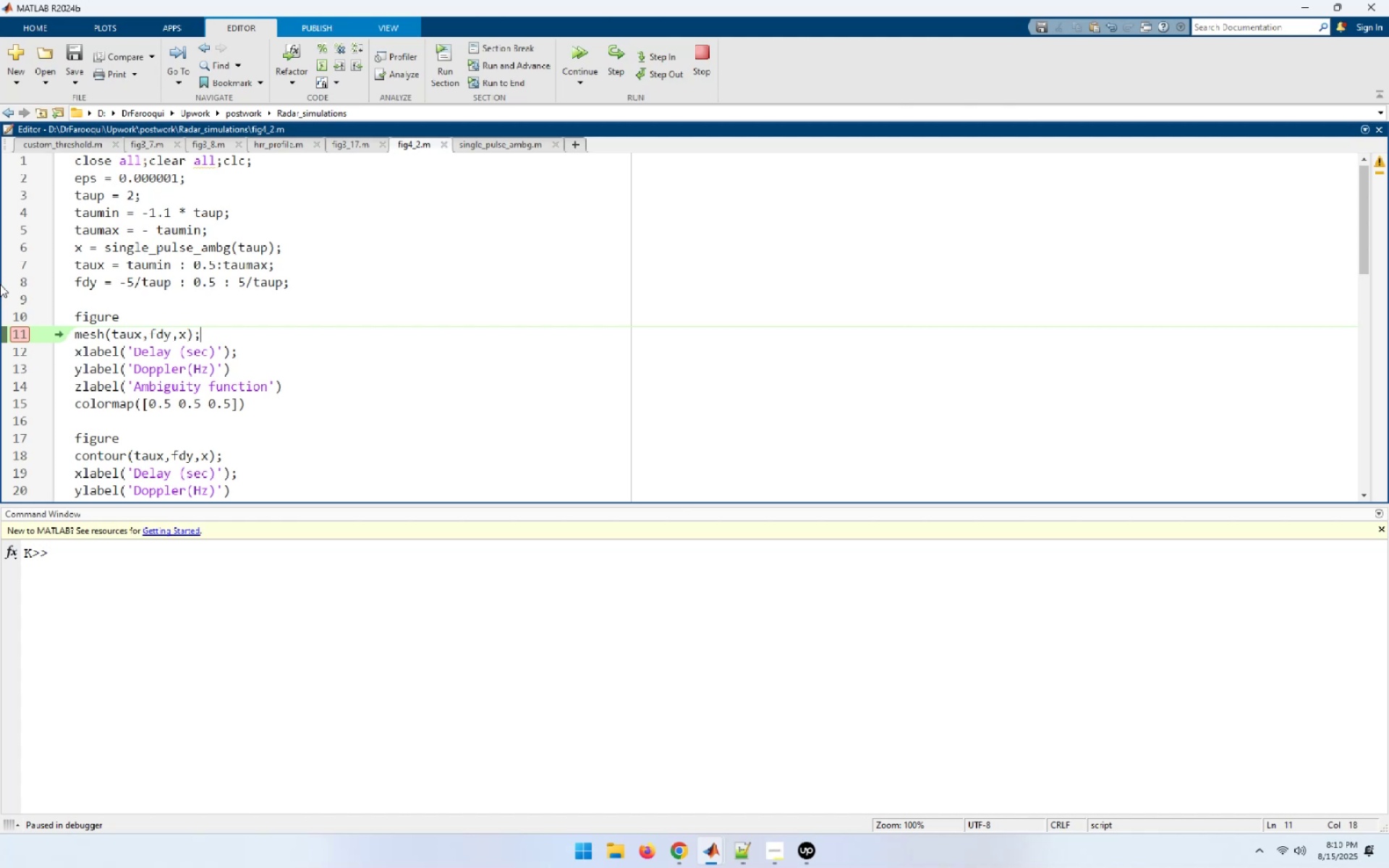 
wait(11.39)
 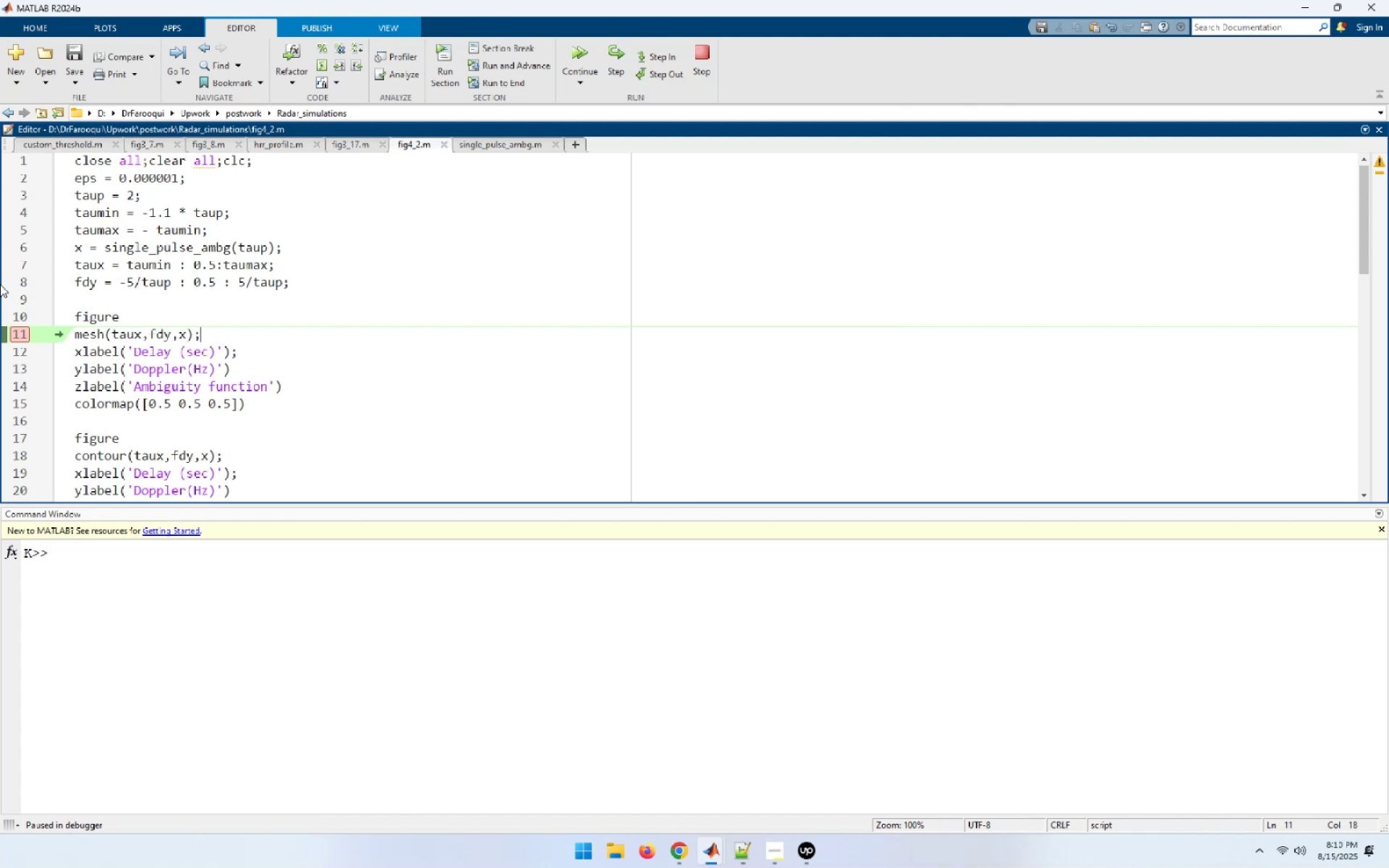 
left_click([287, 252])
 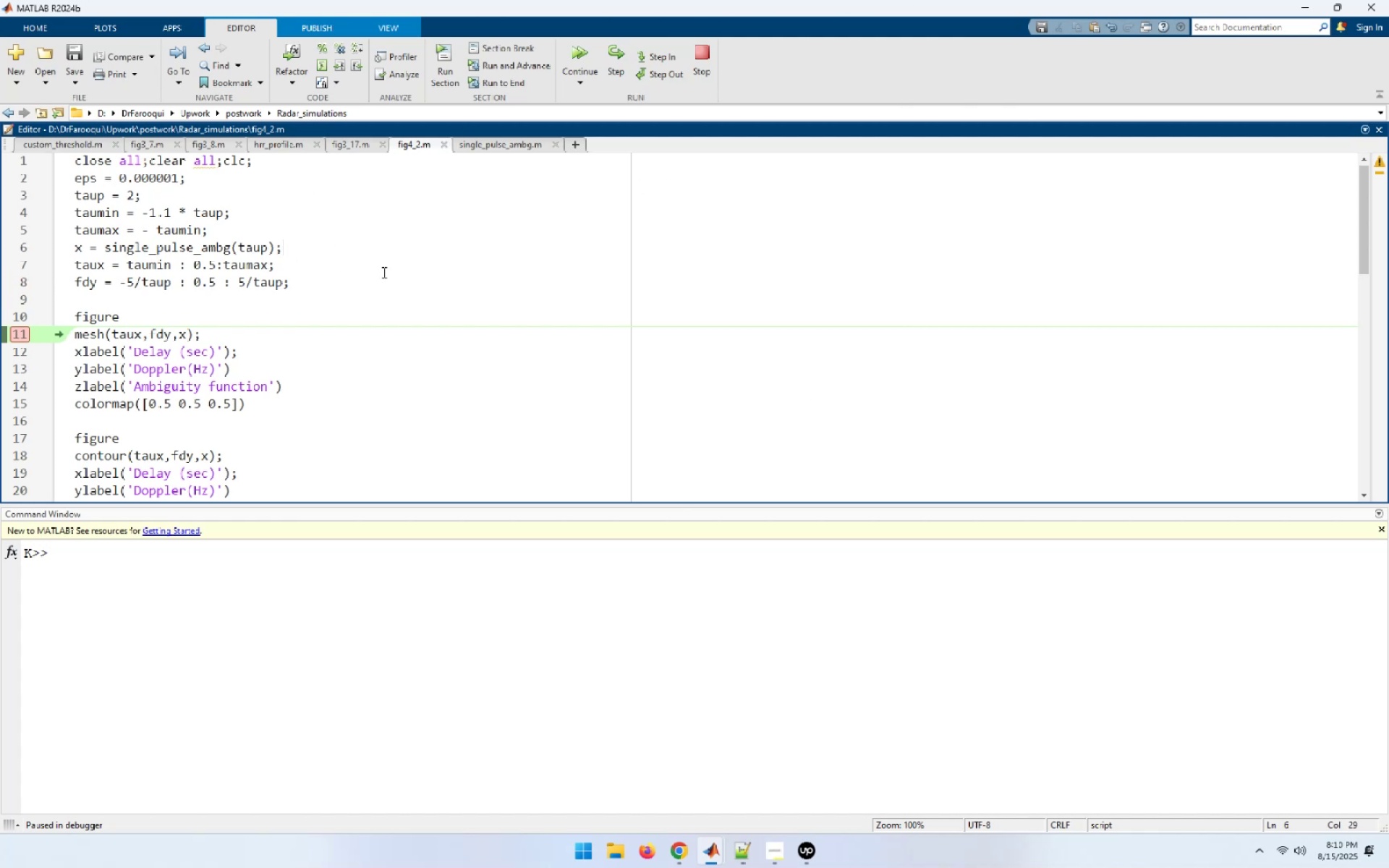 
scroll: coordinate [395, 276], scroll_direction: up, amount: 1.0
 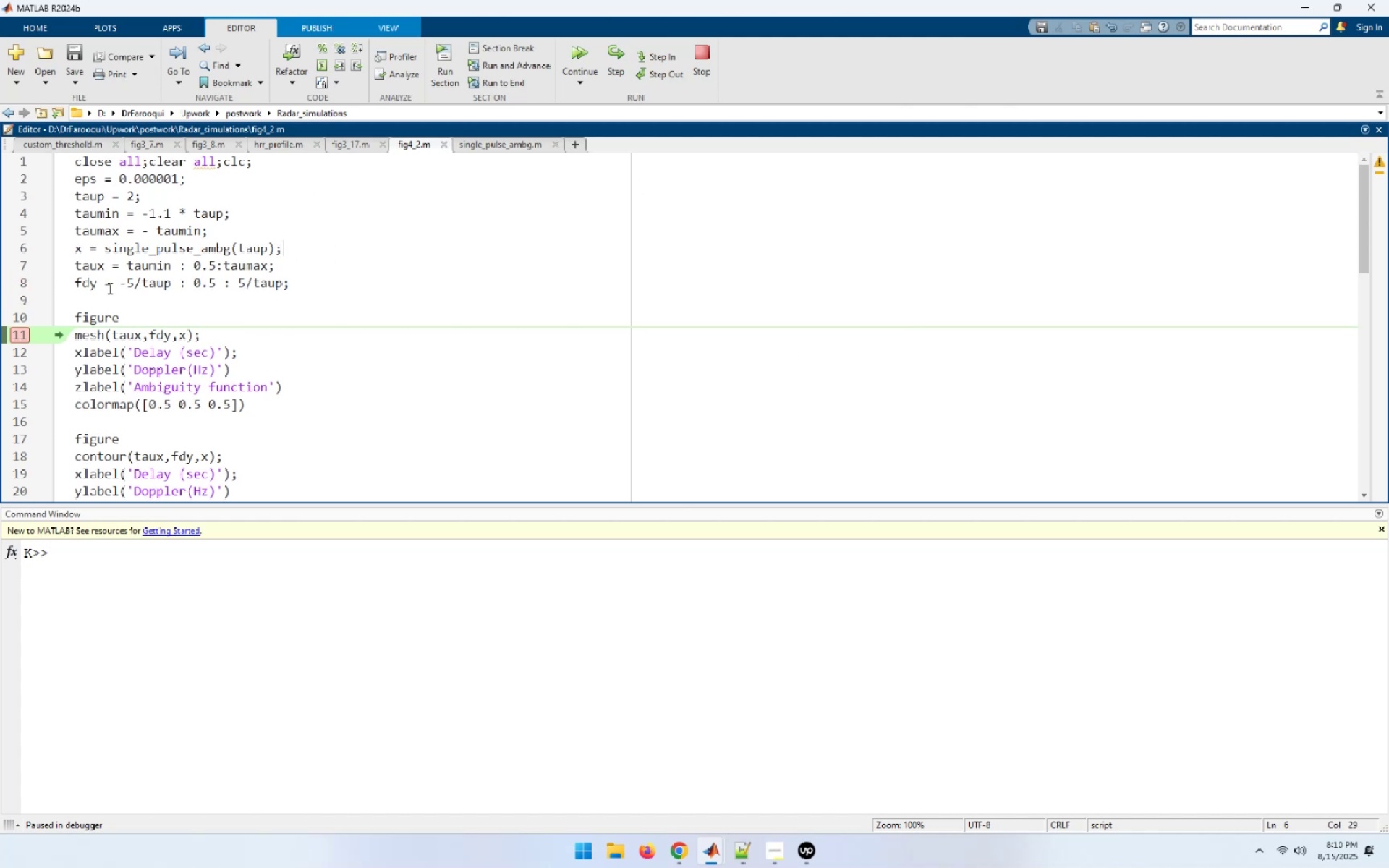 
left_click([112, 277])
 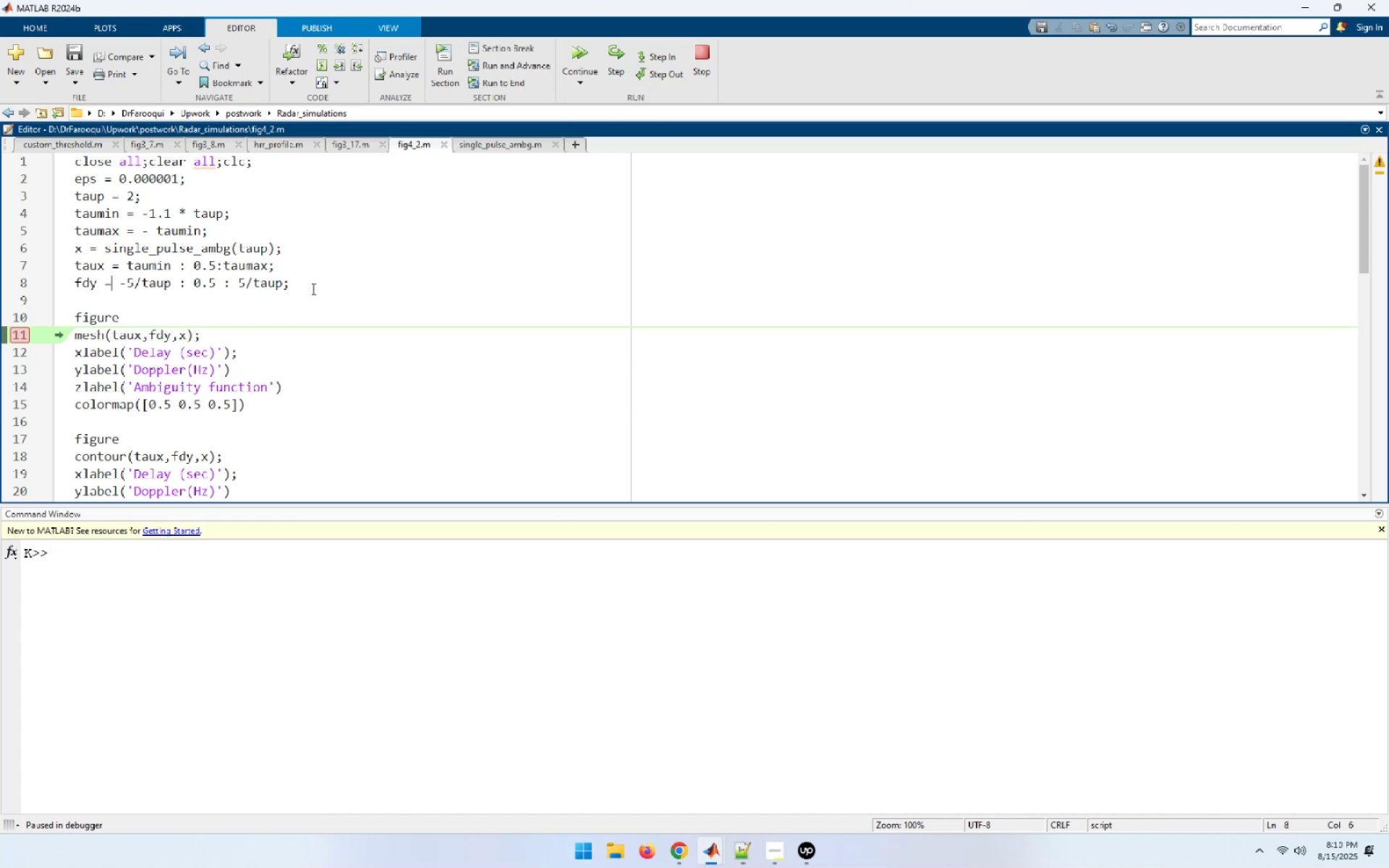 
key(ArrowLeft)
 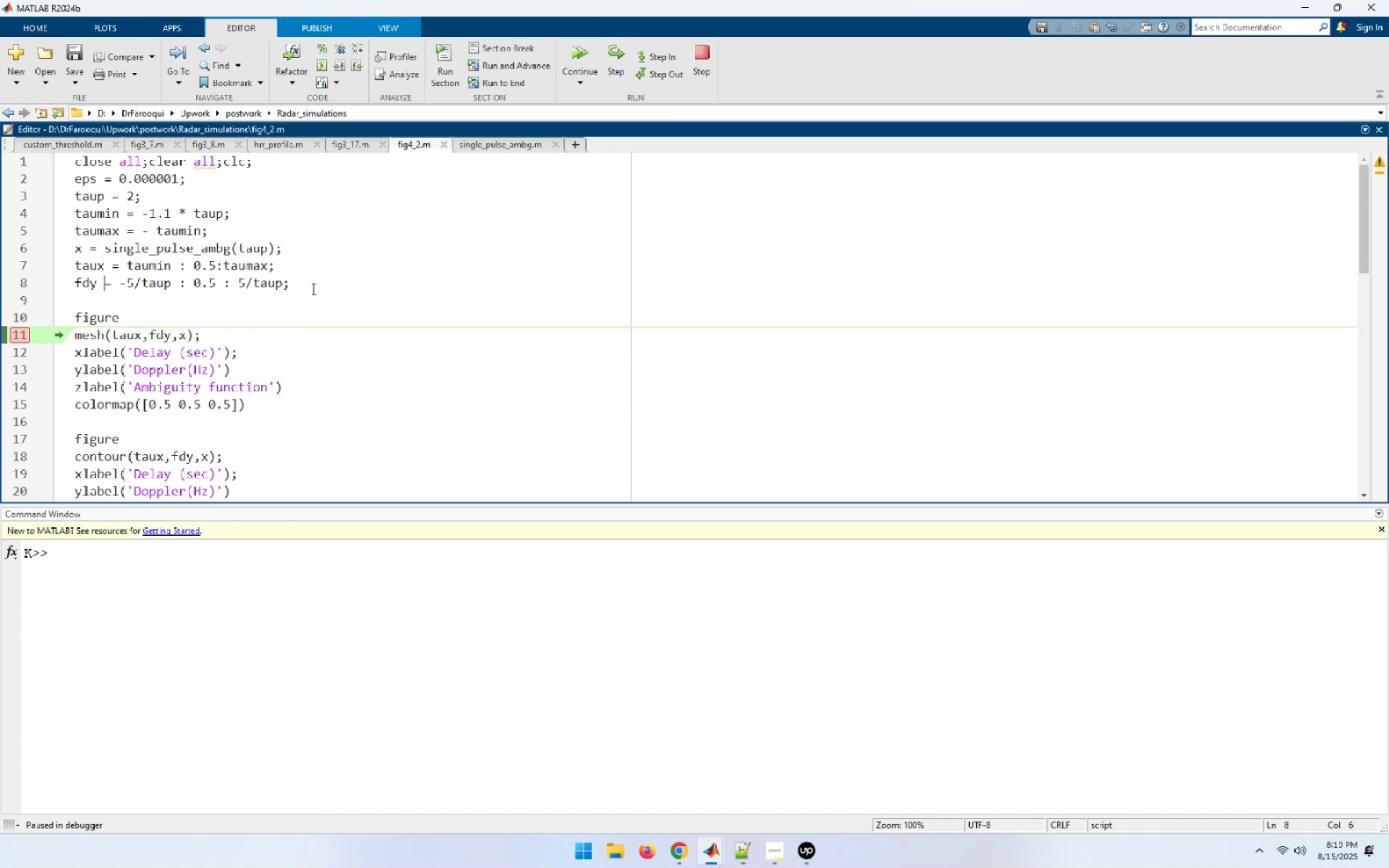 
key(Space)
 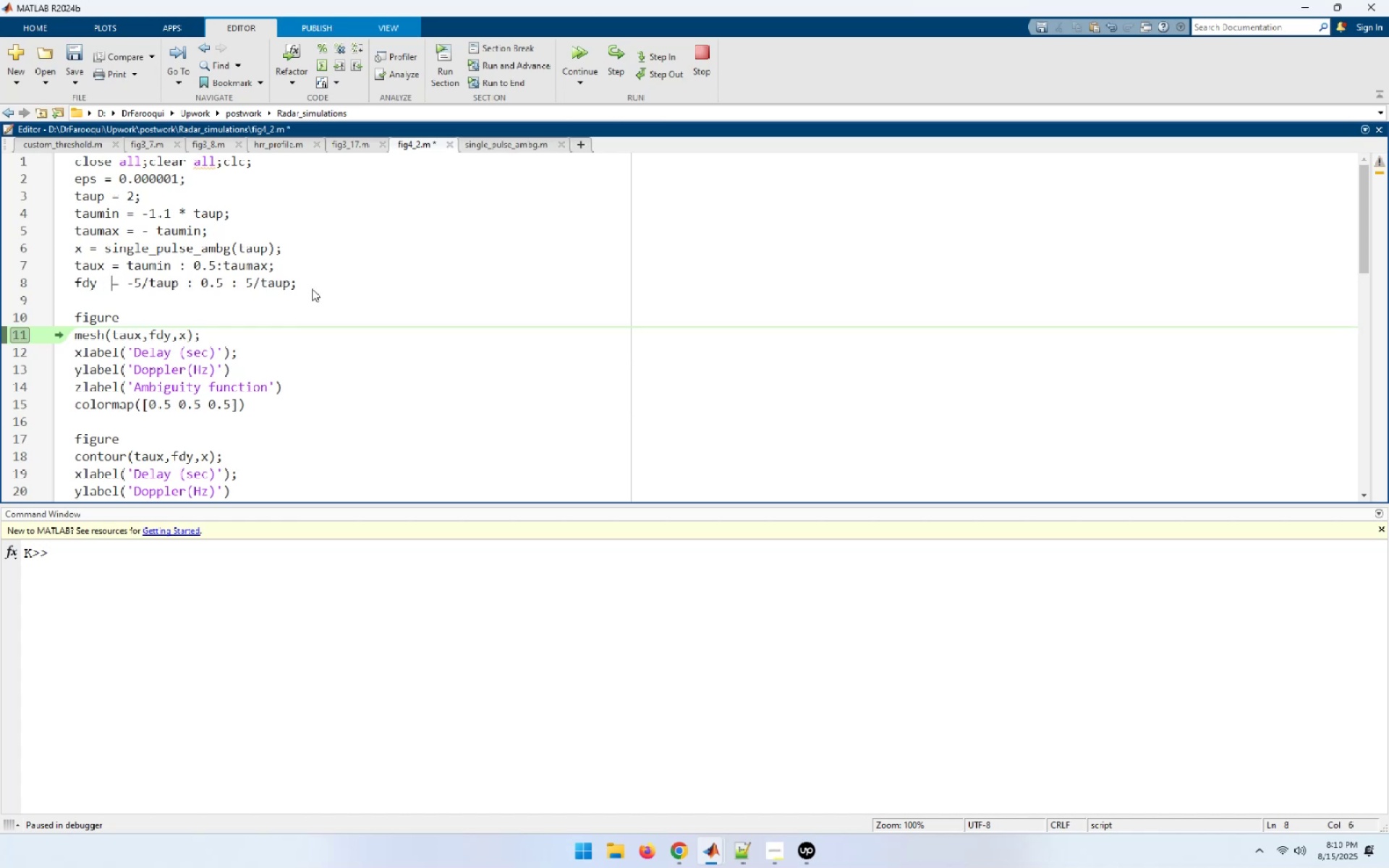 
key(ArrowUp)
 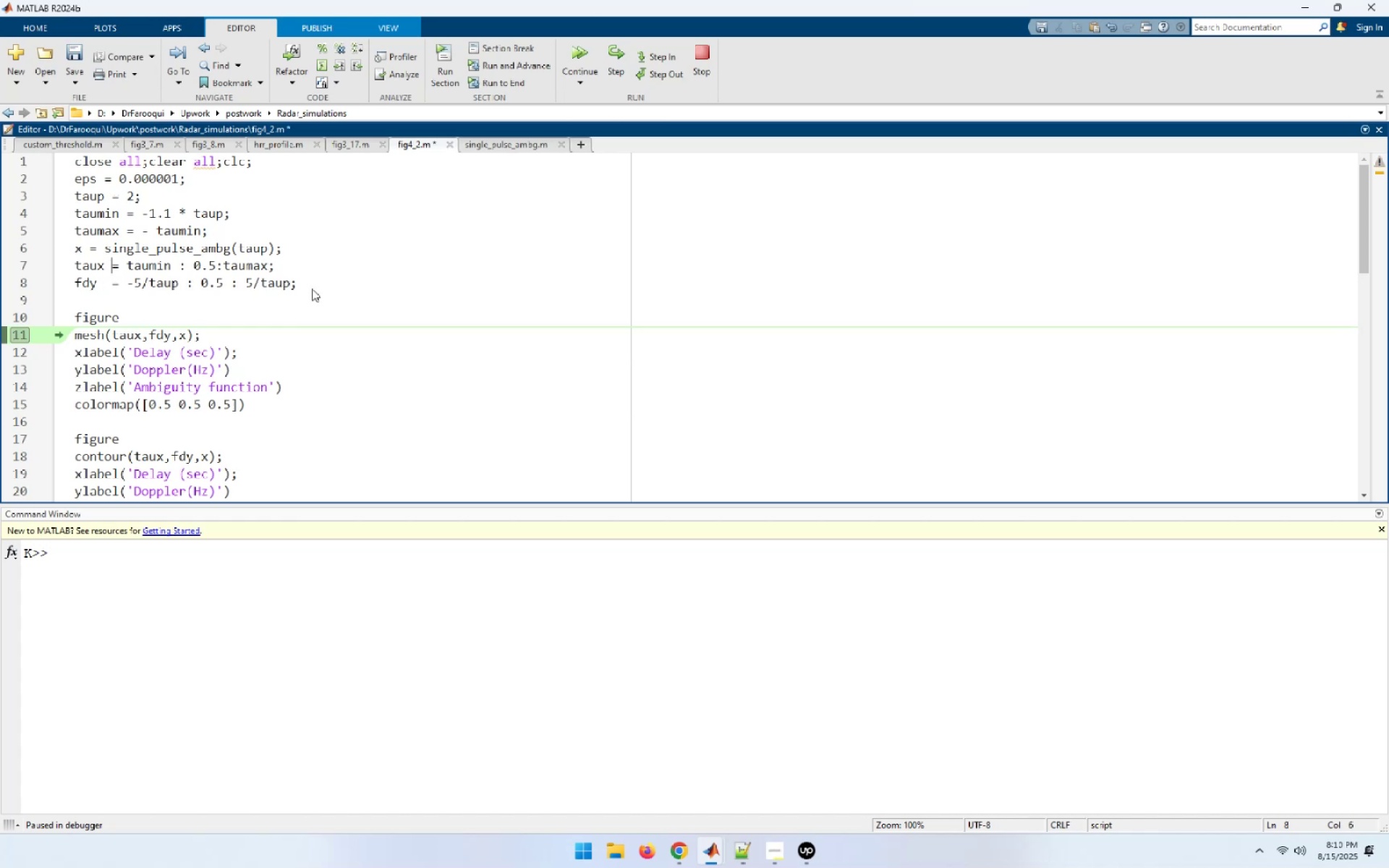 
key(ArrowUp)
 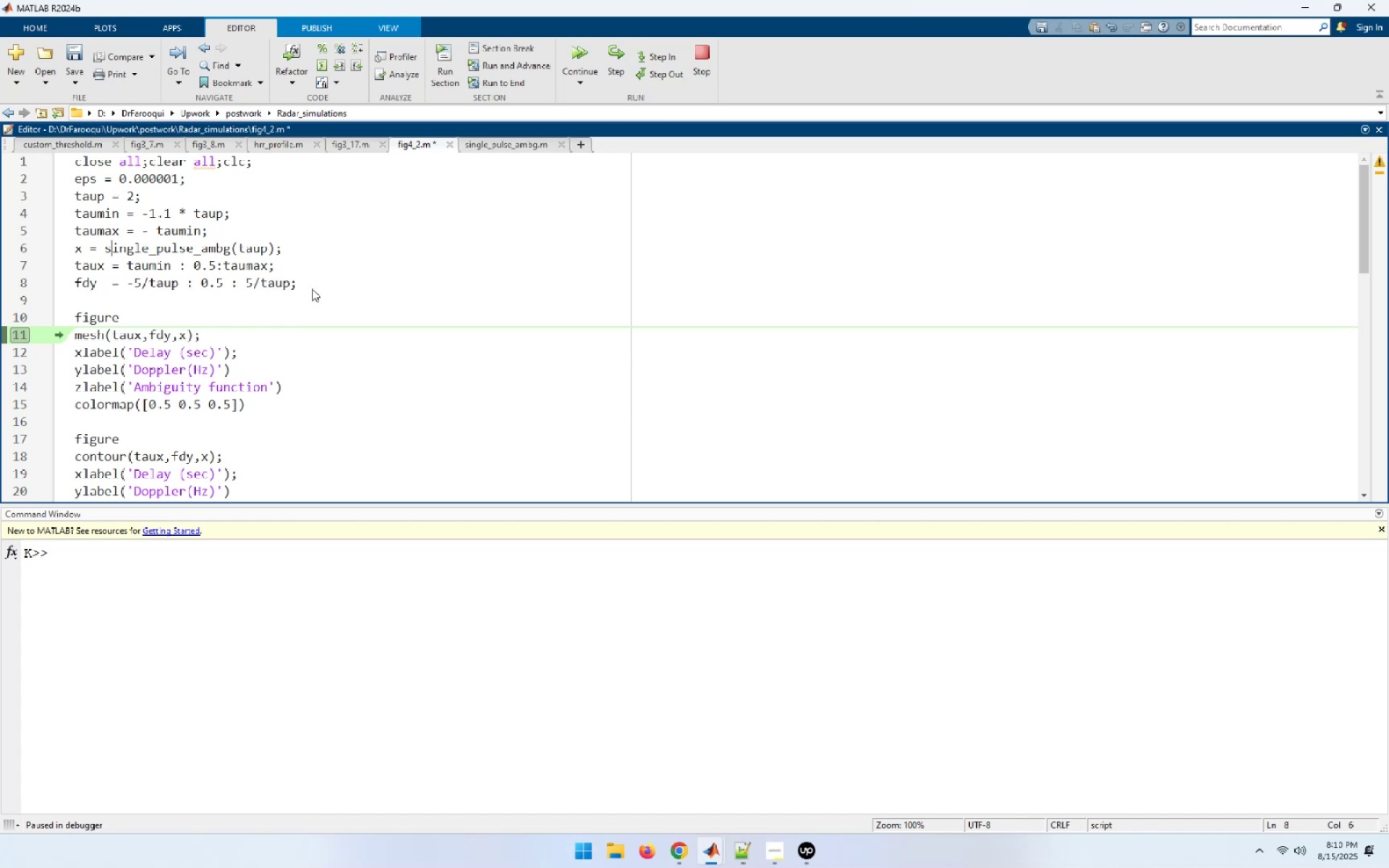 
key(ArrowLeft)
 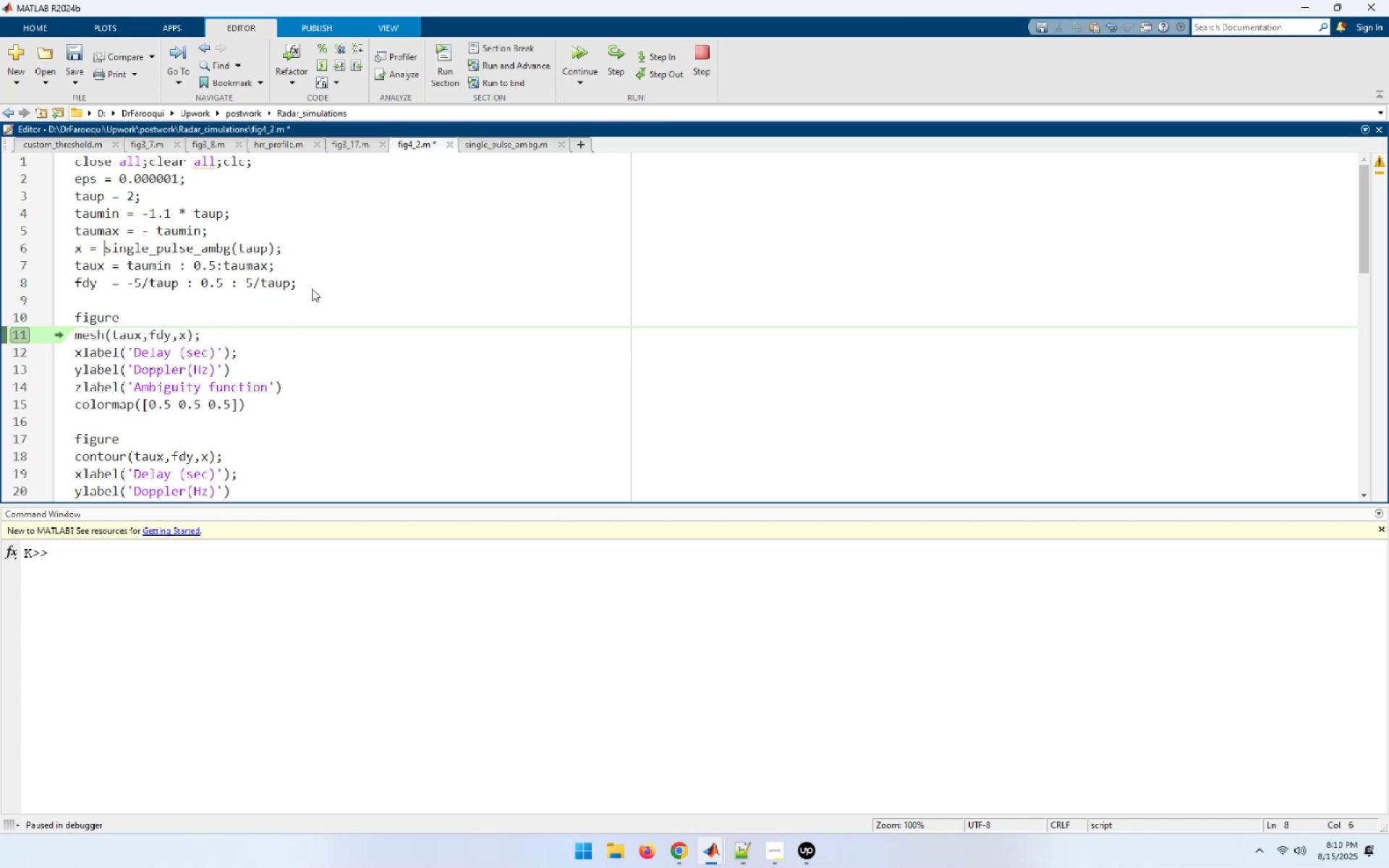 
key(ArrowLeft)
 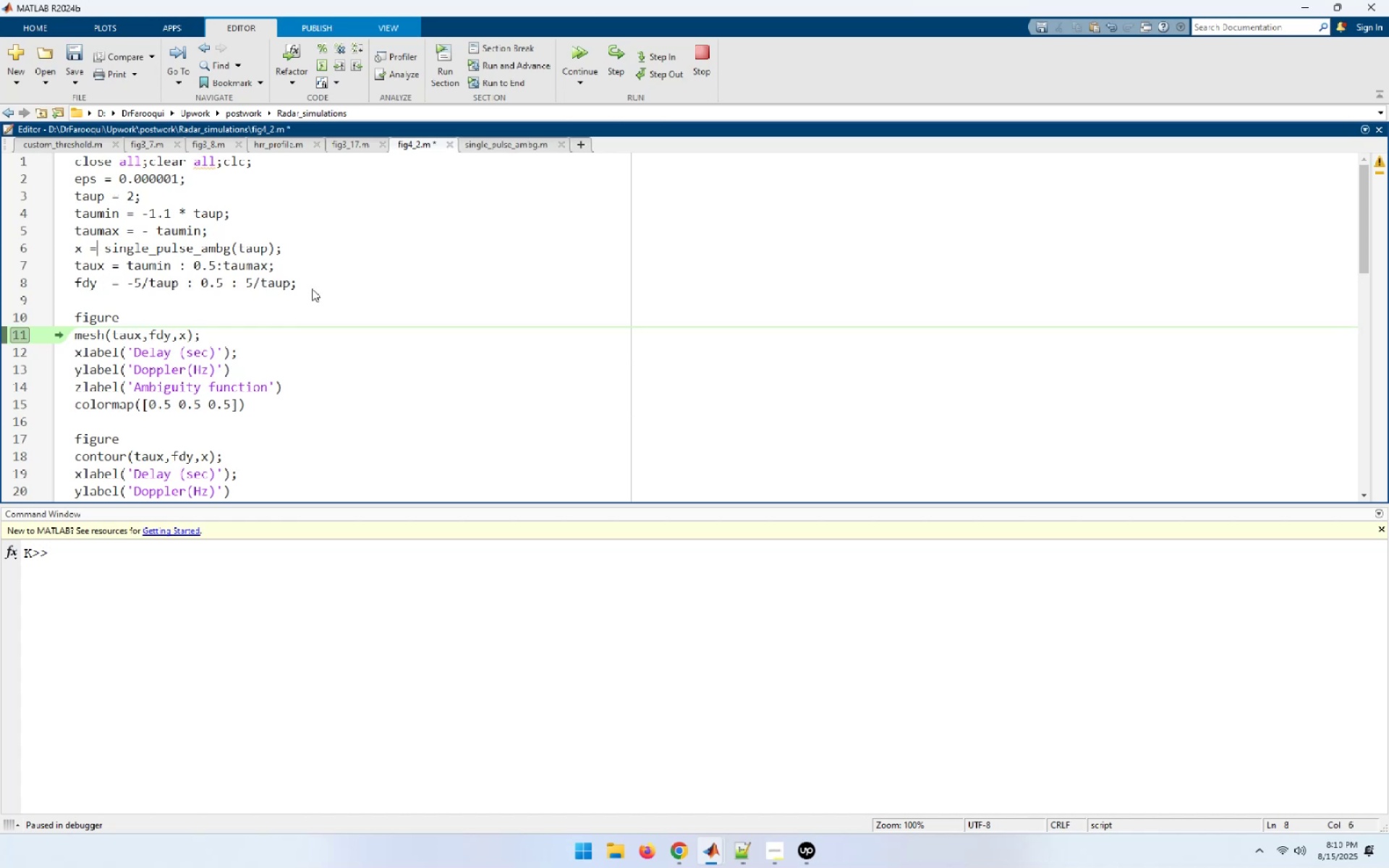 
key(ArrowLeft)
 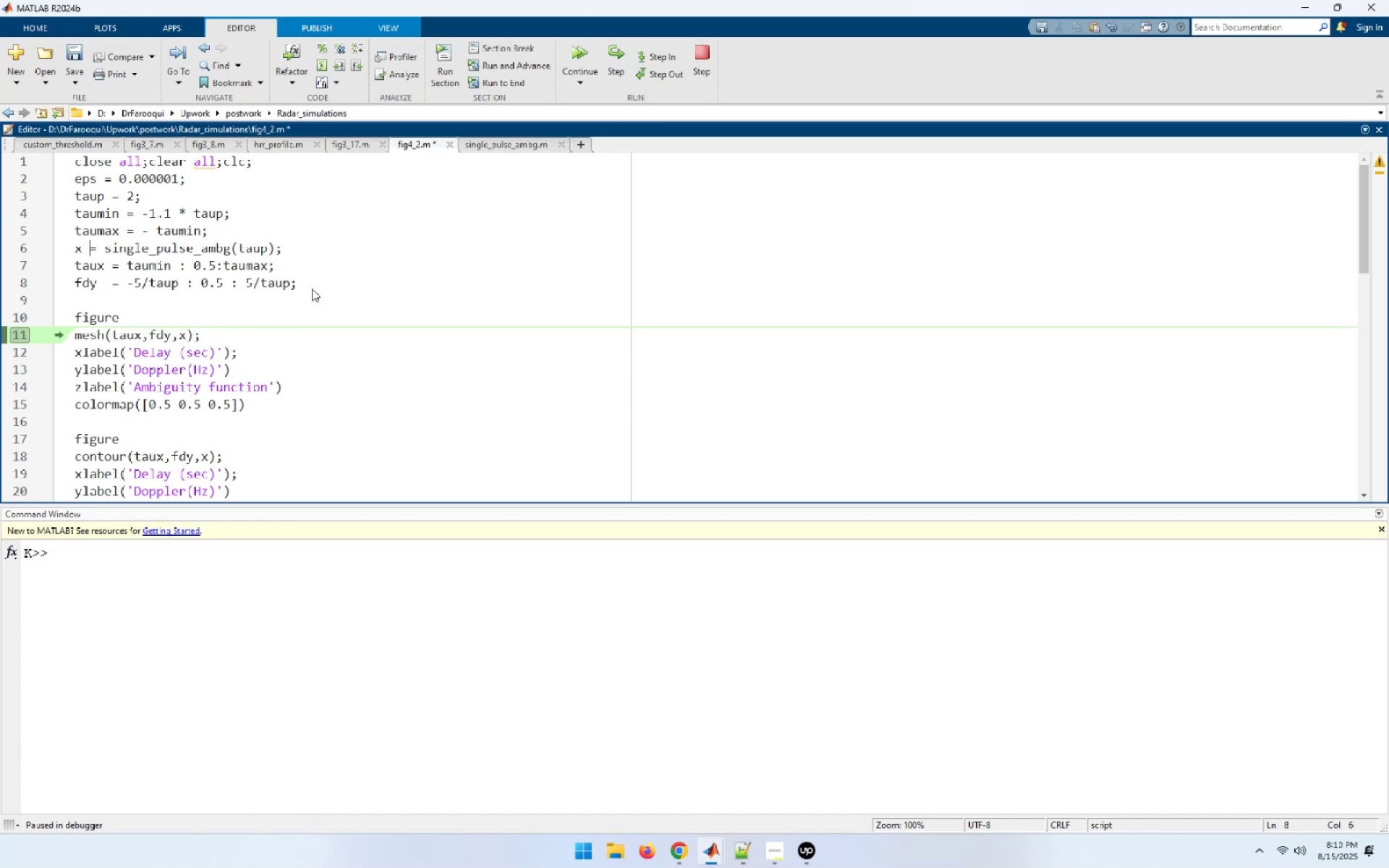 
key(Space)
 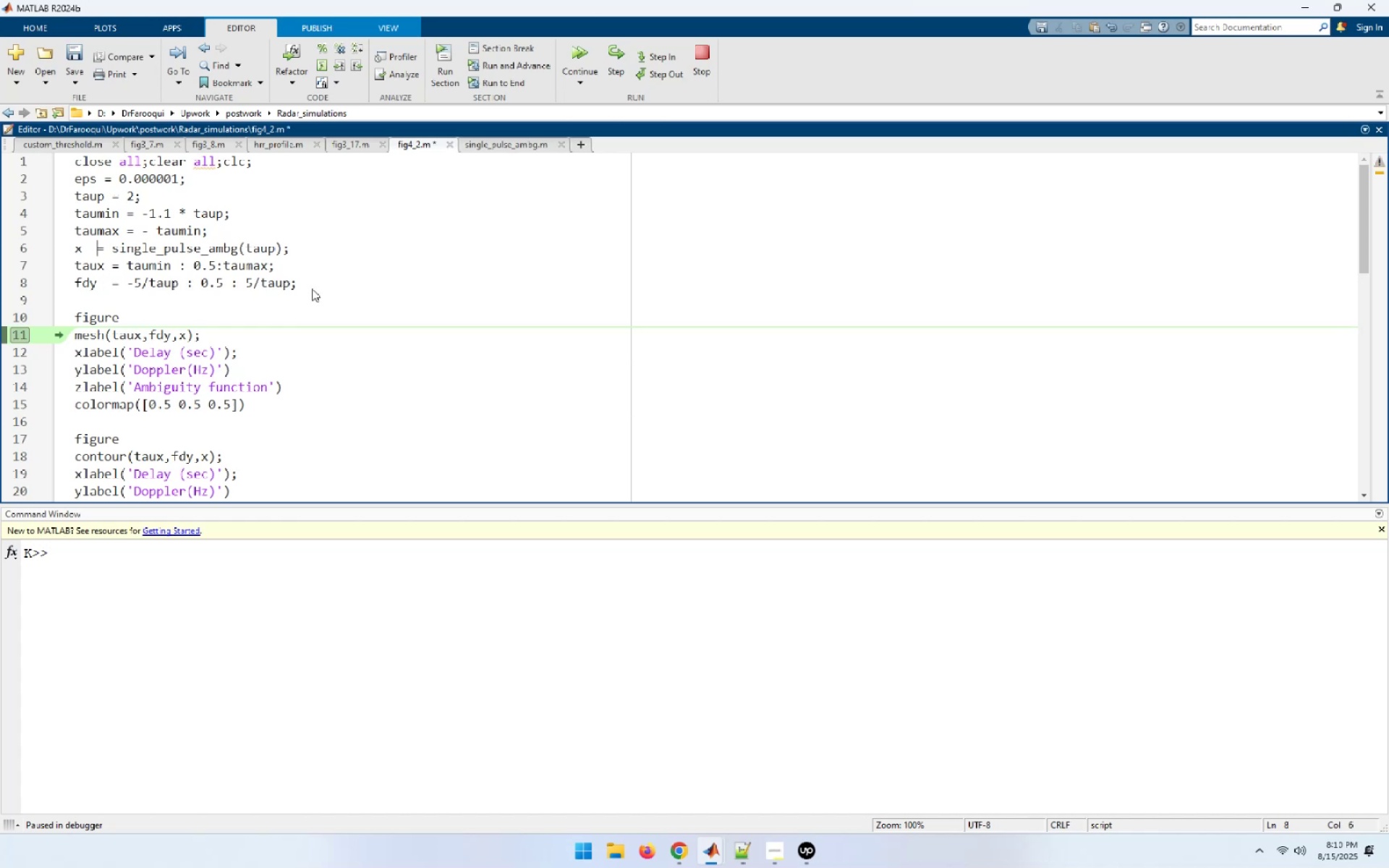 
key(Space)
 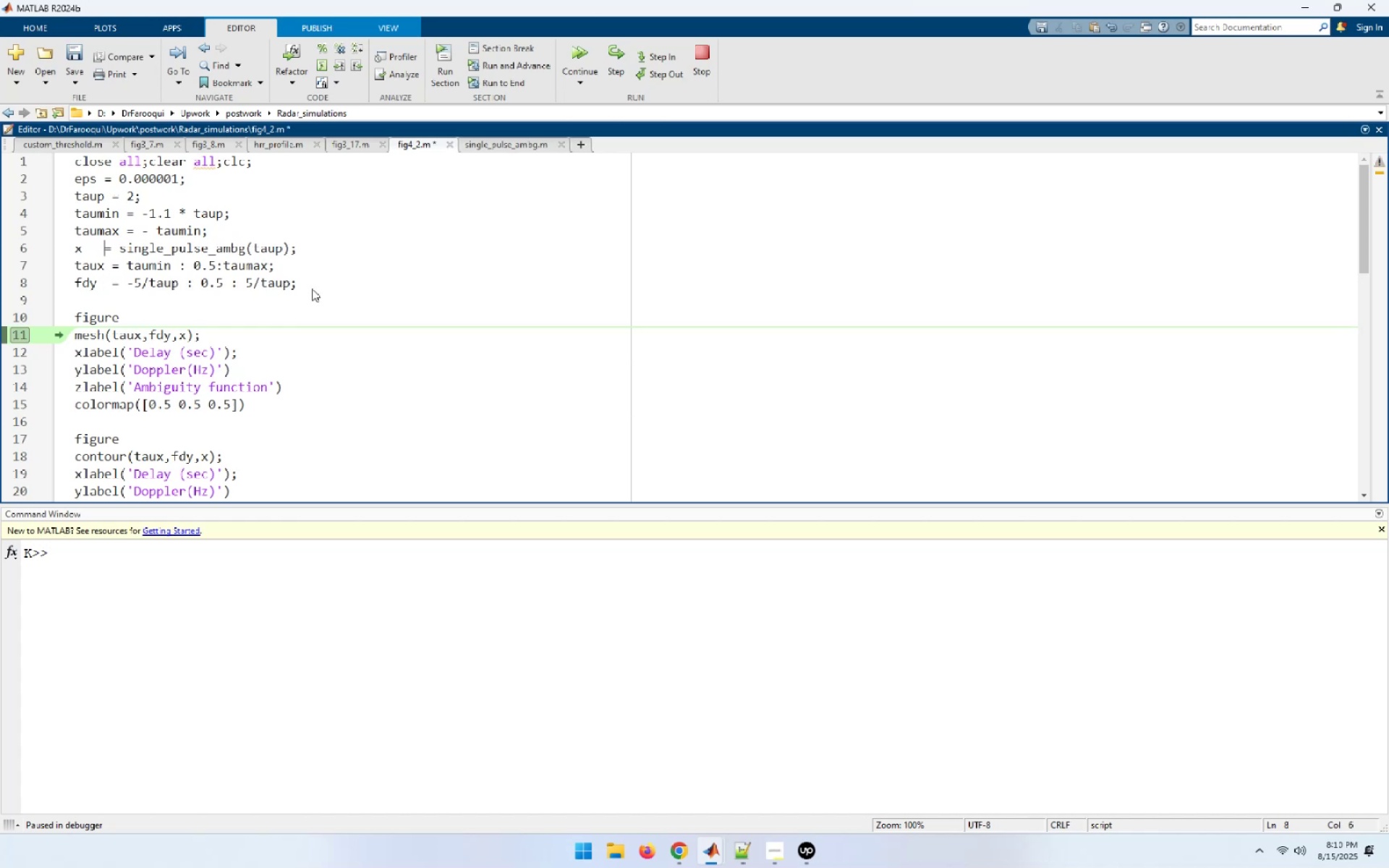 
key(Space)
 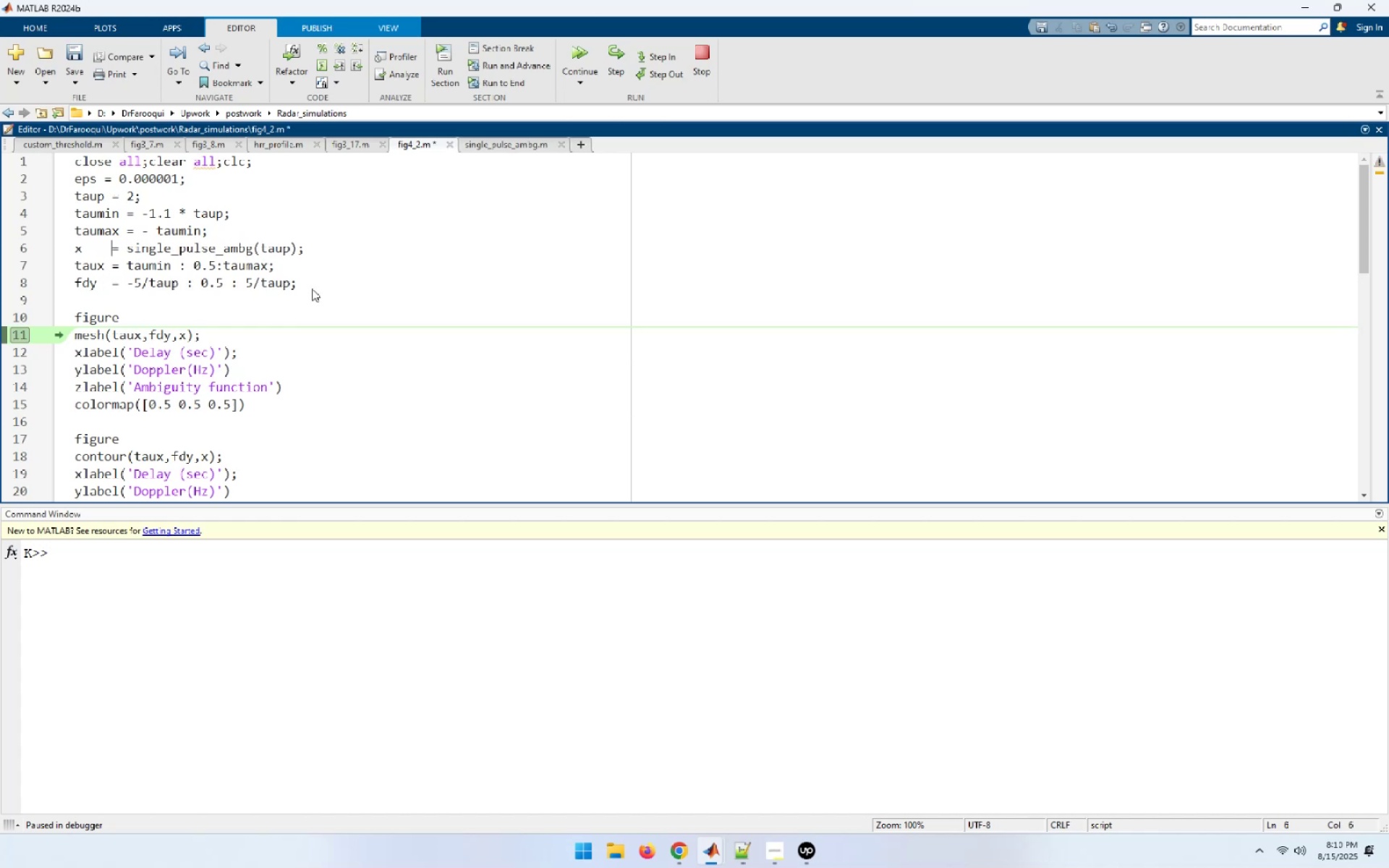 
key(Space)
 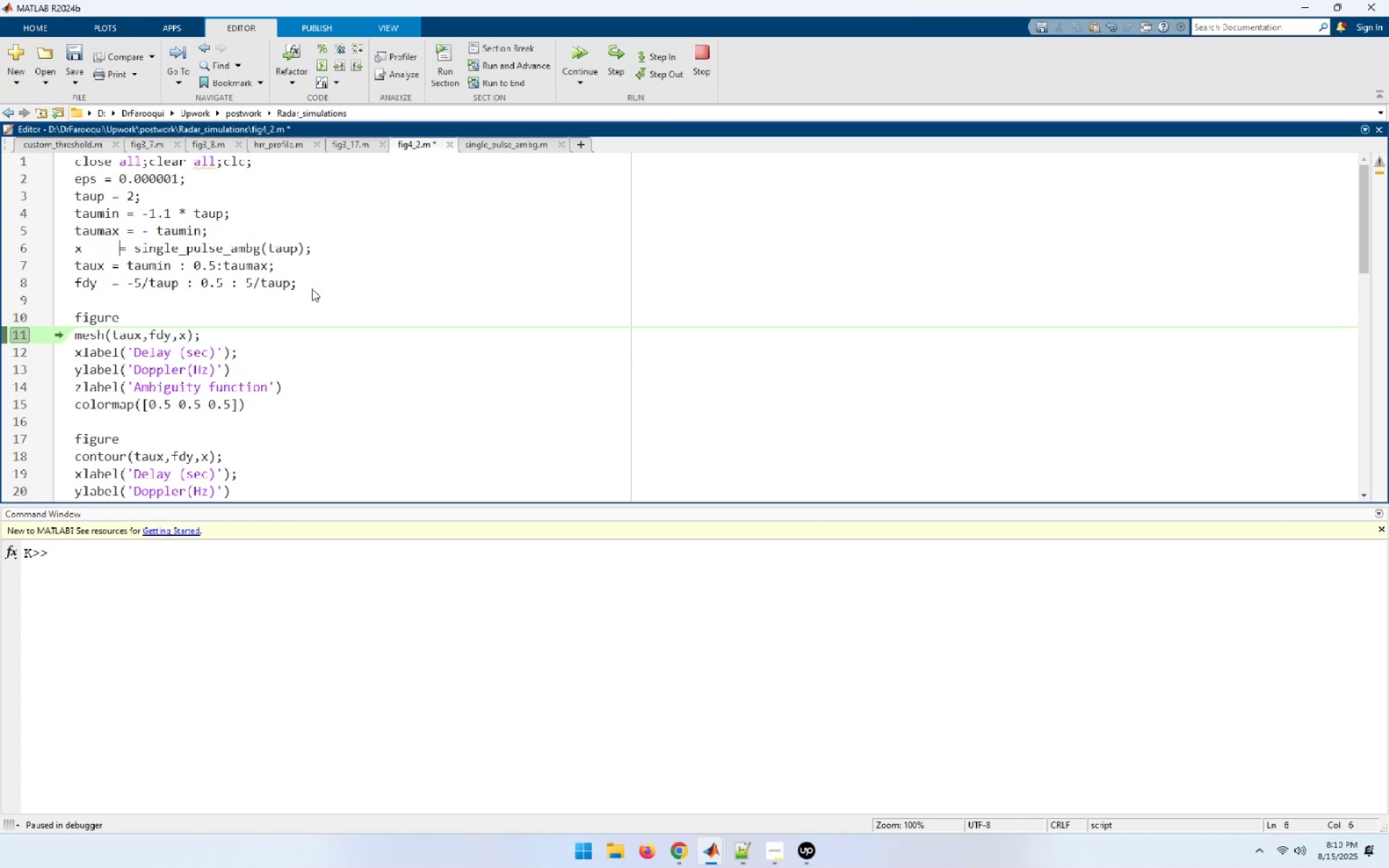 
key(Space)
 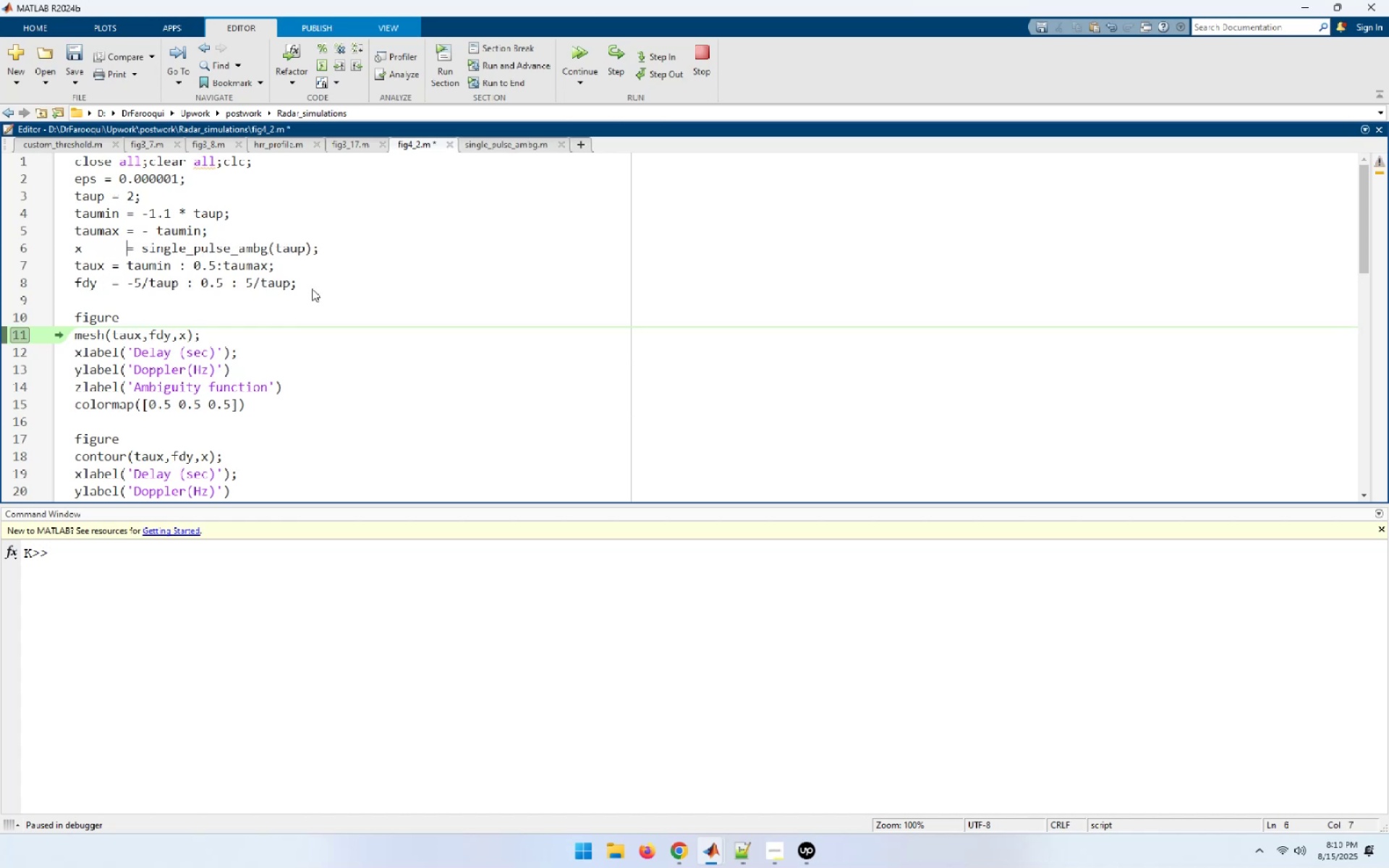 
key(ArrowDown)
 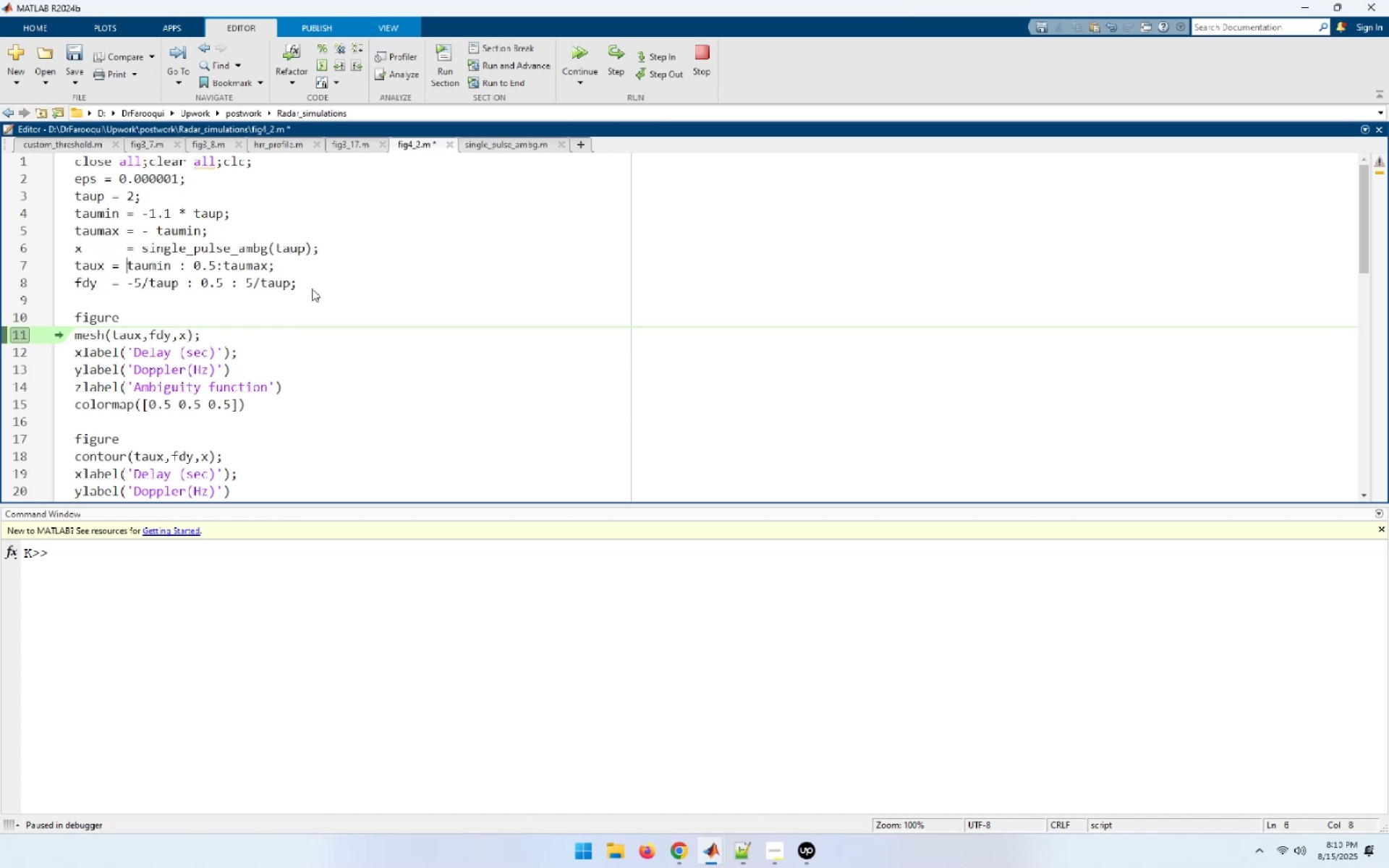 
key(ArrowLeft)
 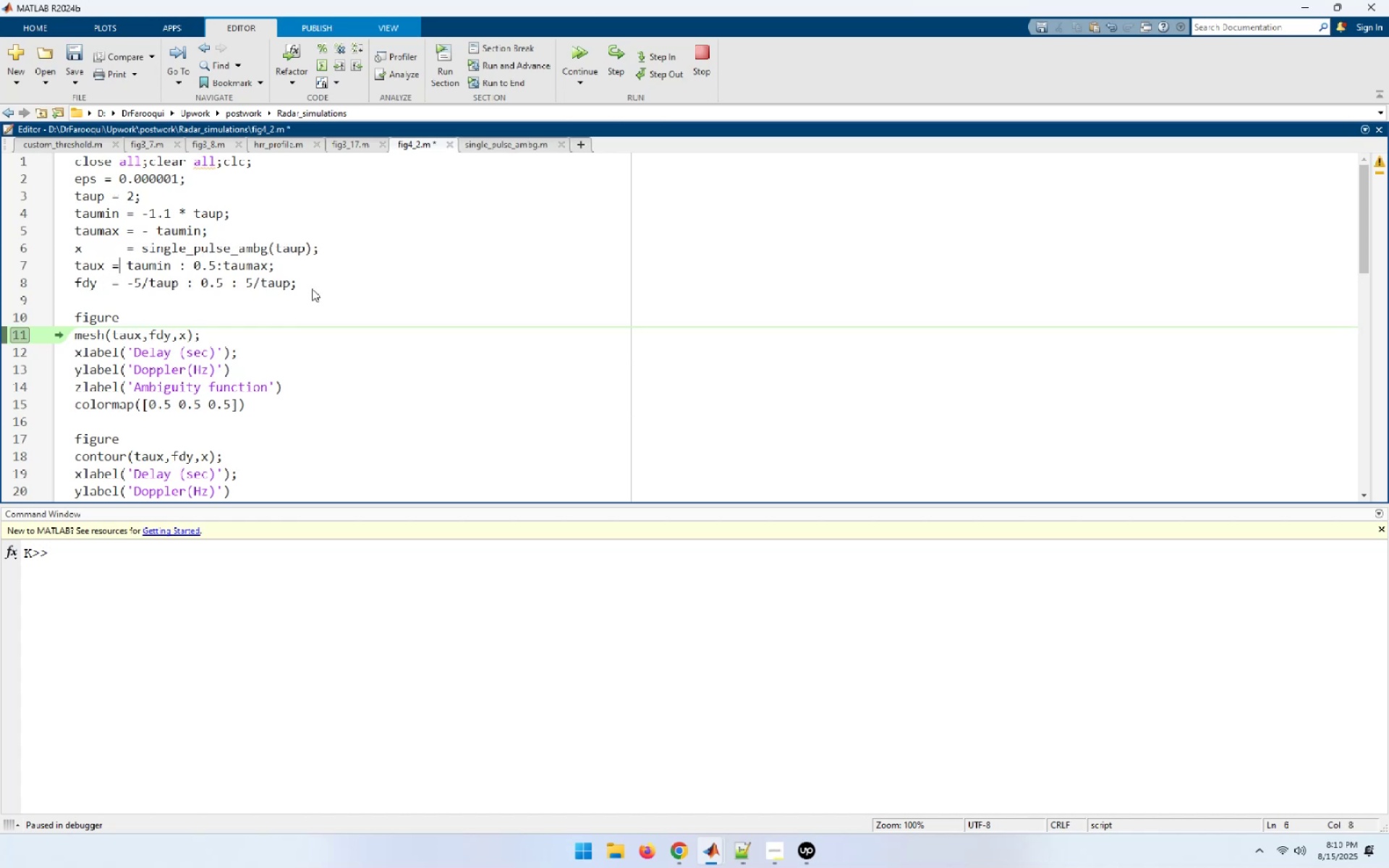 
key(ArrowLeft)
 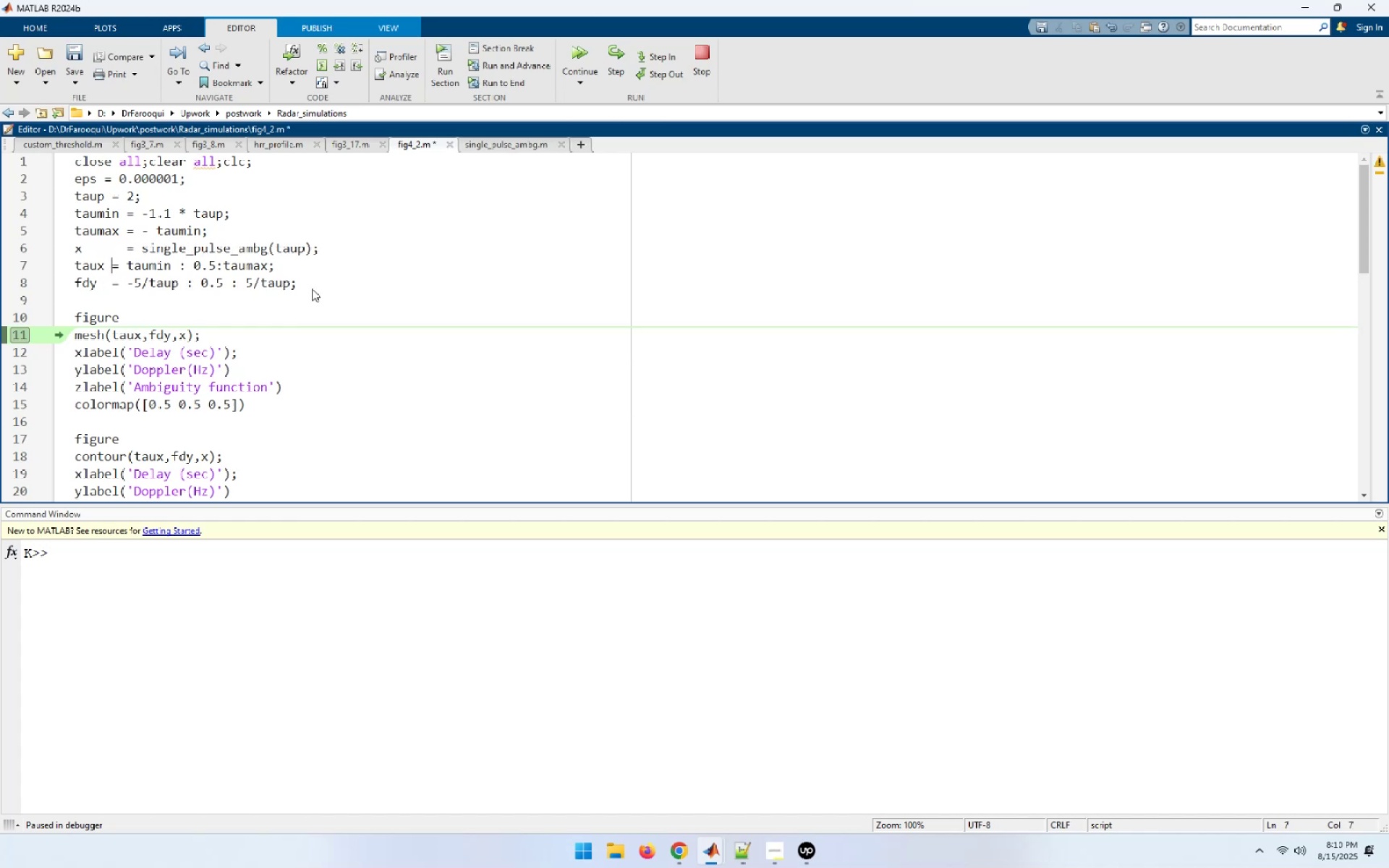 
key(Space)
 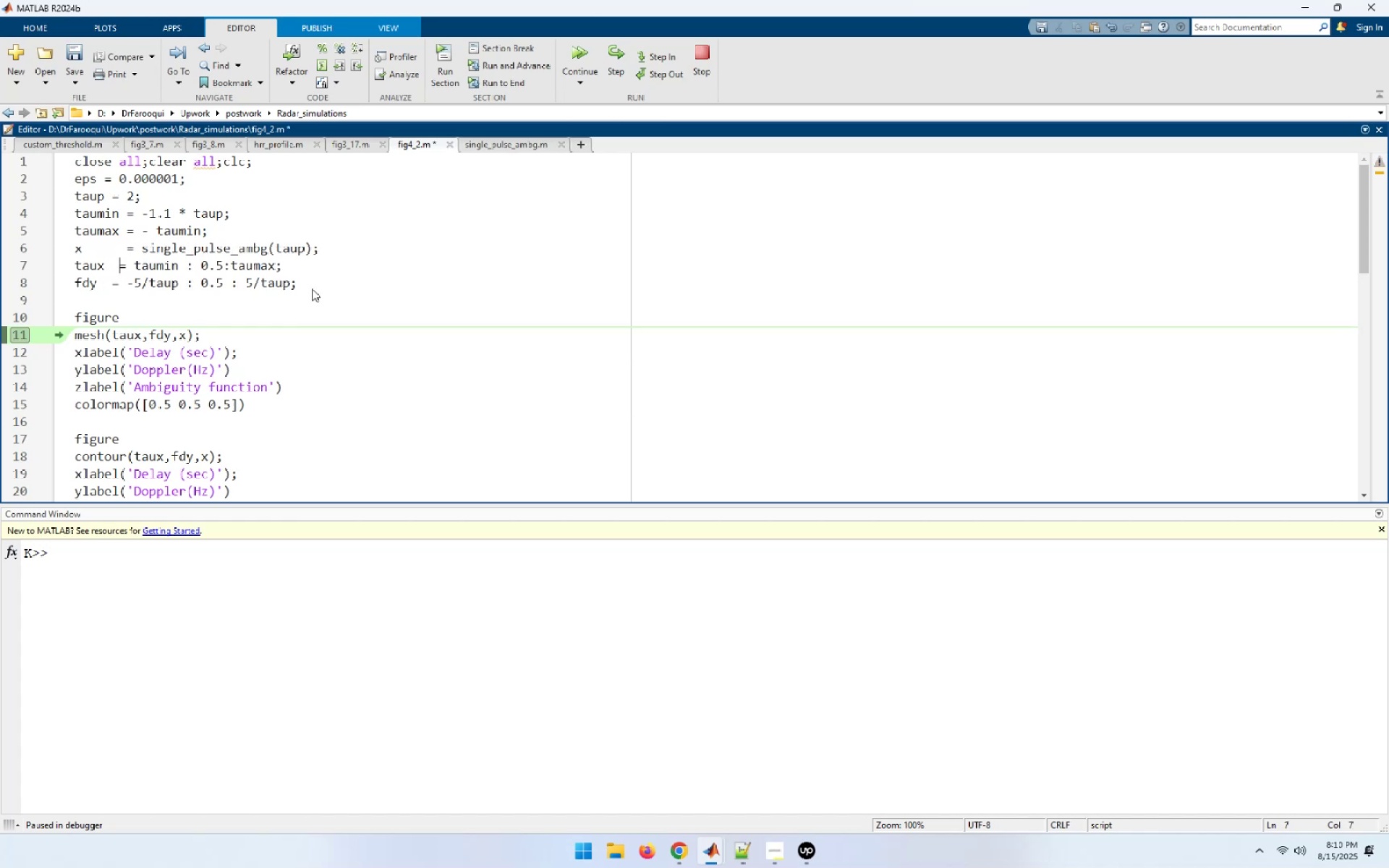 
key(Space)
 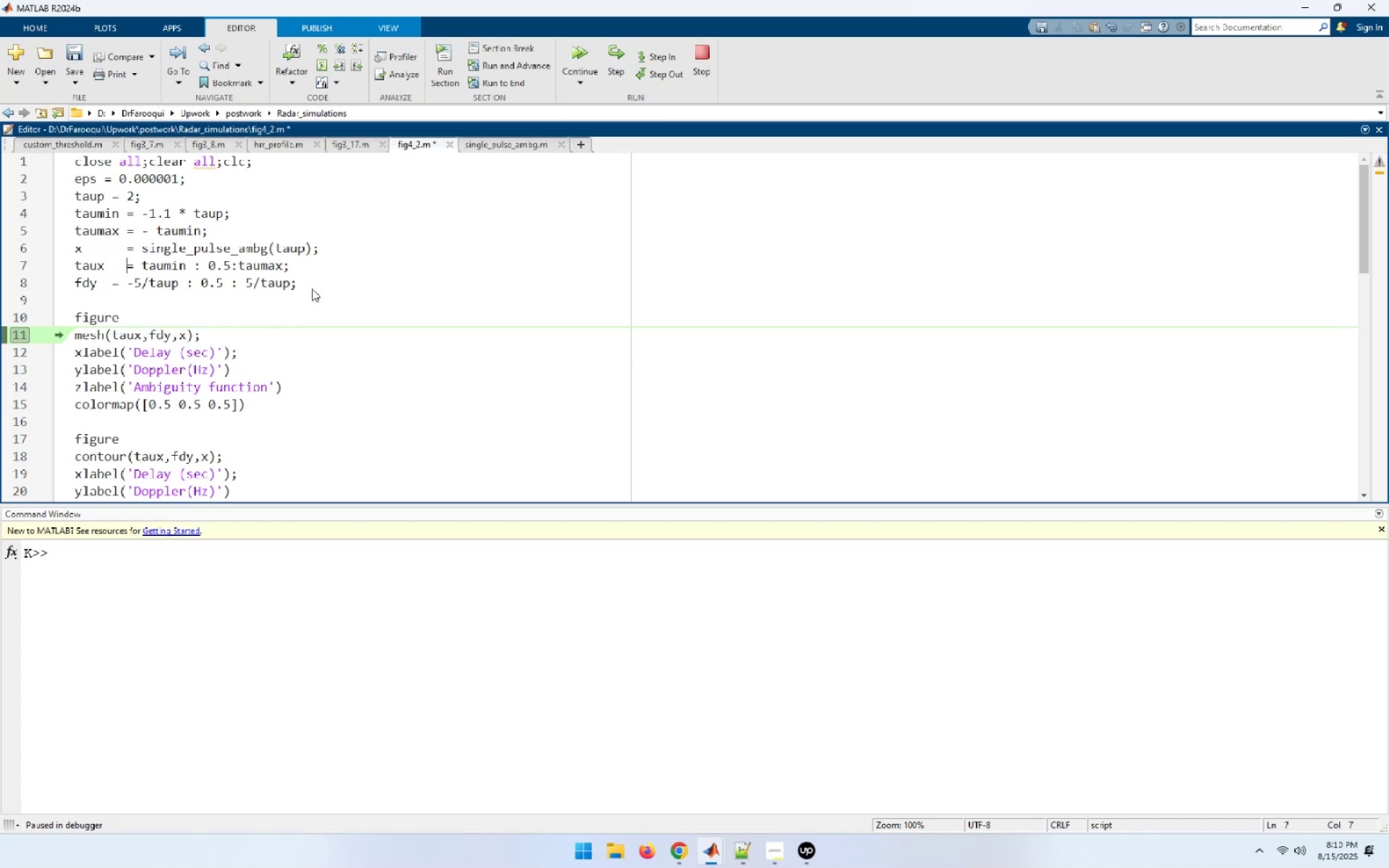 
key(ArrowDown)
 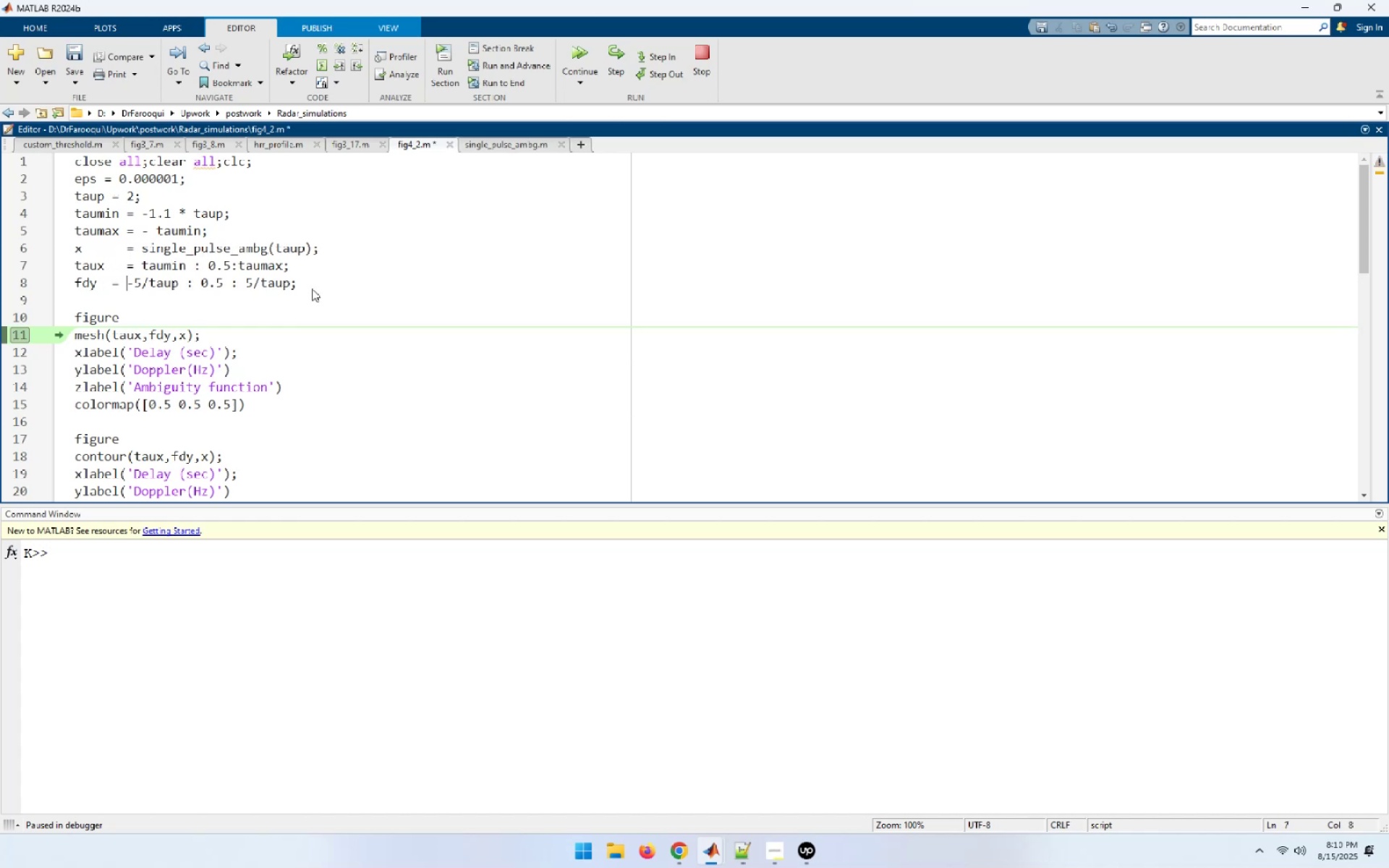 
key(ArrowLeft)
 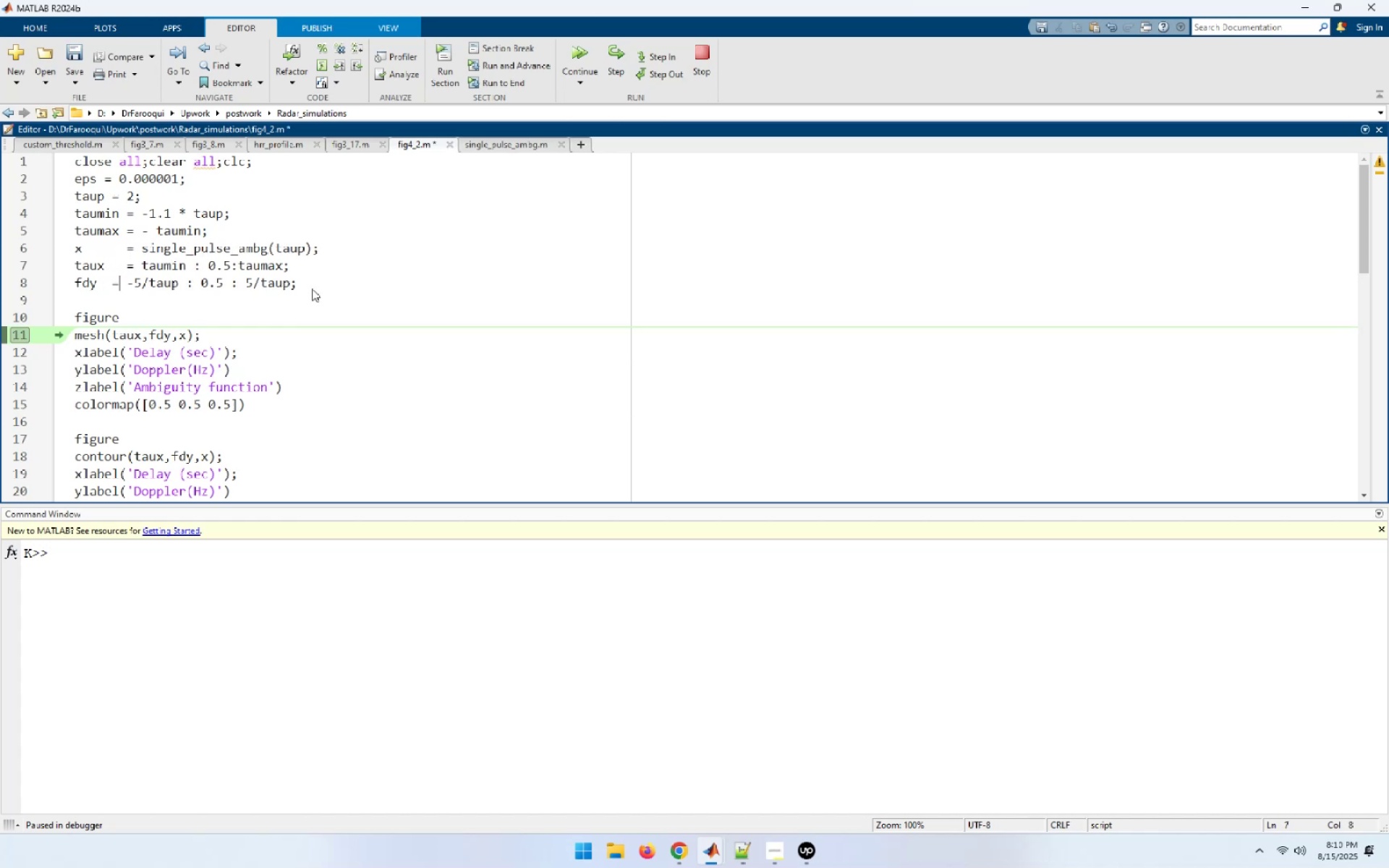 
key(ArrowLeft)
 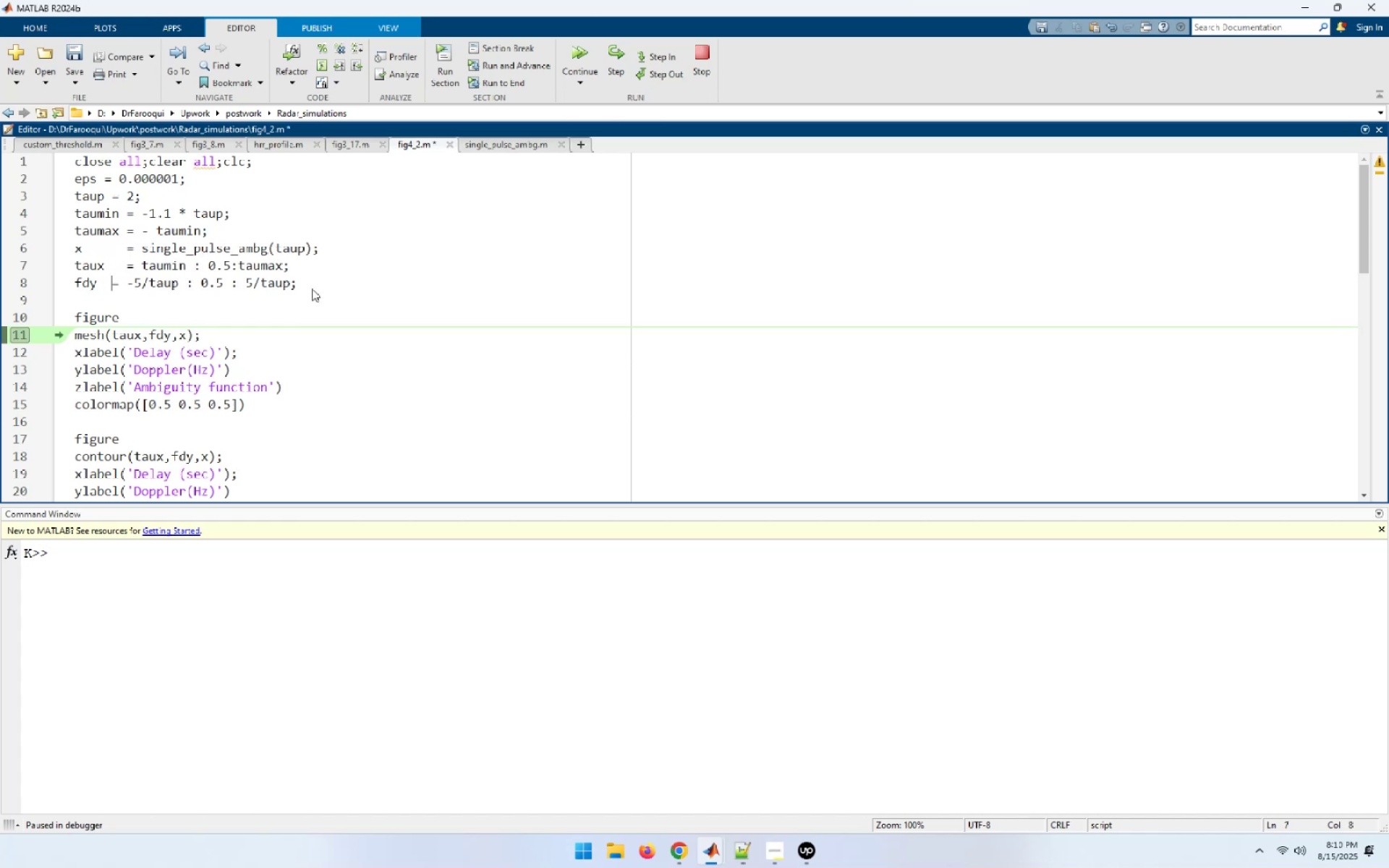 
key(Space)
 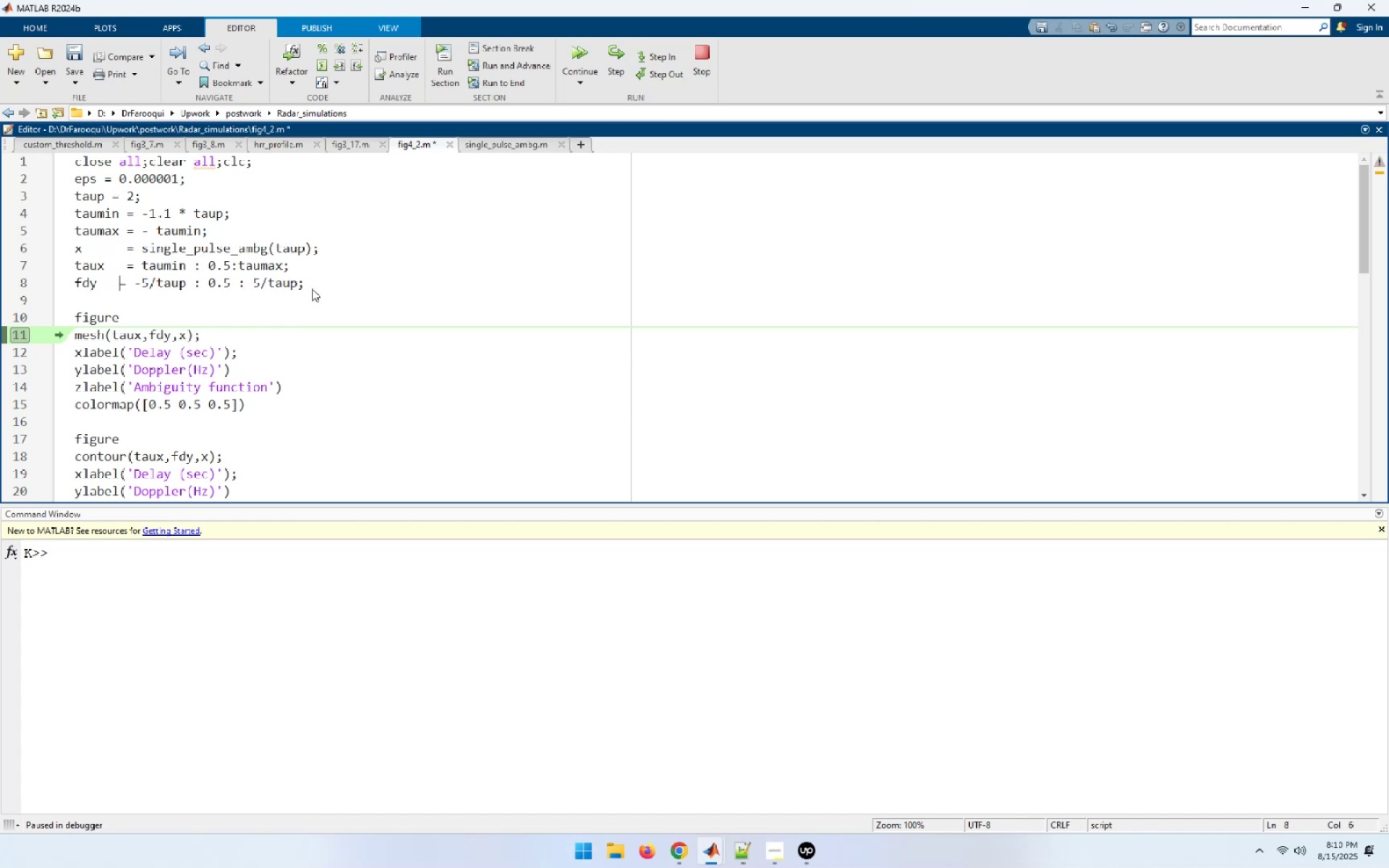 
key(Space)
 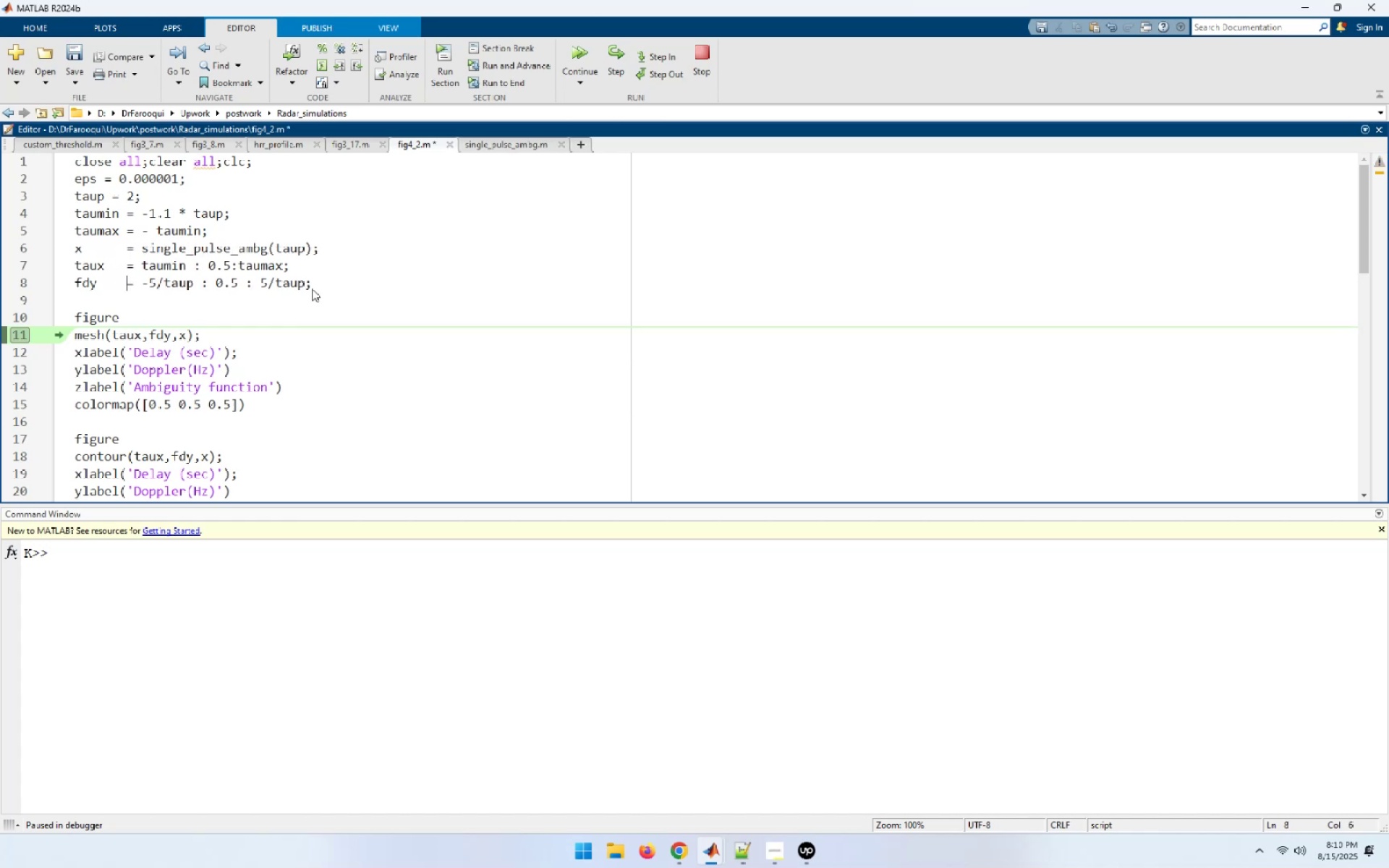 
key(ArrowUp)
 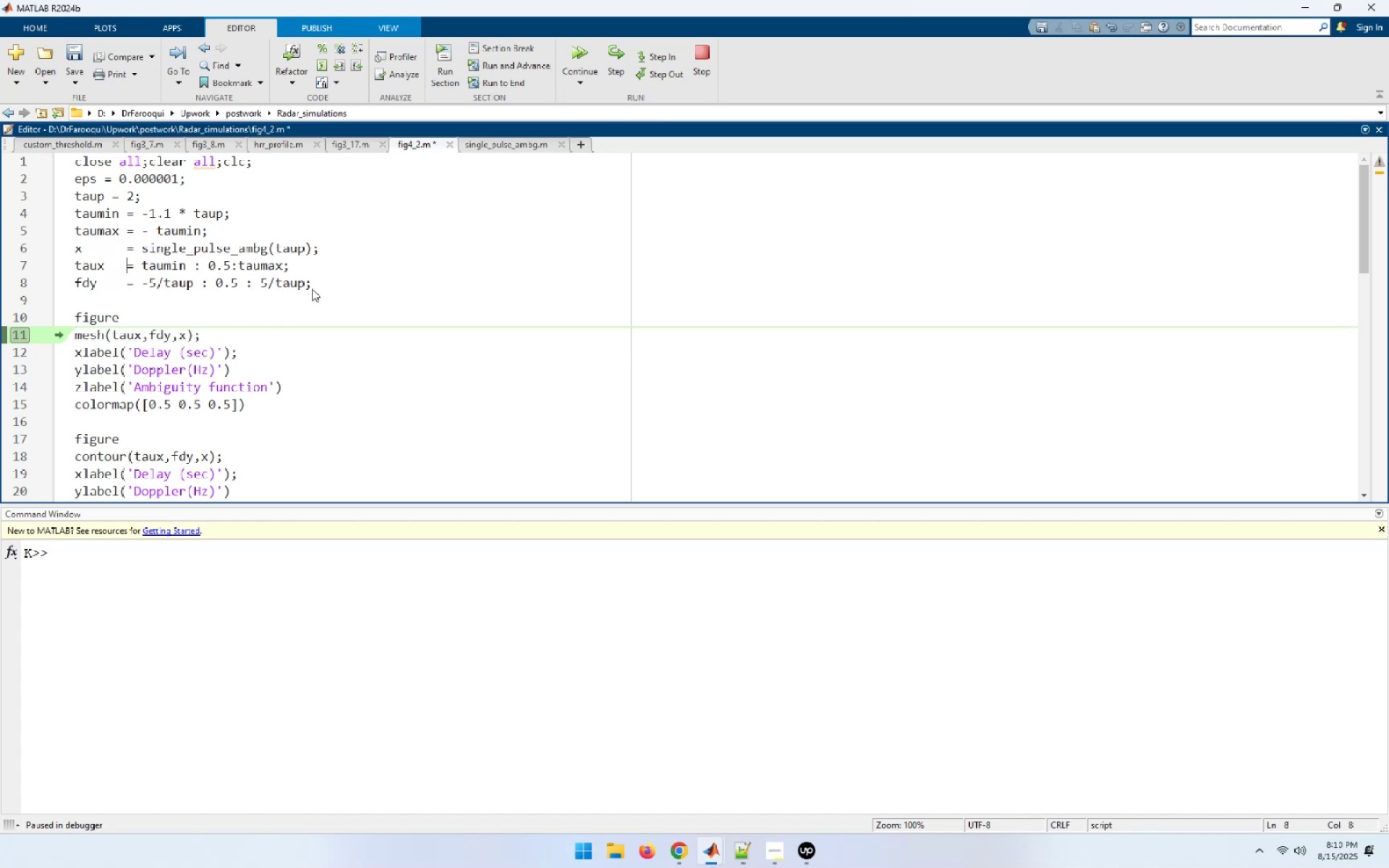 
key(ArrowUp)
 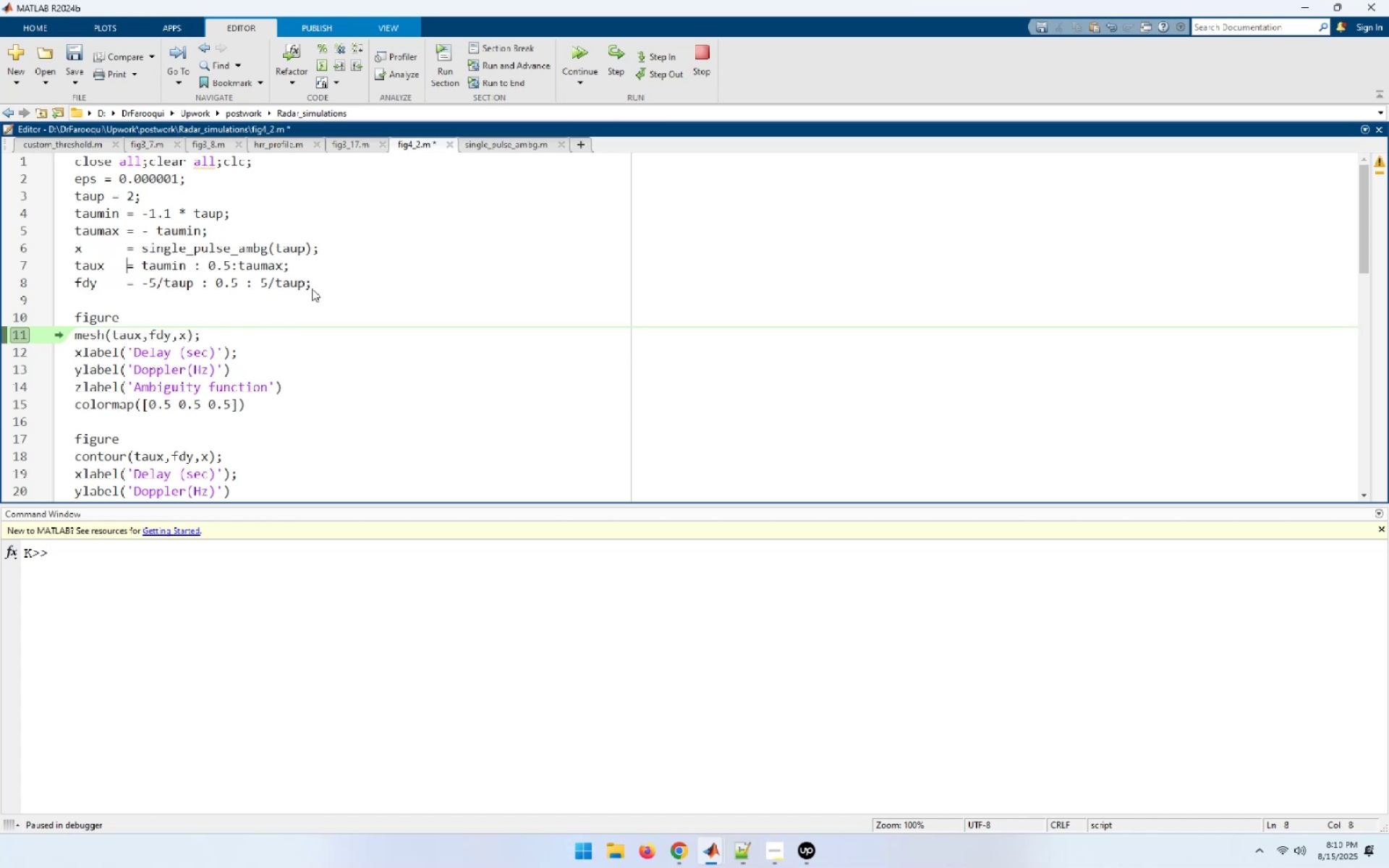 
key(ArrowUp)
 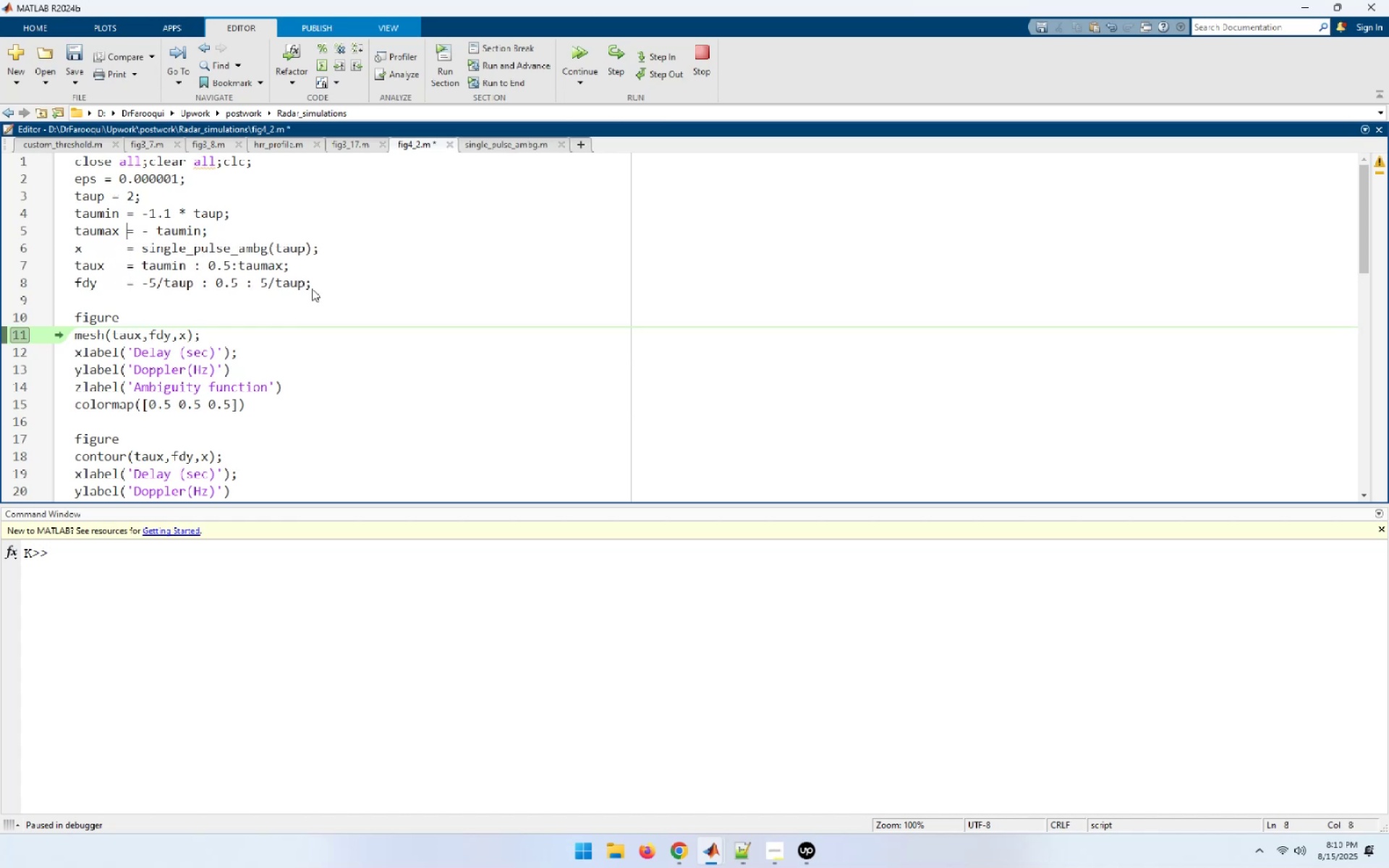 
key(ArrowUp)
 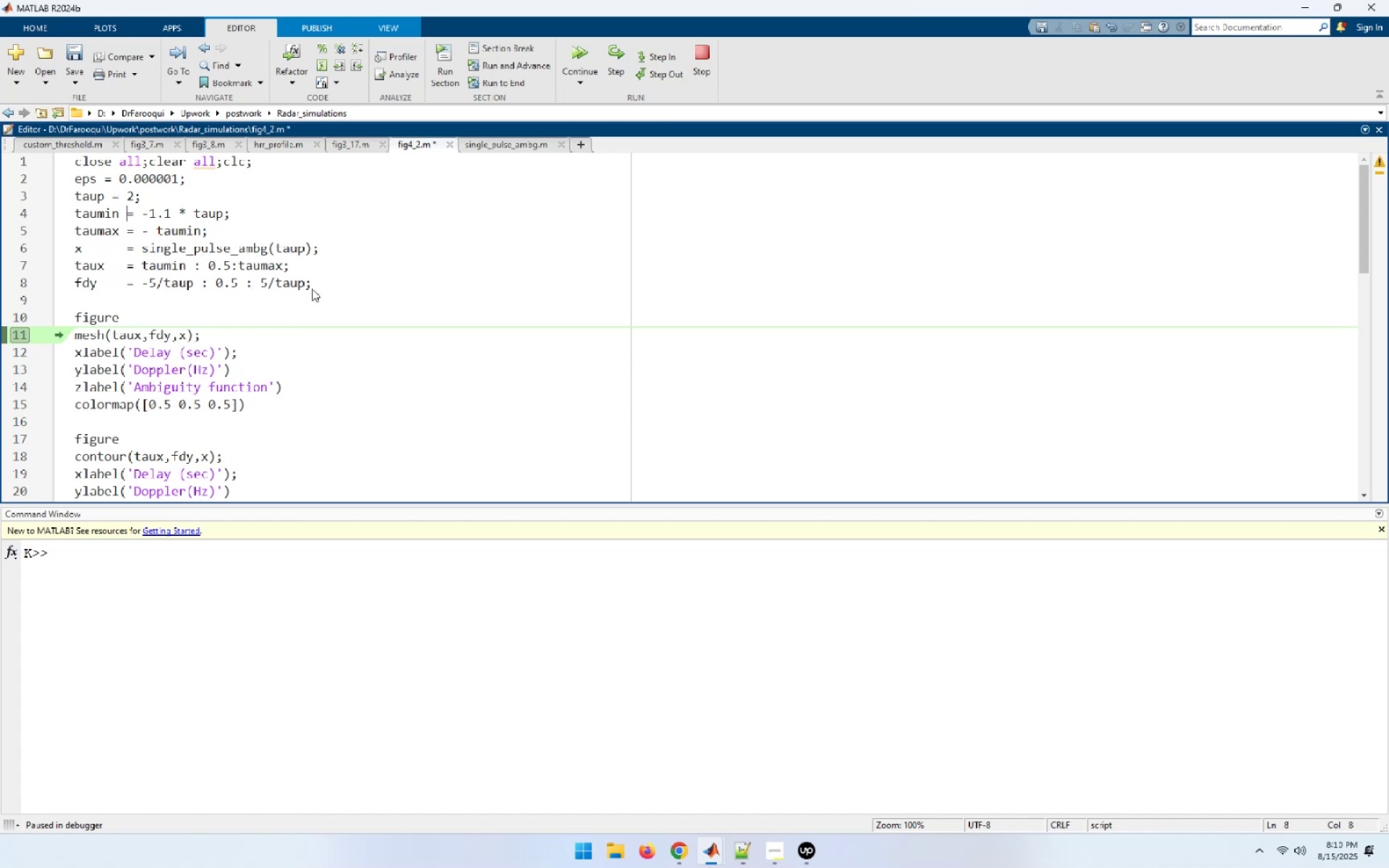 
key(ArrowUp)
 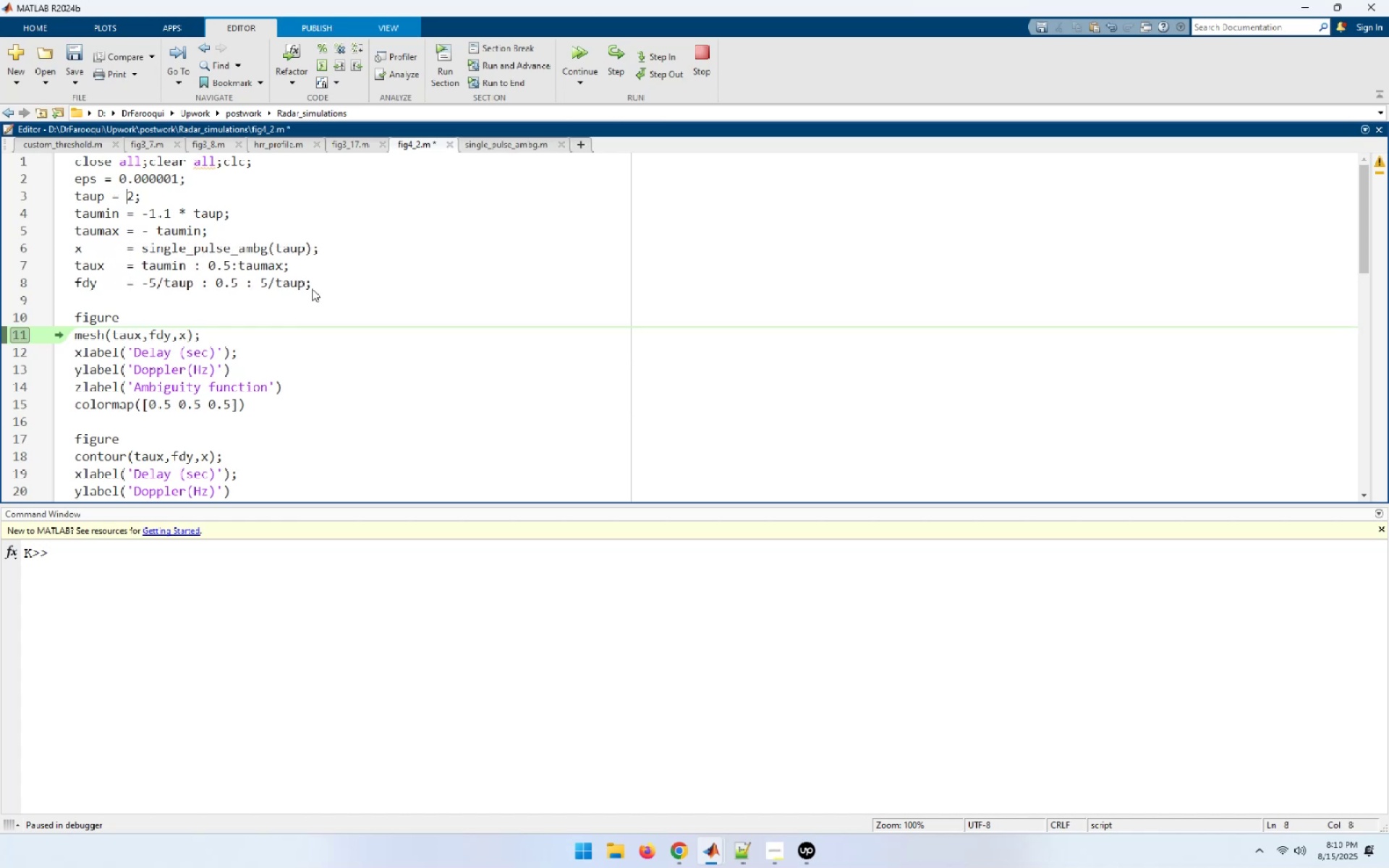 
key(ArrowLeft)
 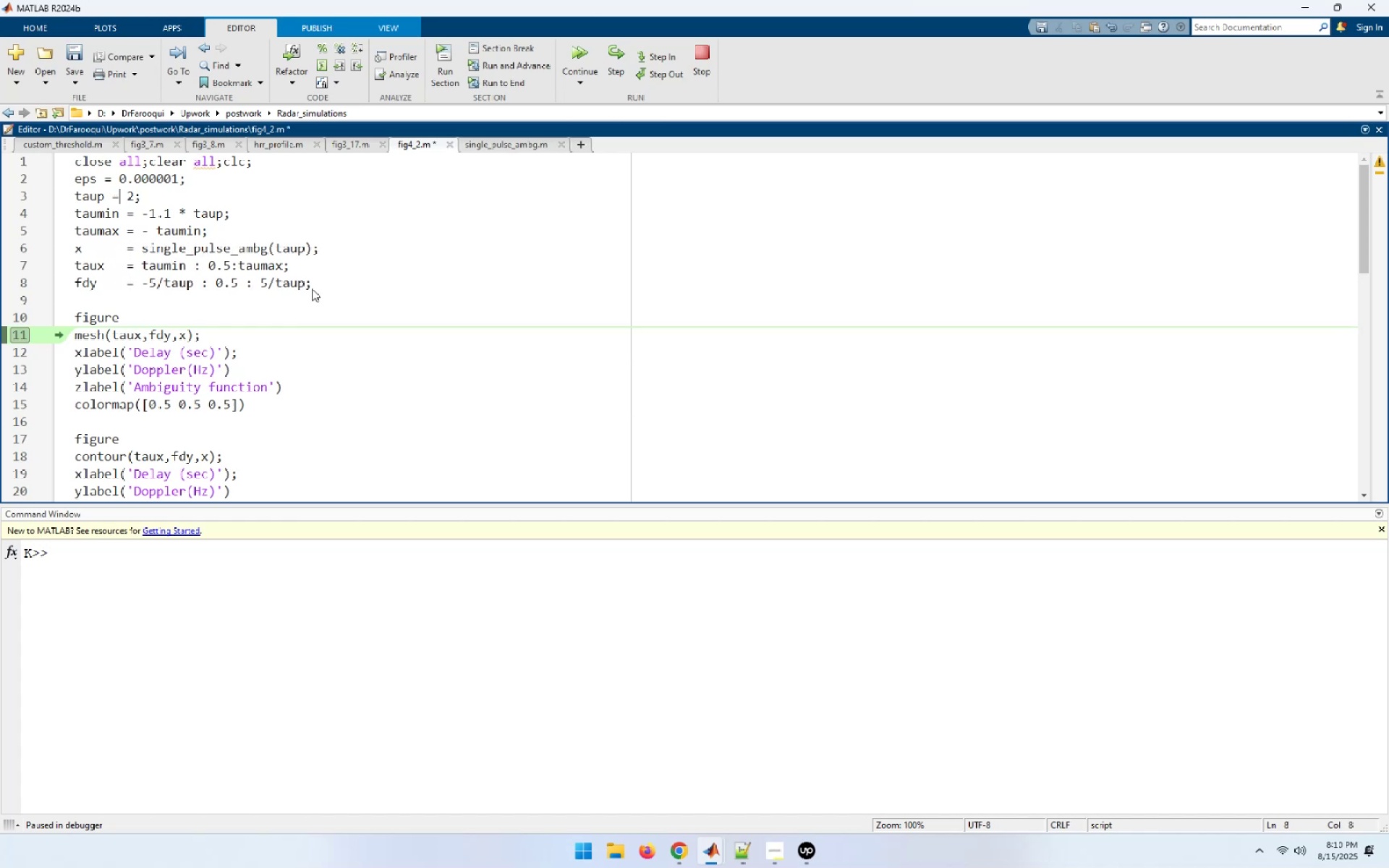 
key(ArrowLeft)
 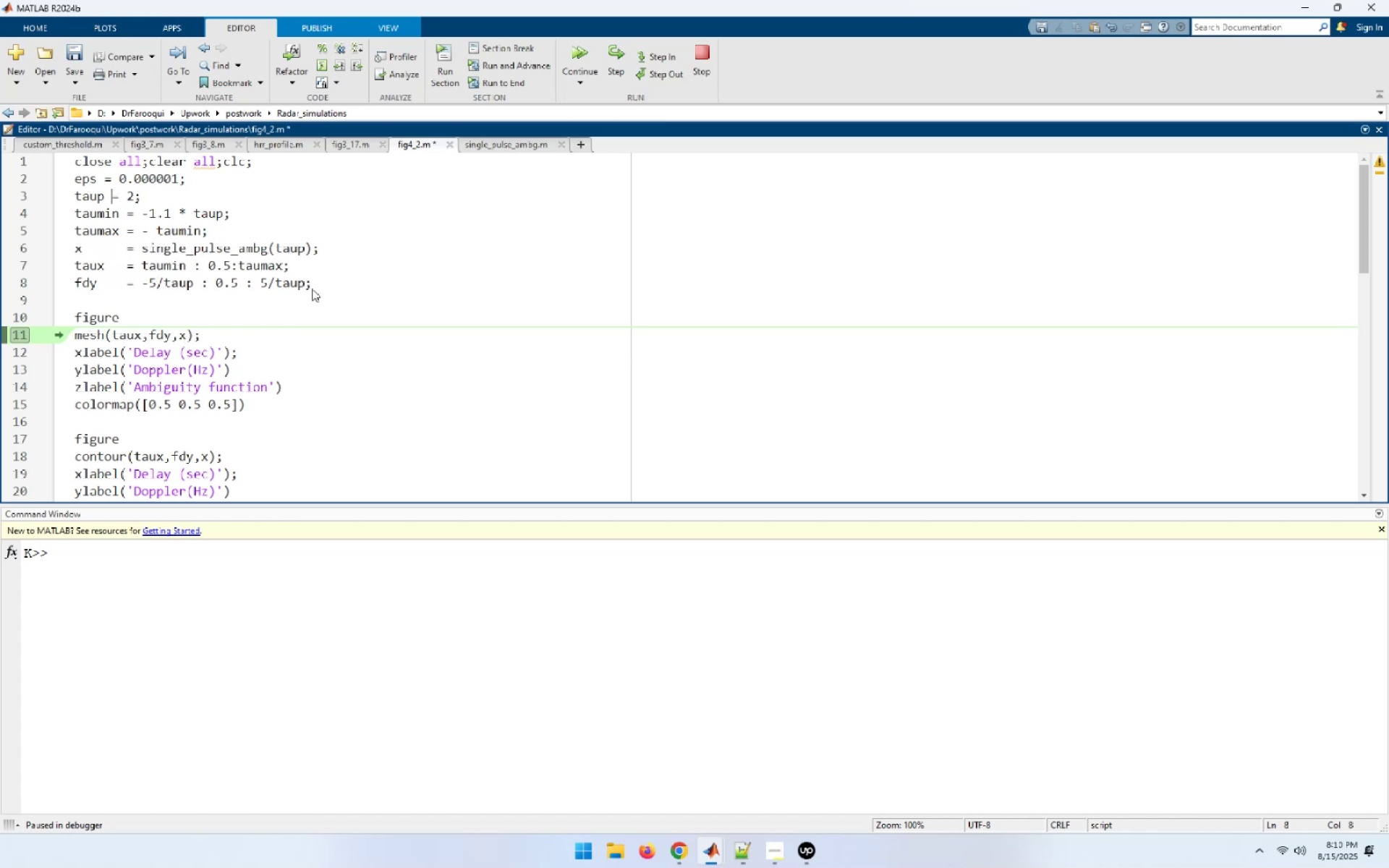 
key(Space)
 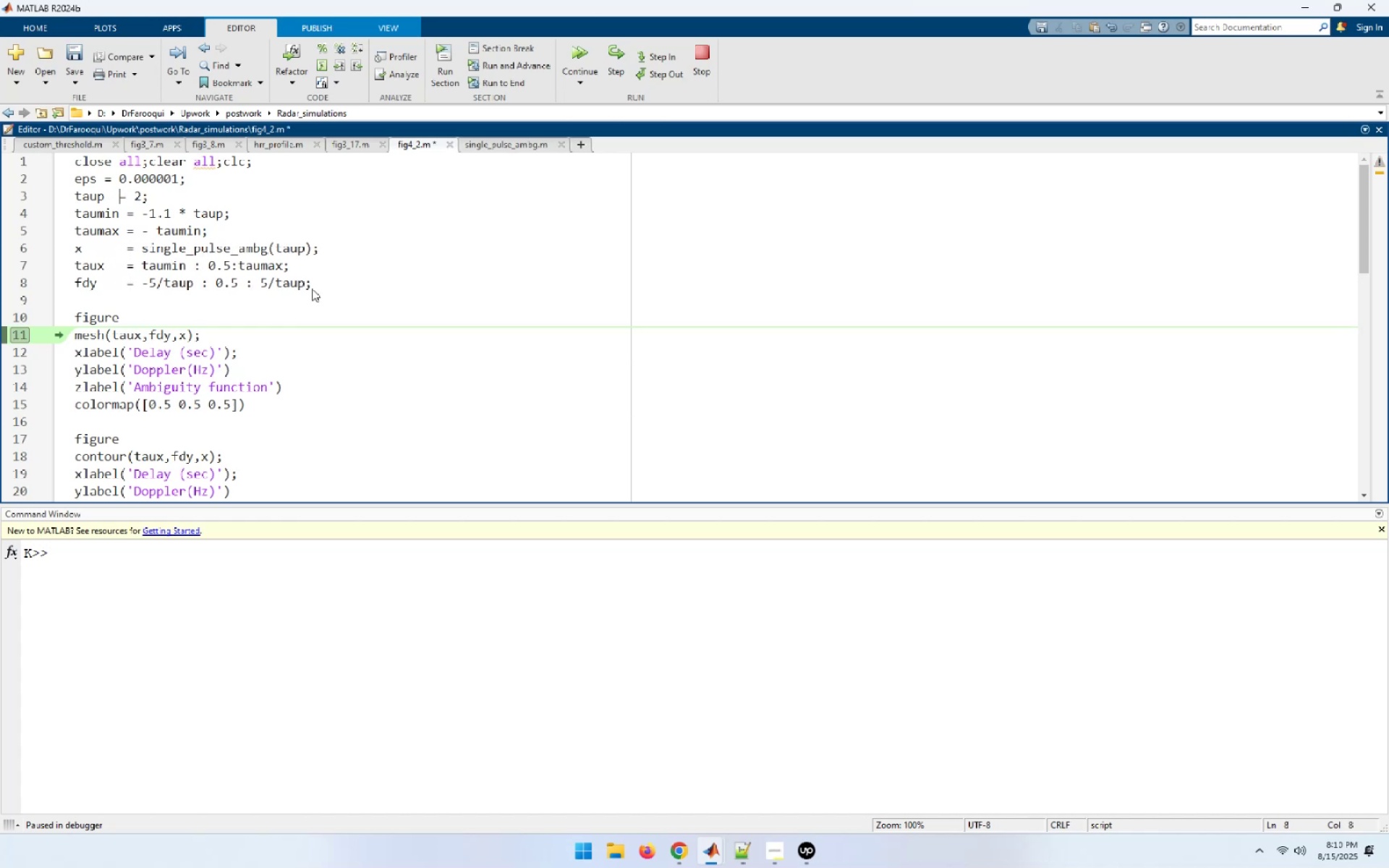 
key(Space)
 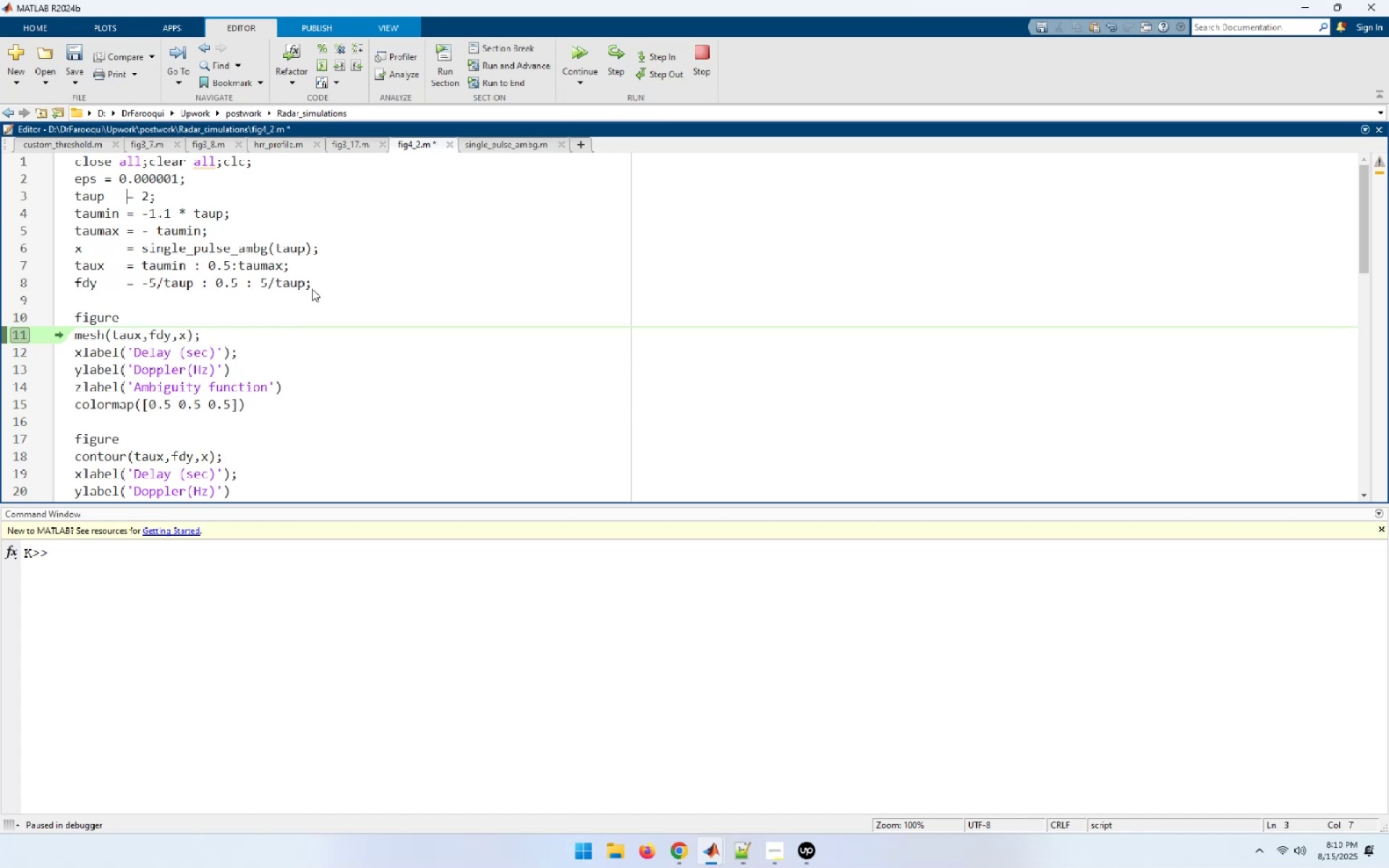 
key(ArrowUp)
 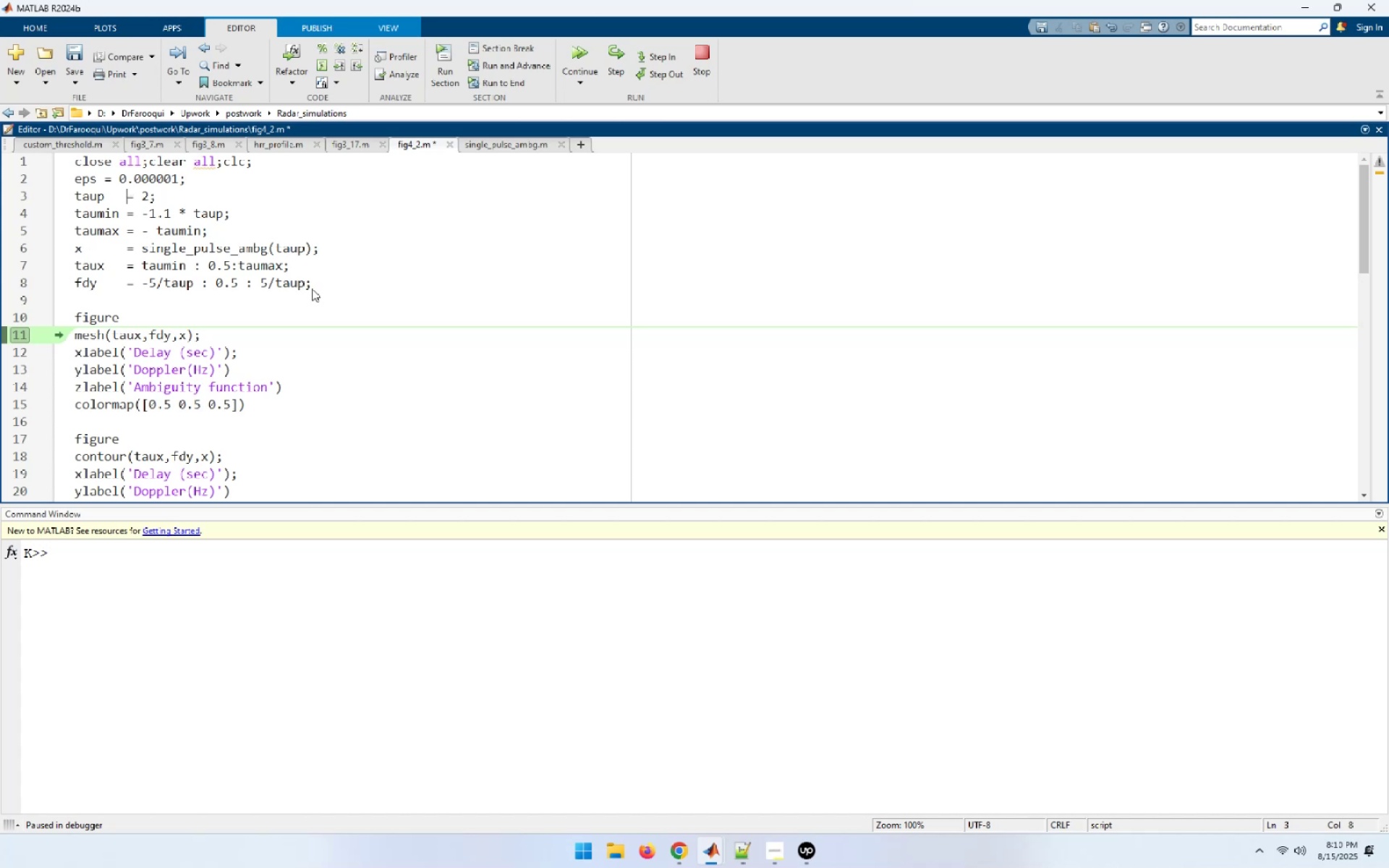 
key(ArrowLeft)
 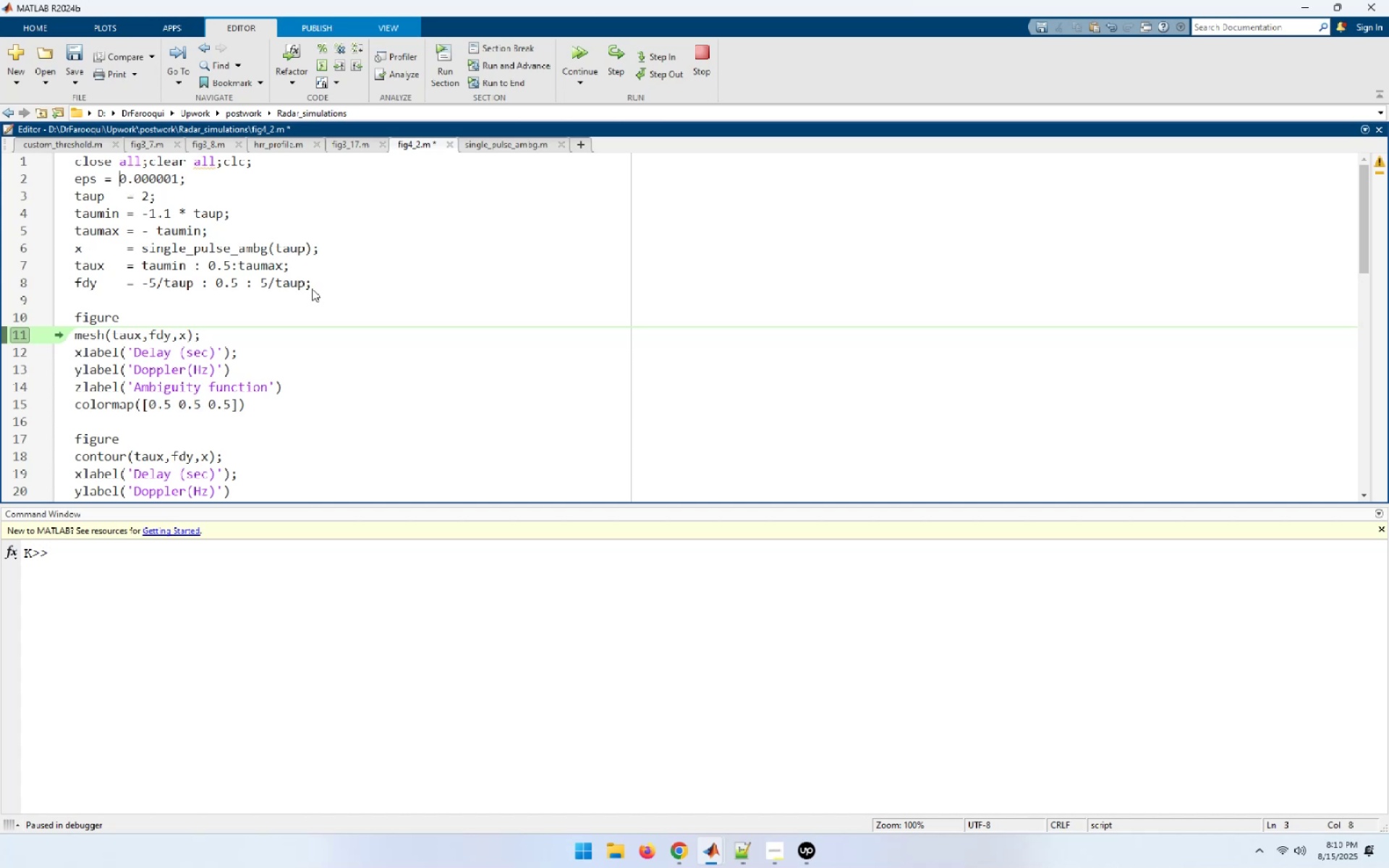 
key(ArrowLeft)
 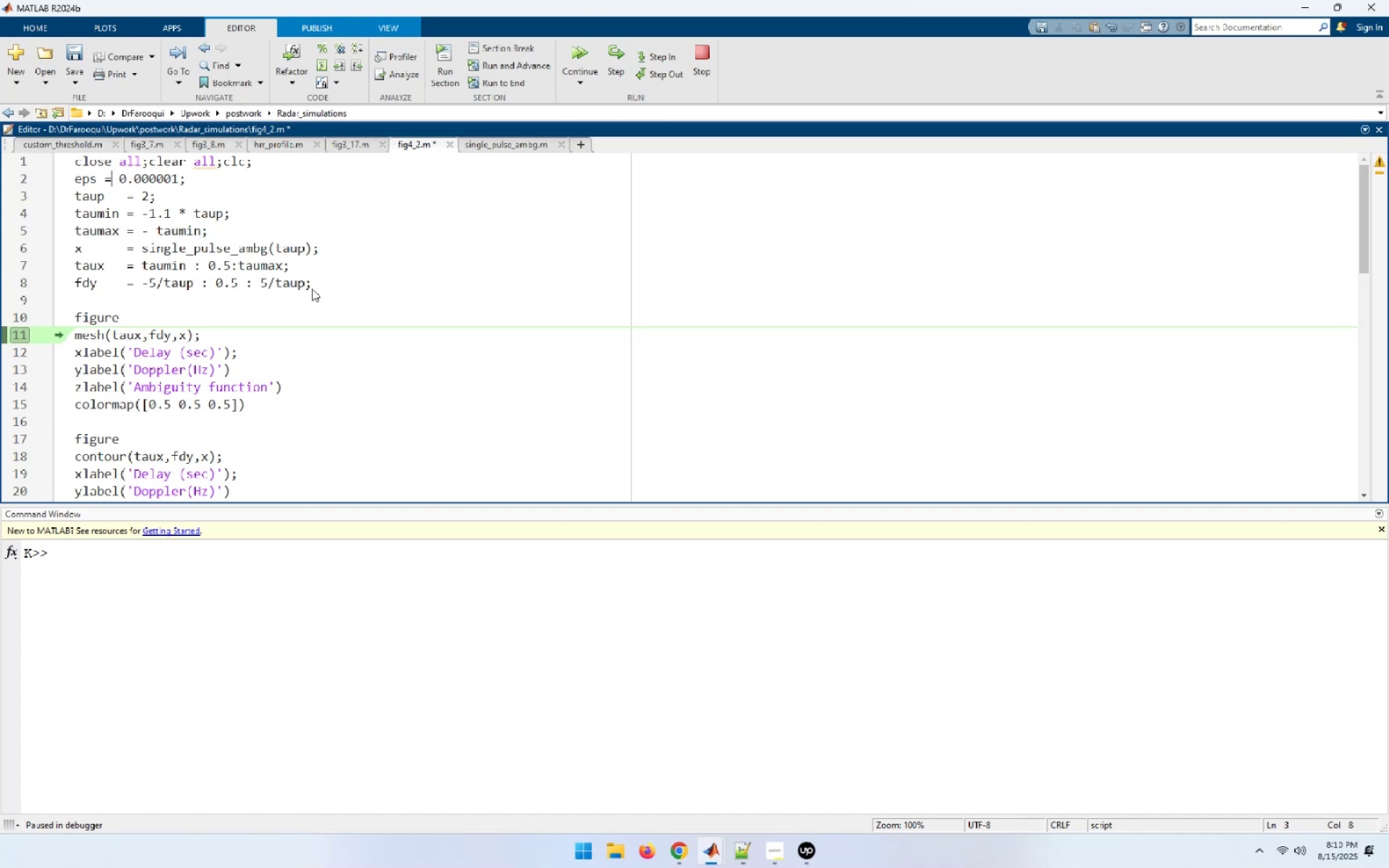 
key(ArrowLeft)
 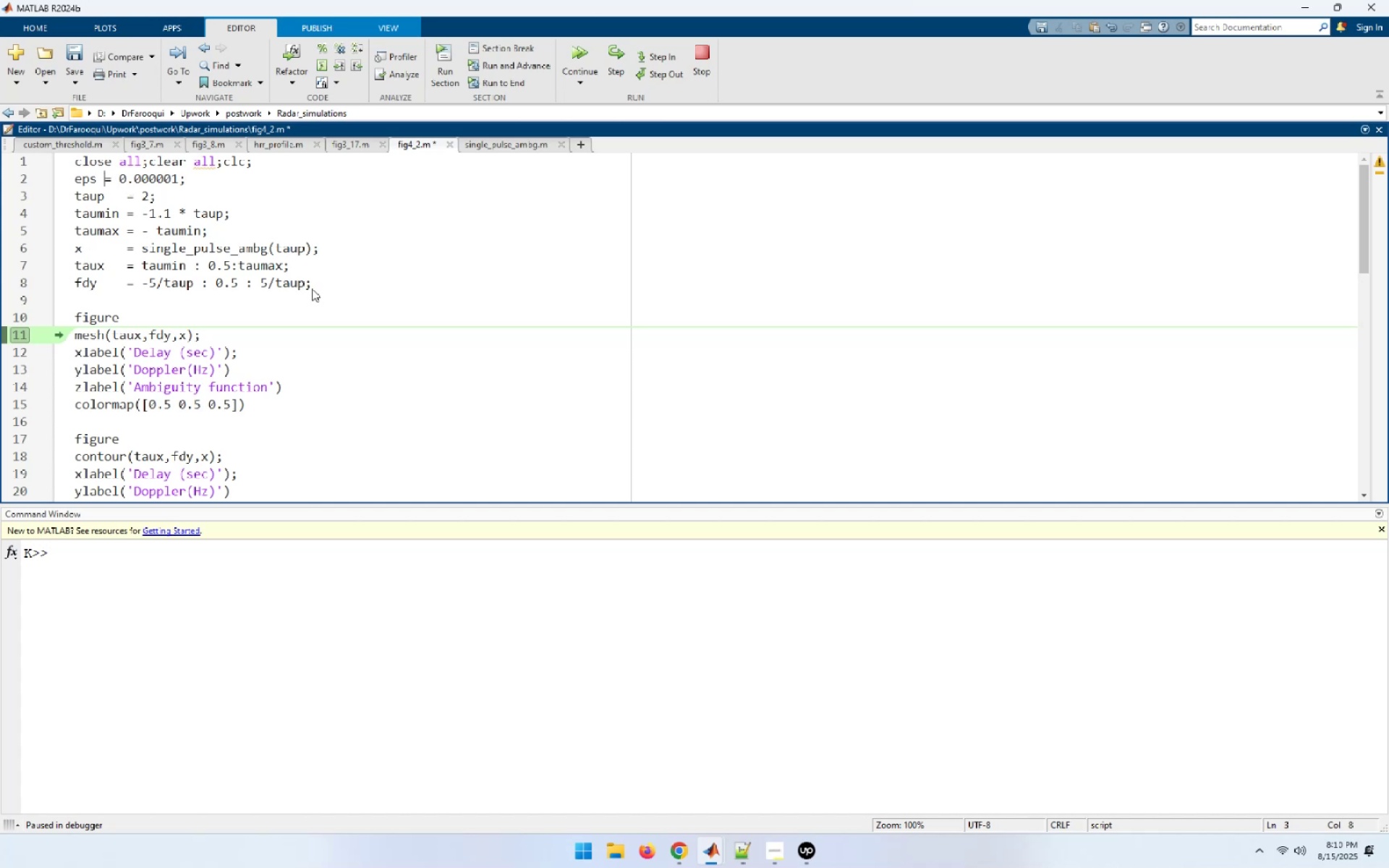 
key(Space)
 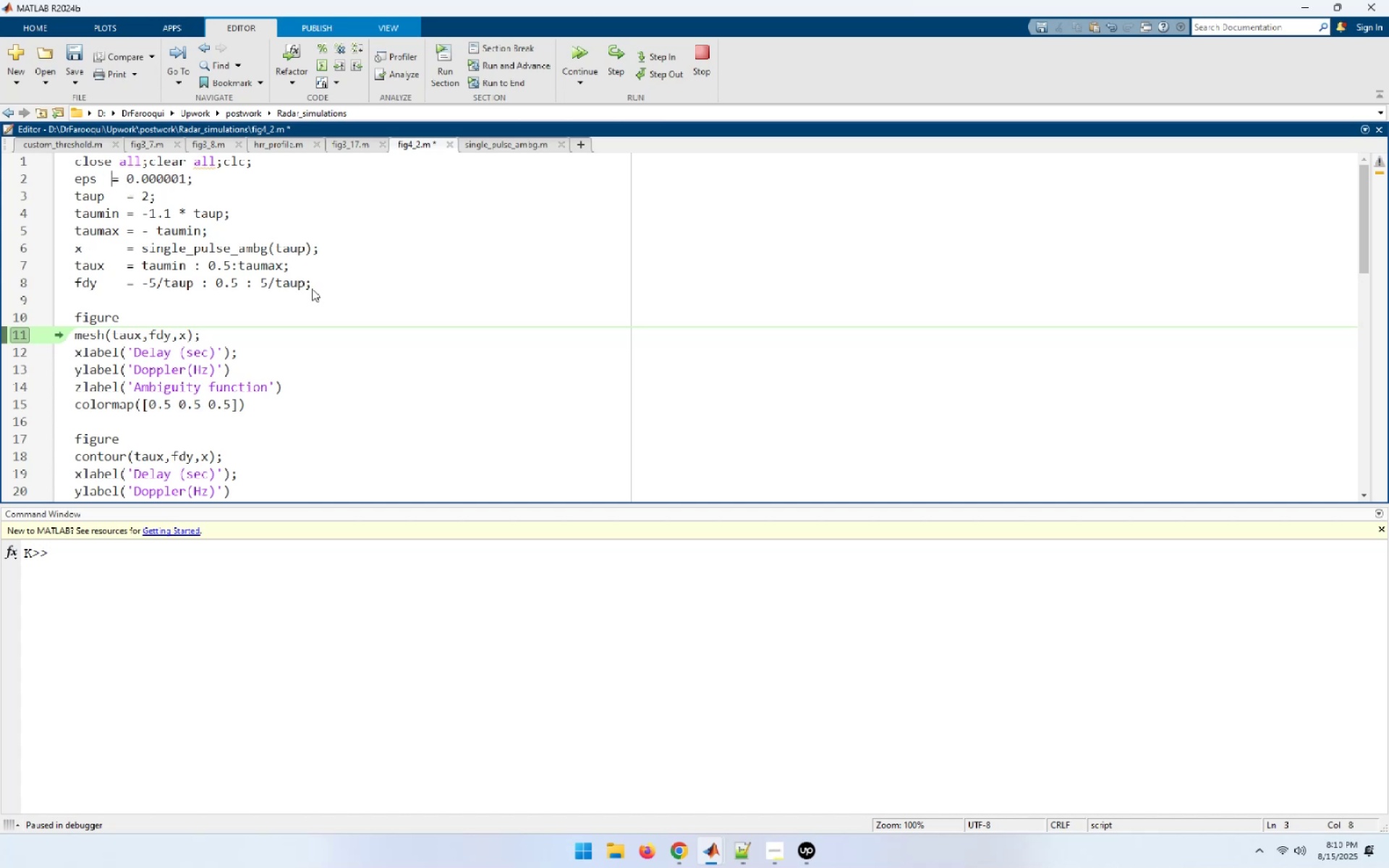 
key(Space)
 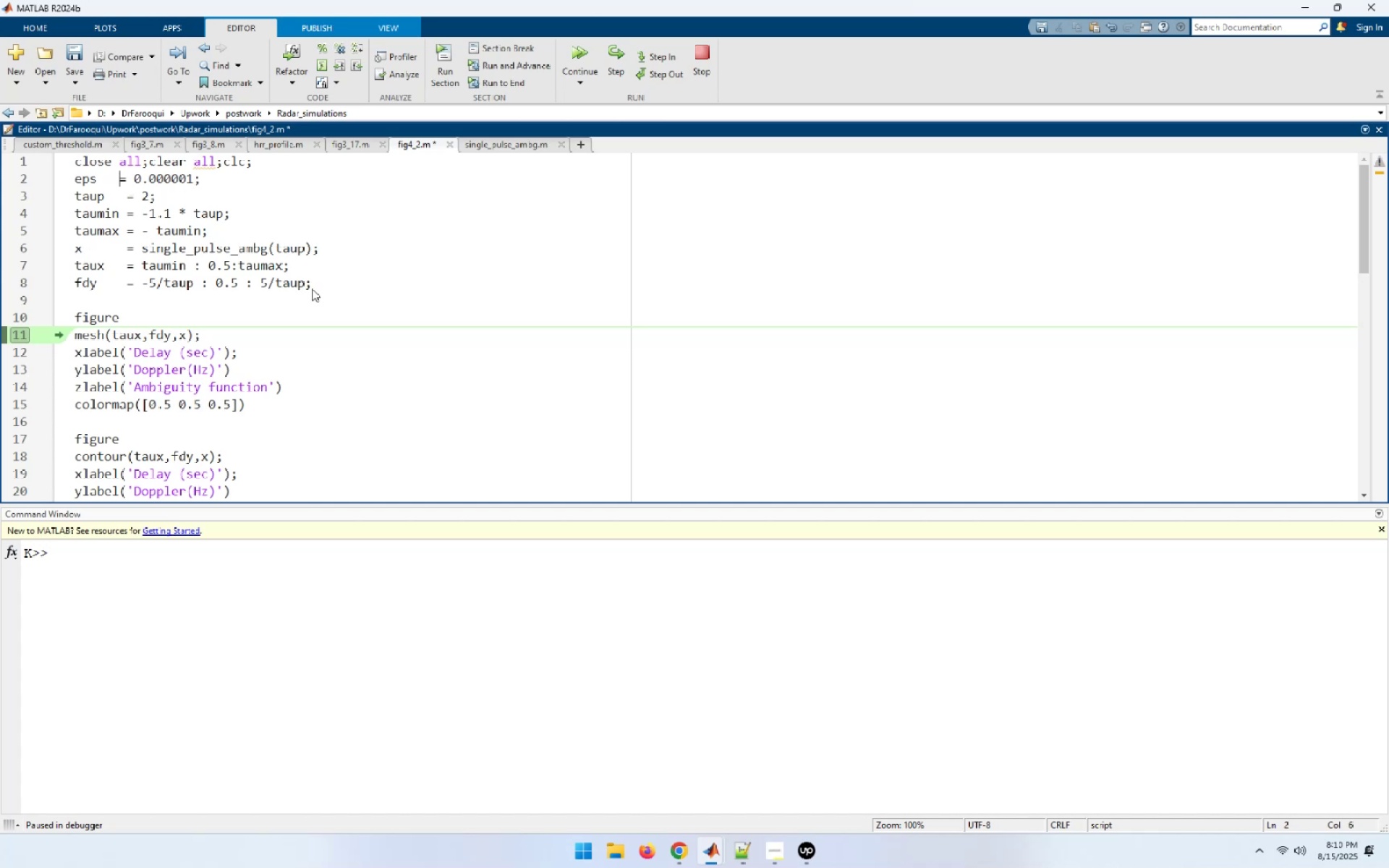 
key(Space)
 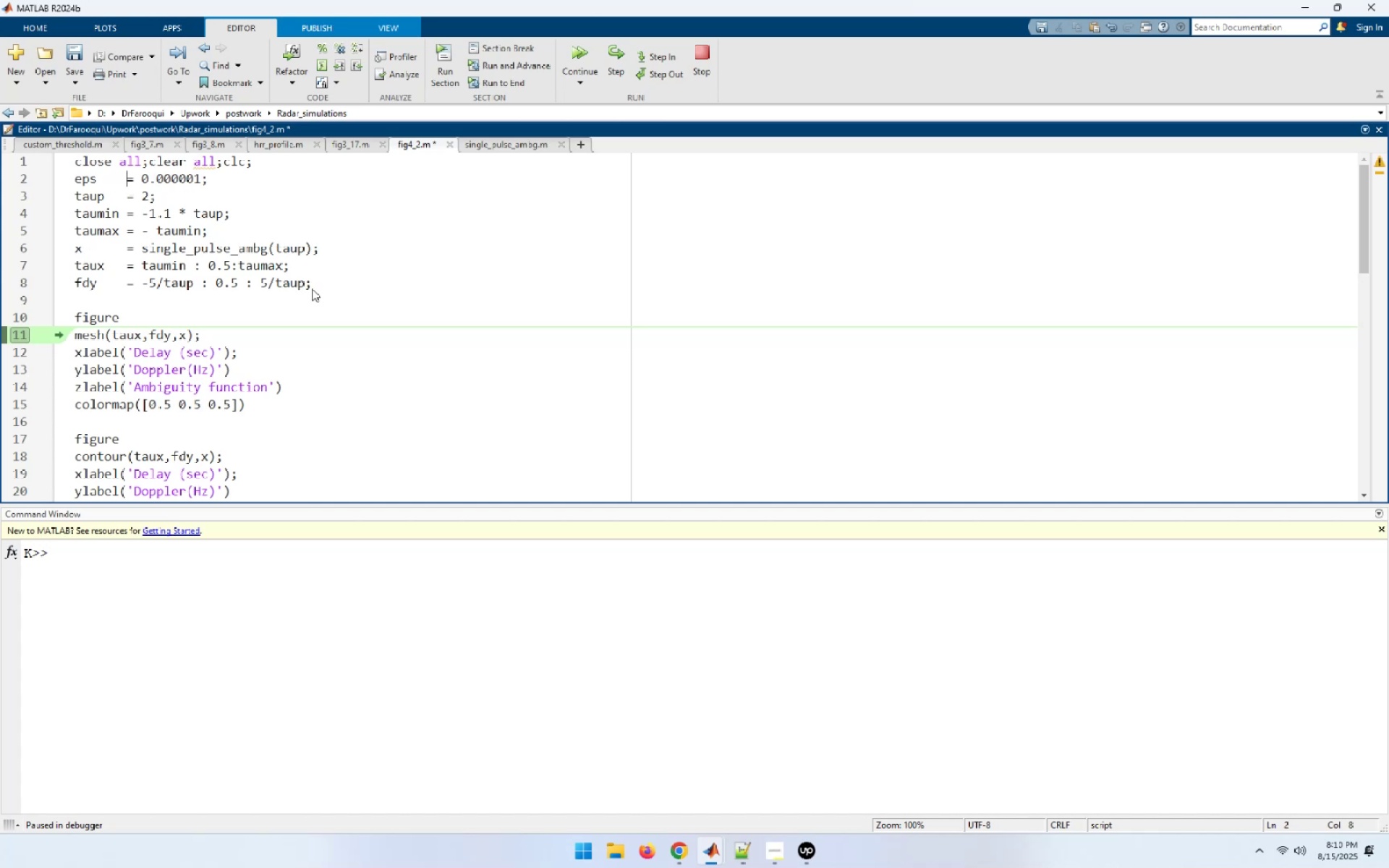 
key(ArrowDown)
 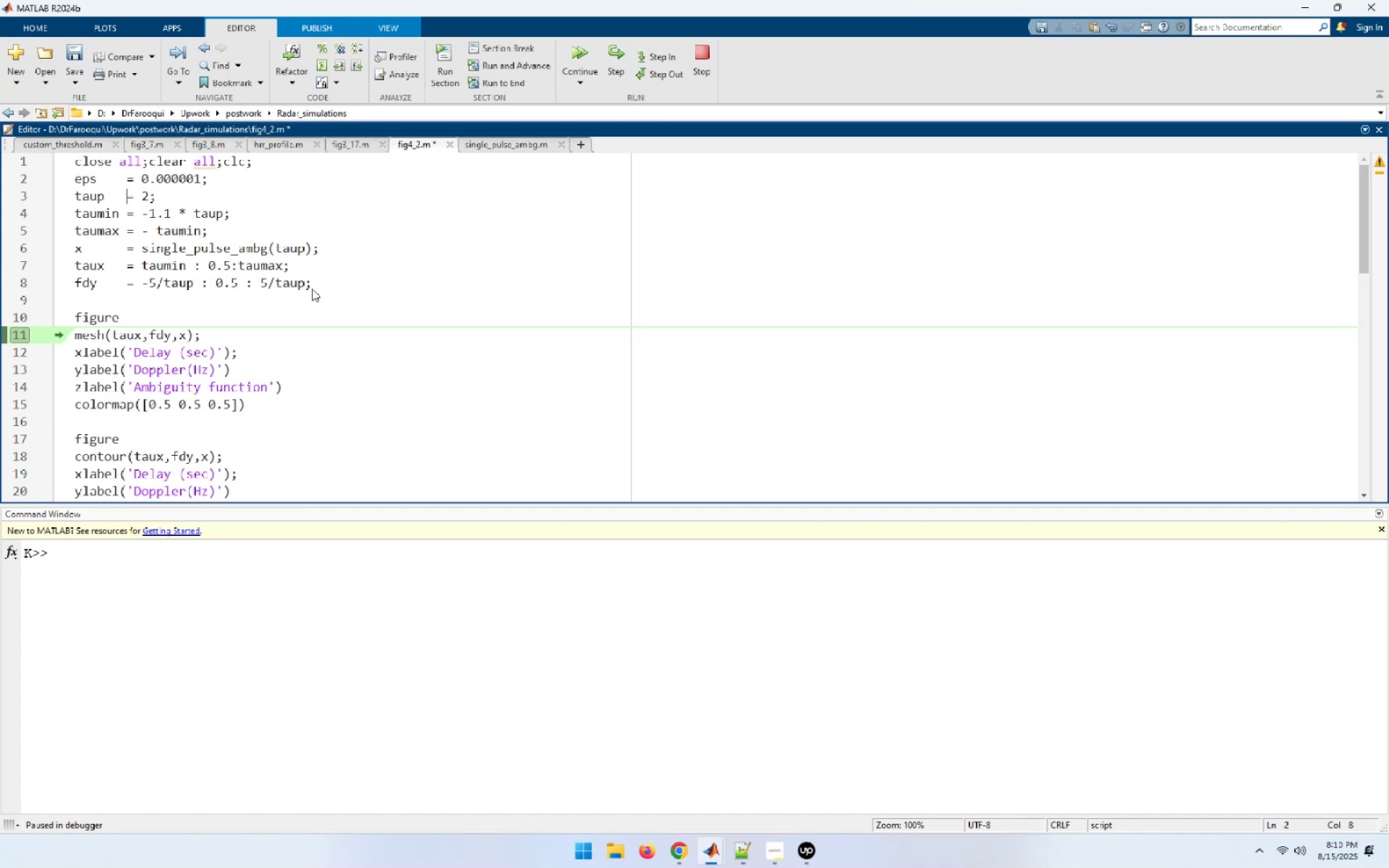 
key(ArrowDown)
 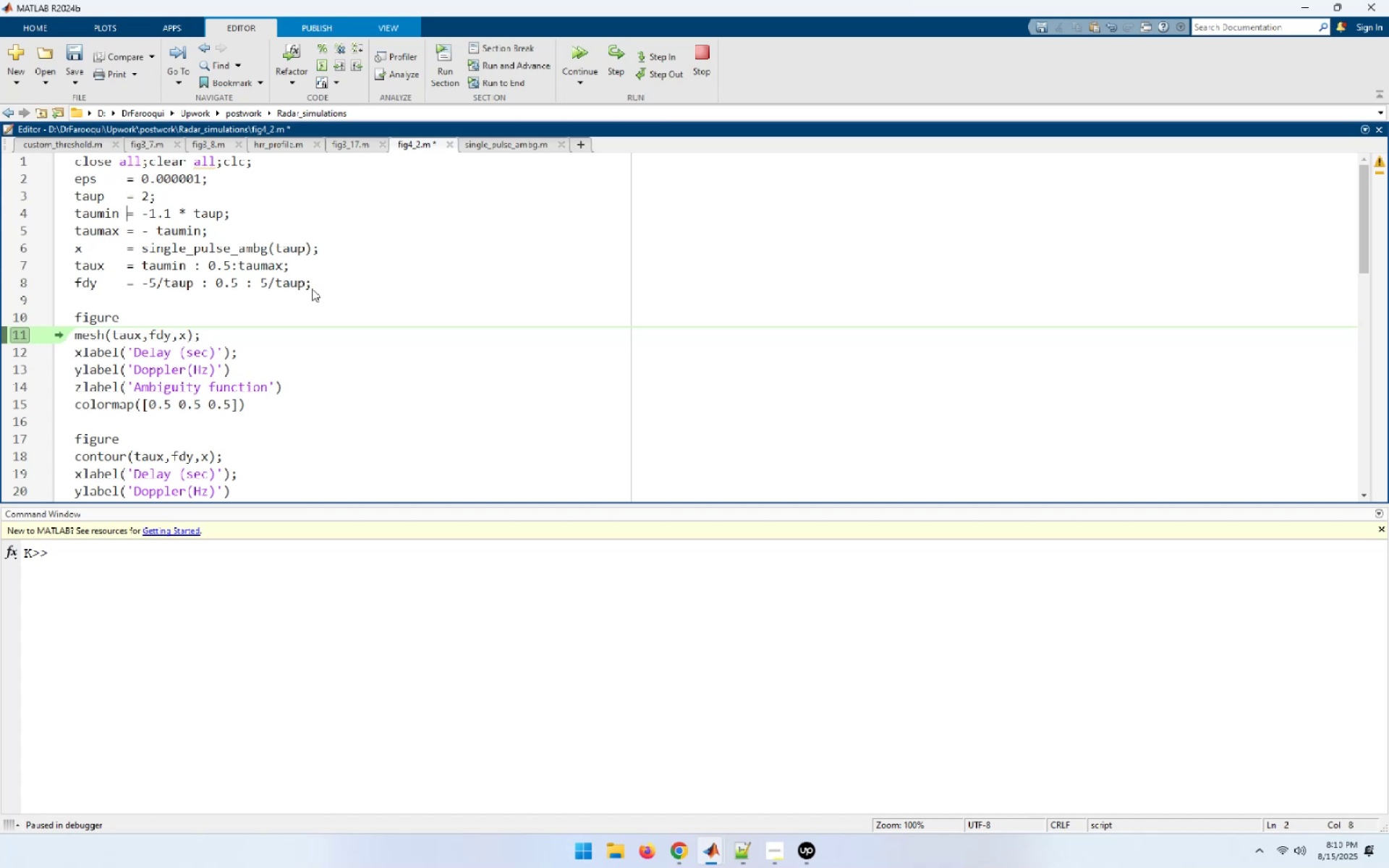 
key(ArrowDown)
 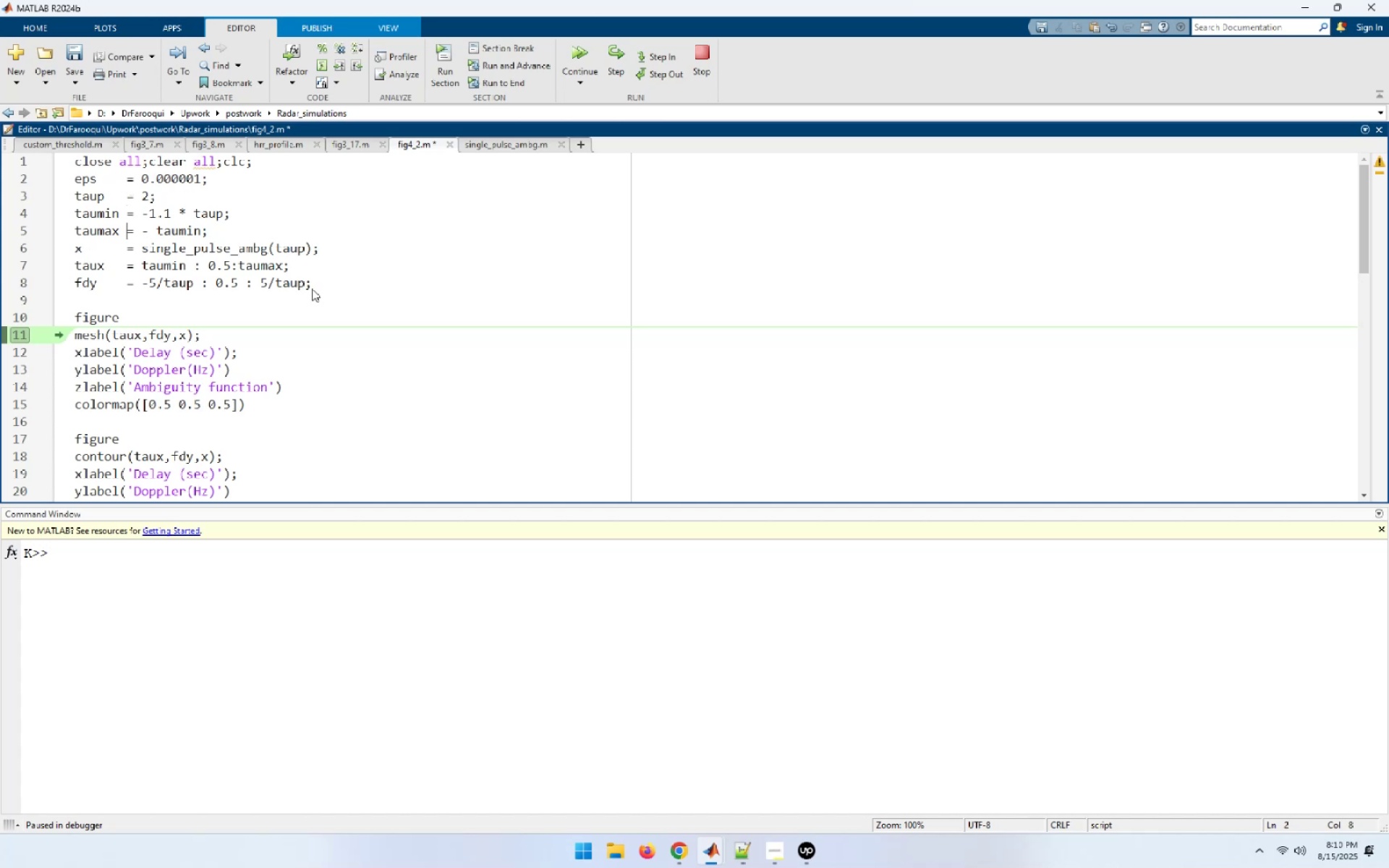 
key(ArrowDown)
 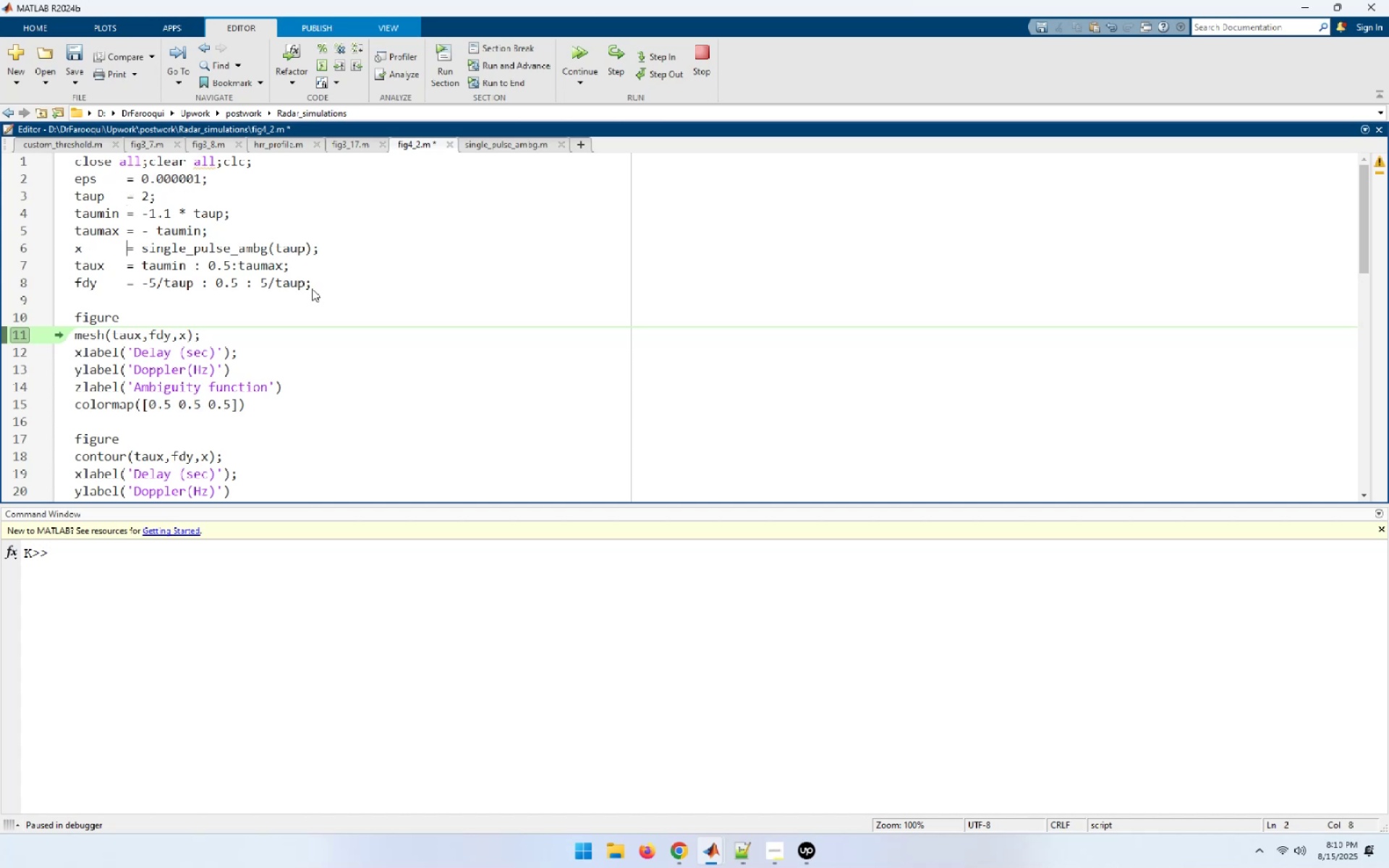 
key(ArrowDown)
 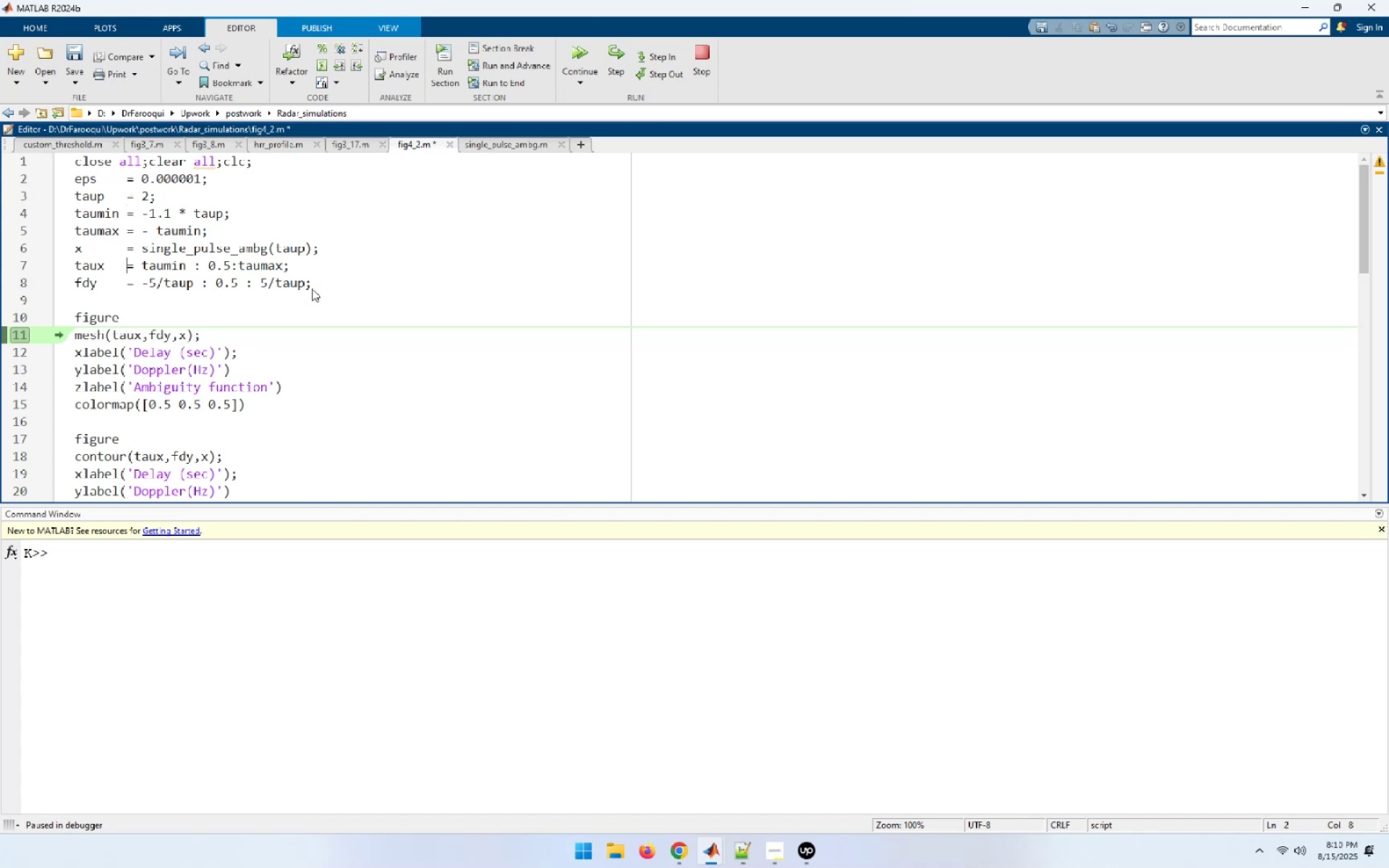 
key(ArrowDown)
 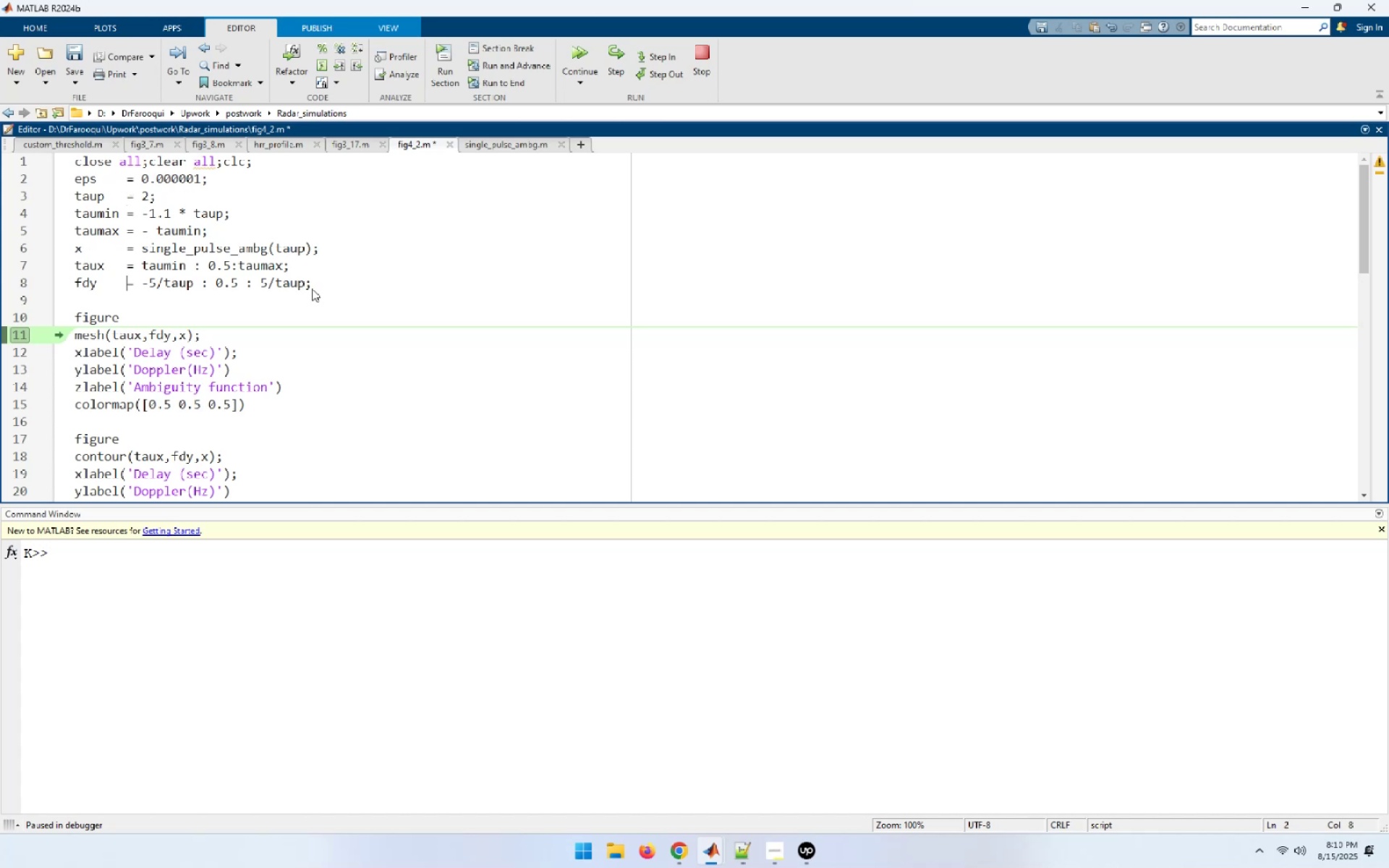 
key(ArrowDown)
 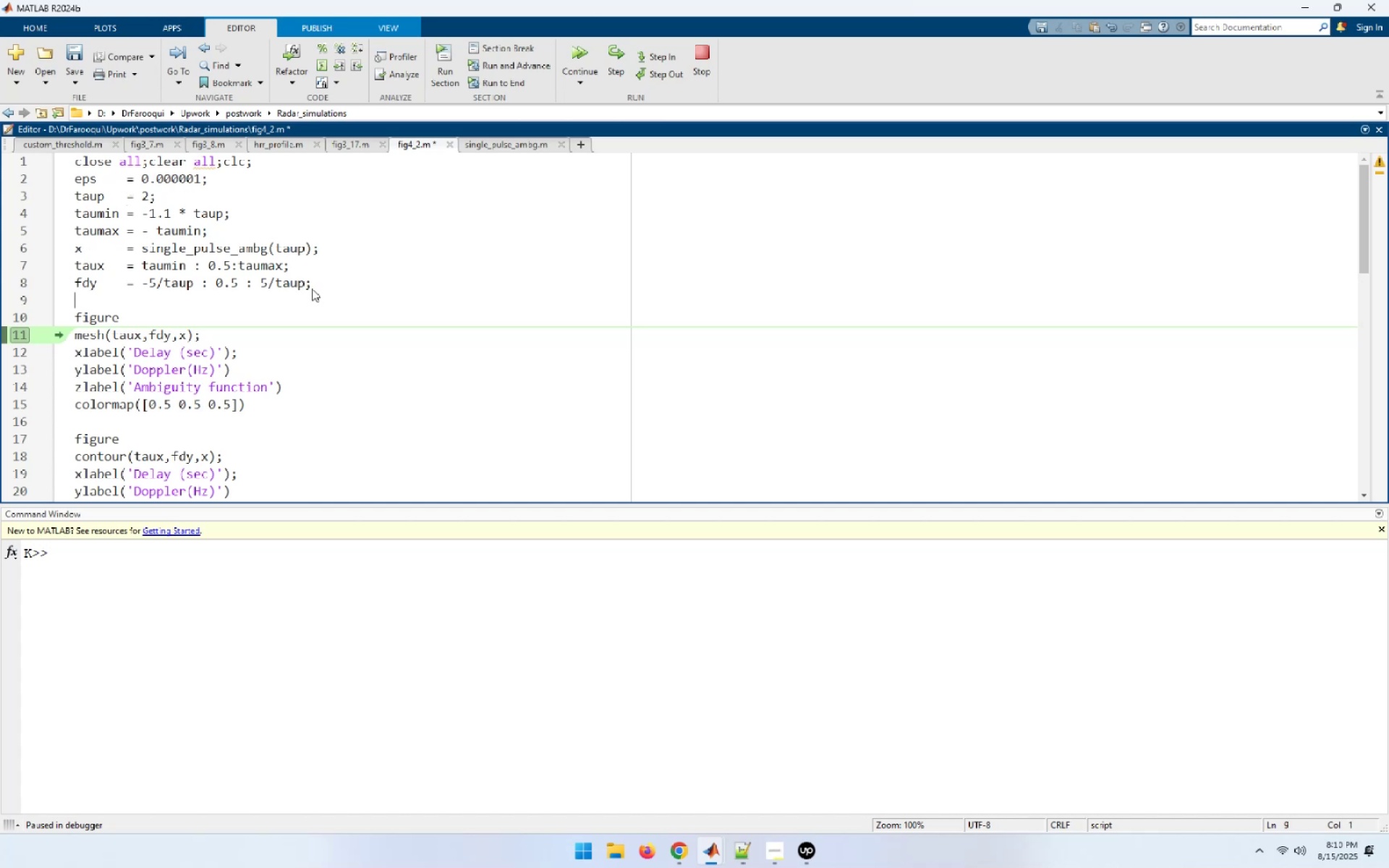 
key(ArrowUp)
 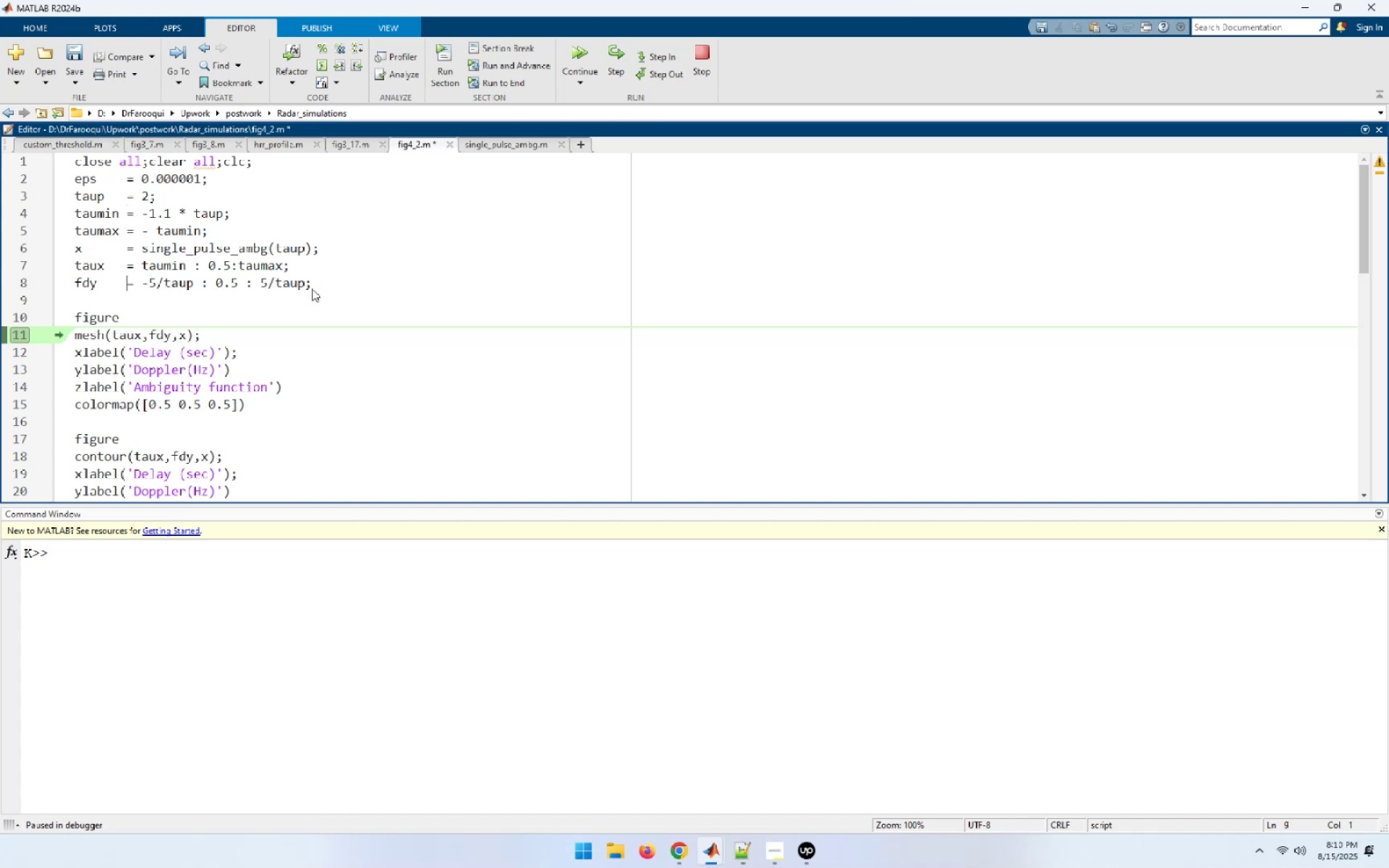 
key(ArrowUp)
 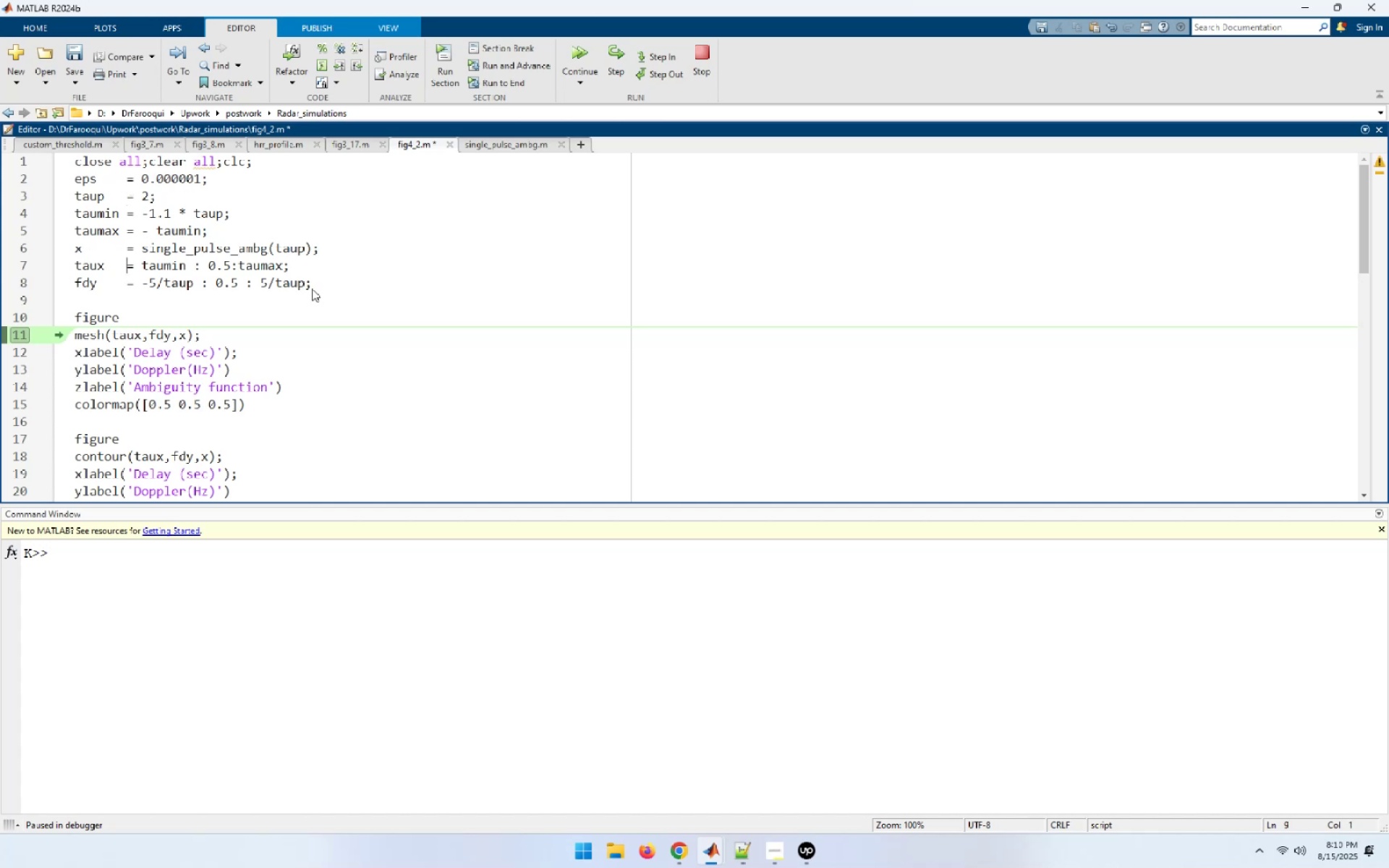 
hold_key(key=ArrowRight, duration=0.45)
 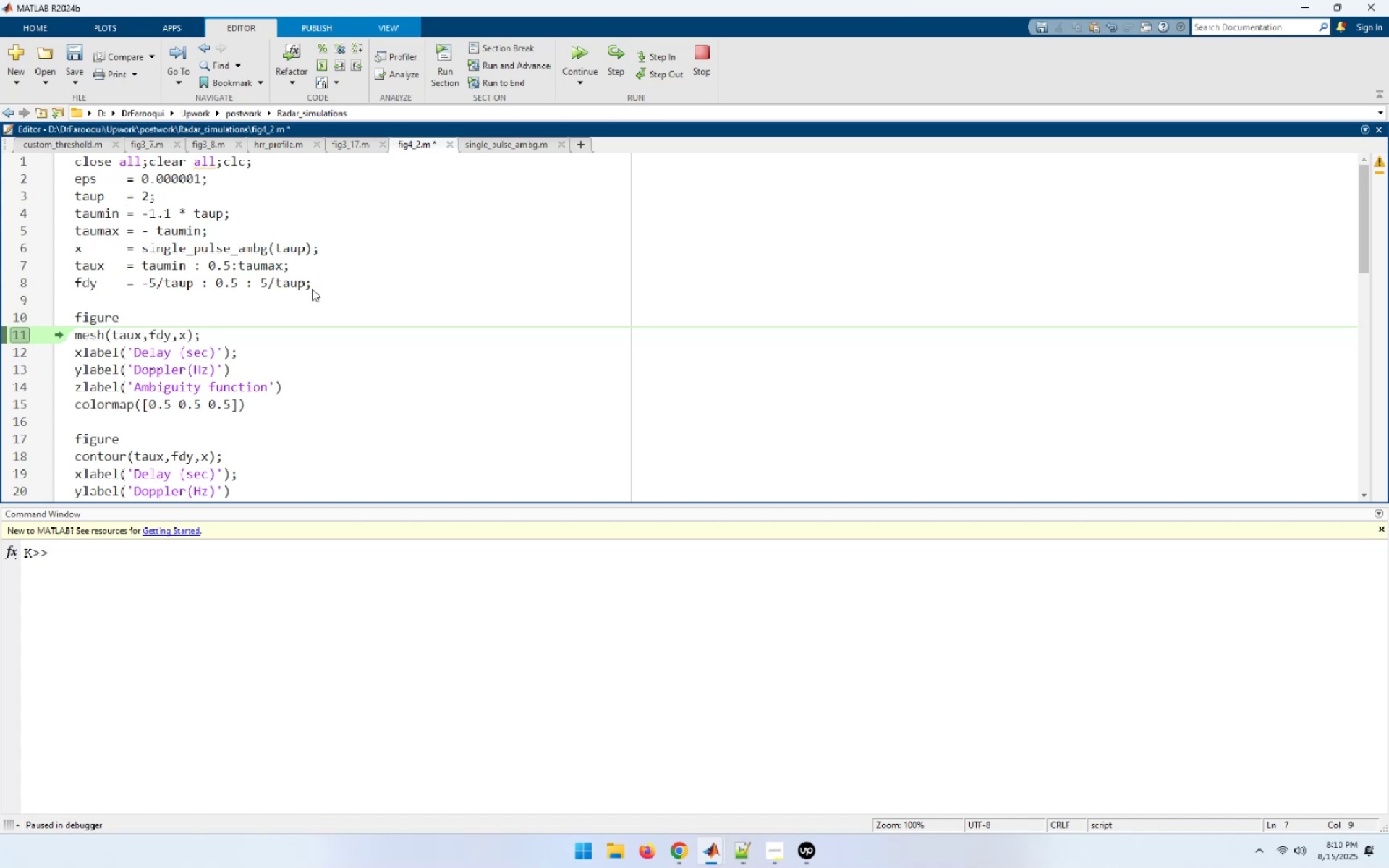 
hold_key(key=ArrowRight, duration=0.59)
 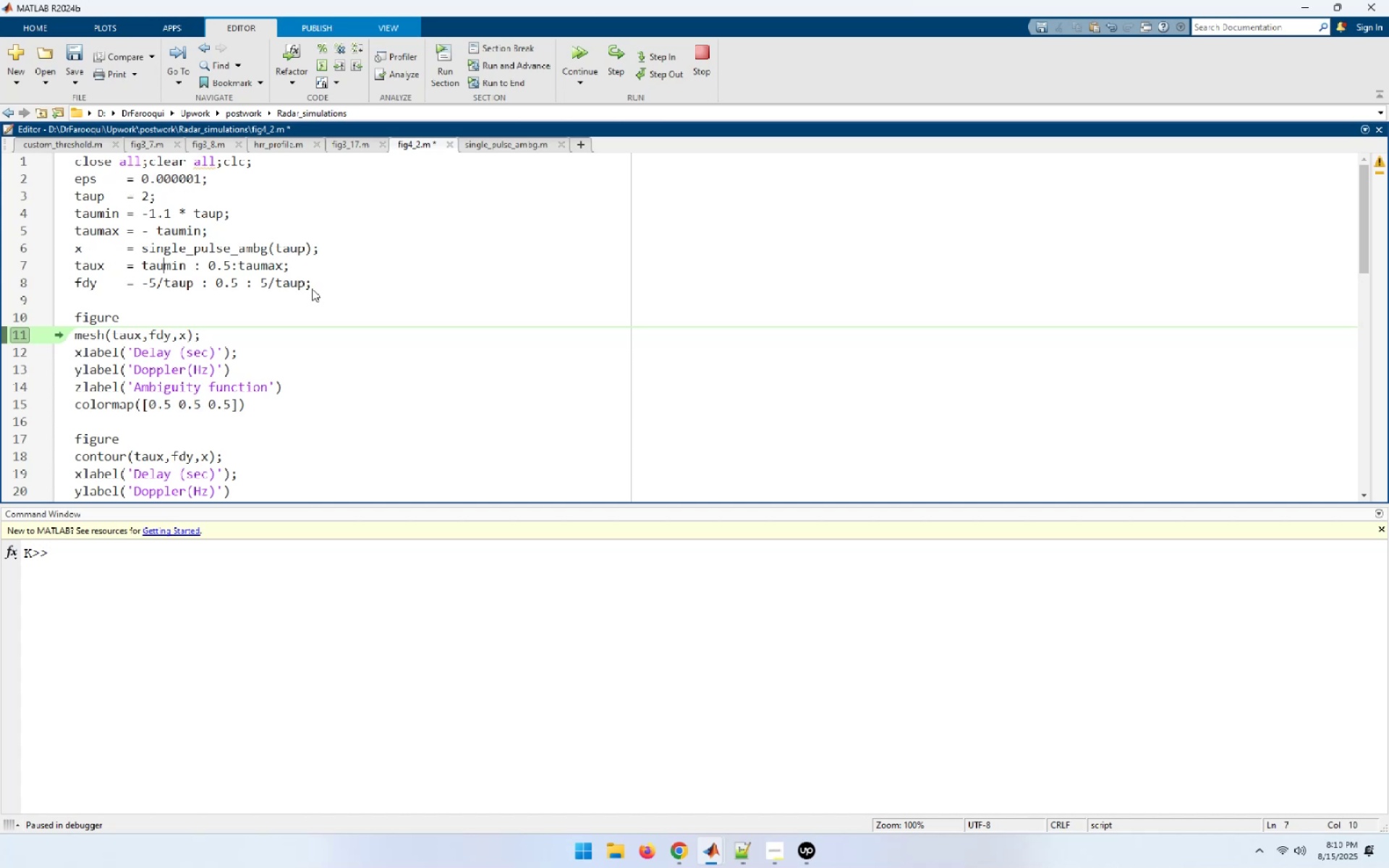 
key(ArrowLeft)
 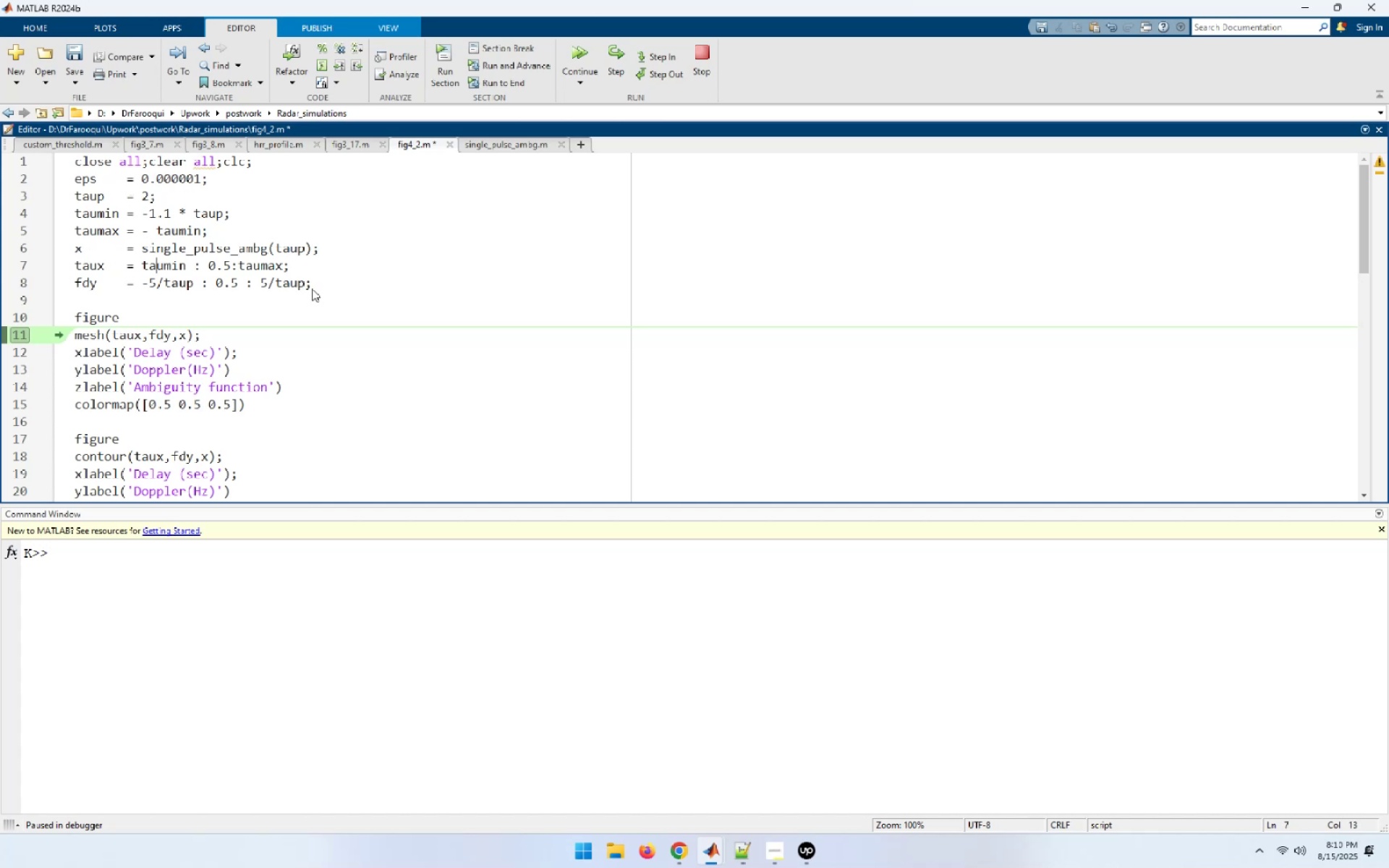 
key(ArrowLeft)
 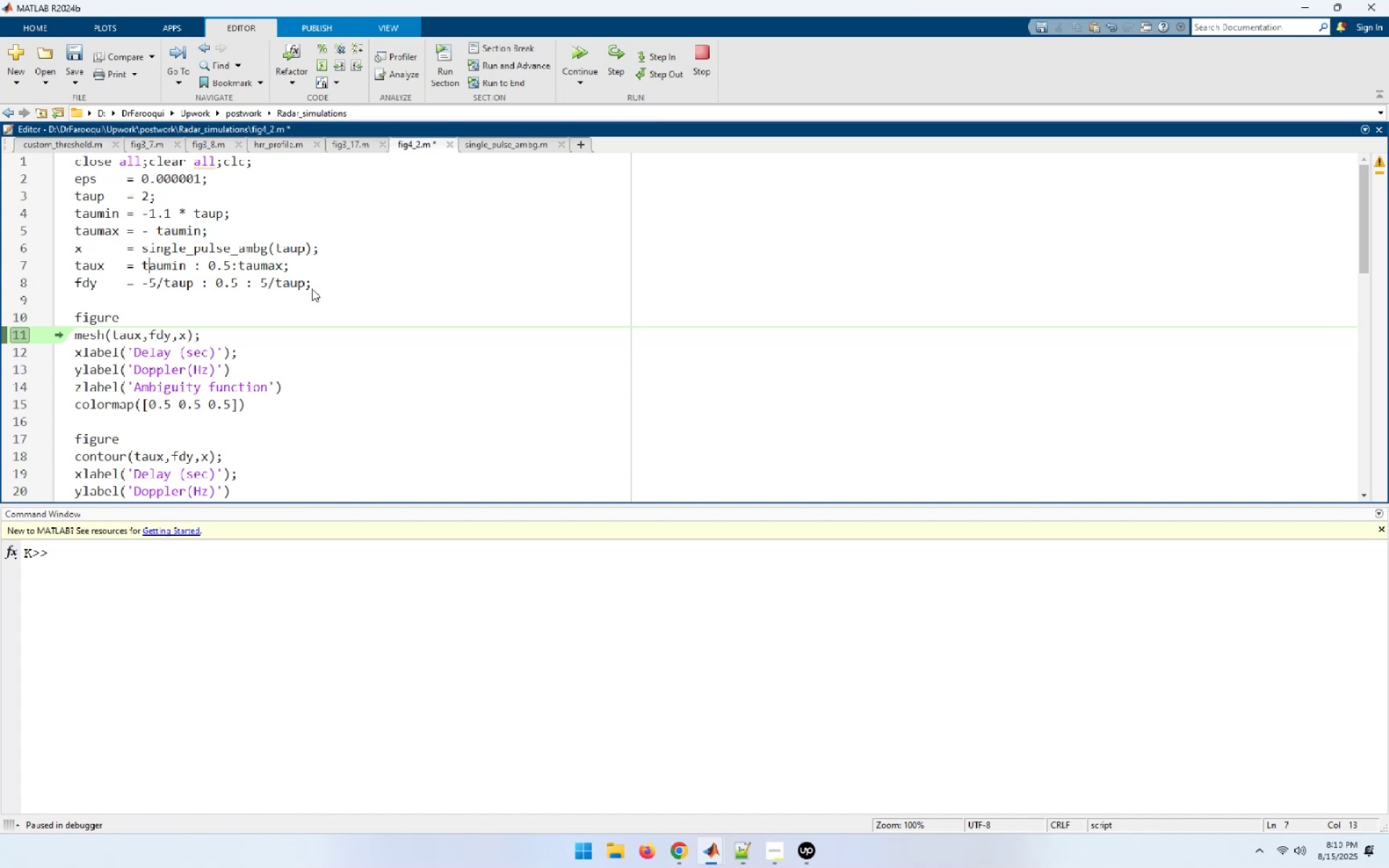 
key(ArrowLeft)
 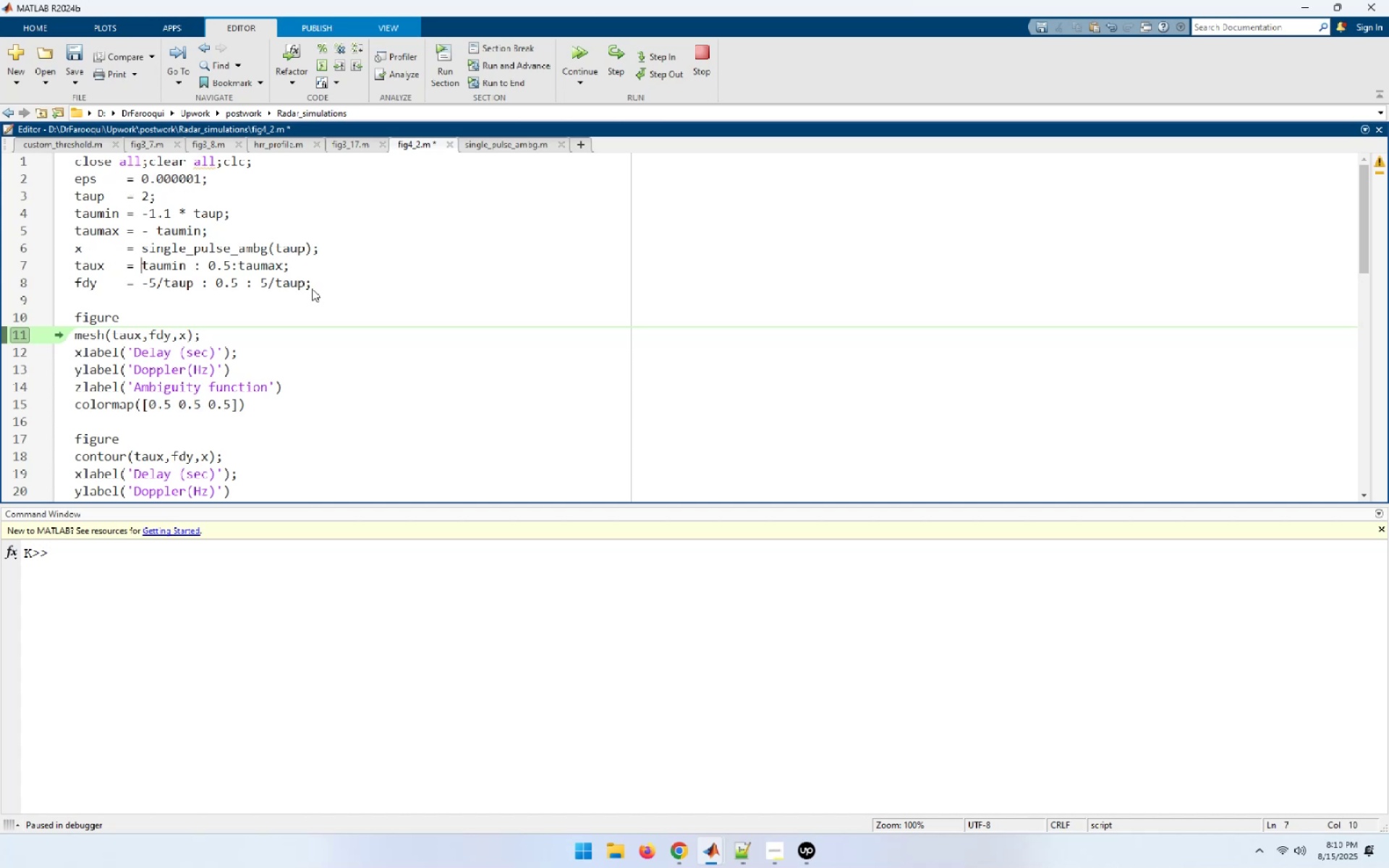 
key(Space)
 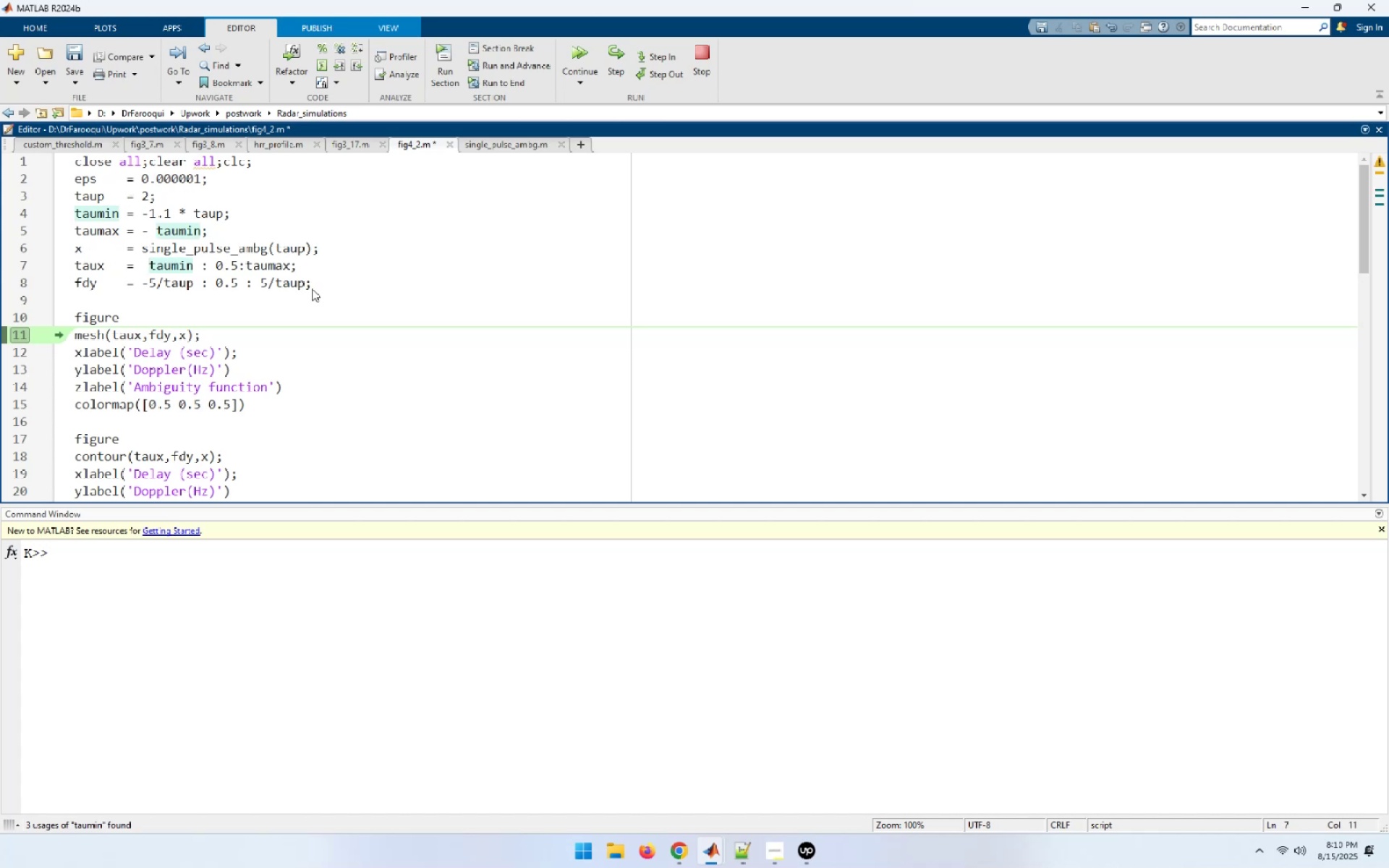 
key(ArrowUp)
 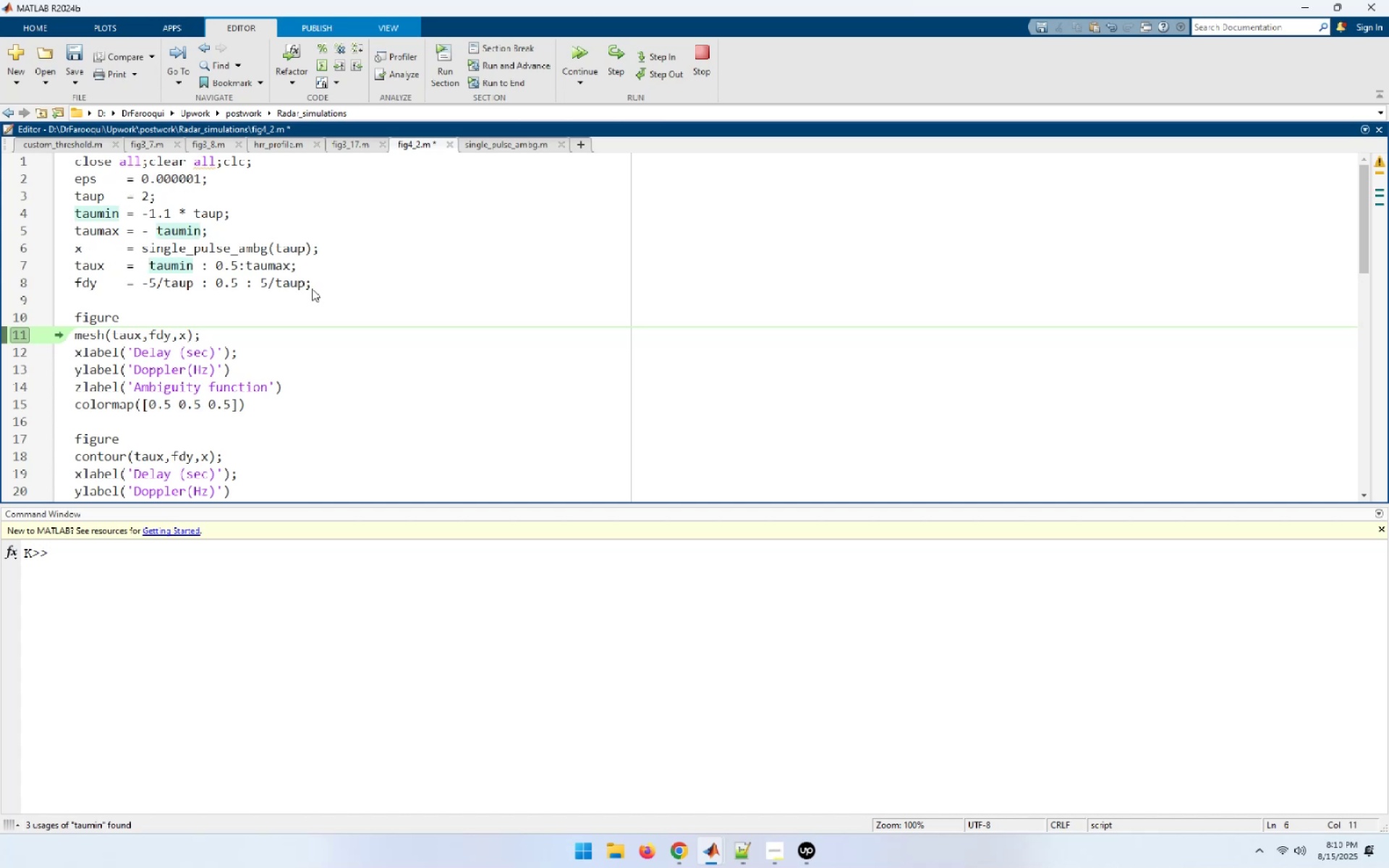 
key(ArrowUp)
 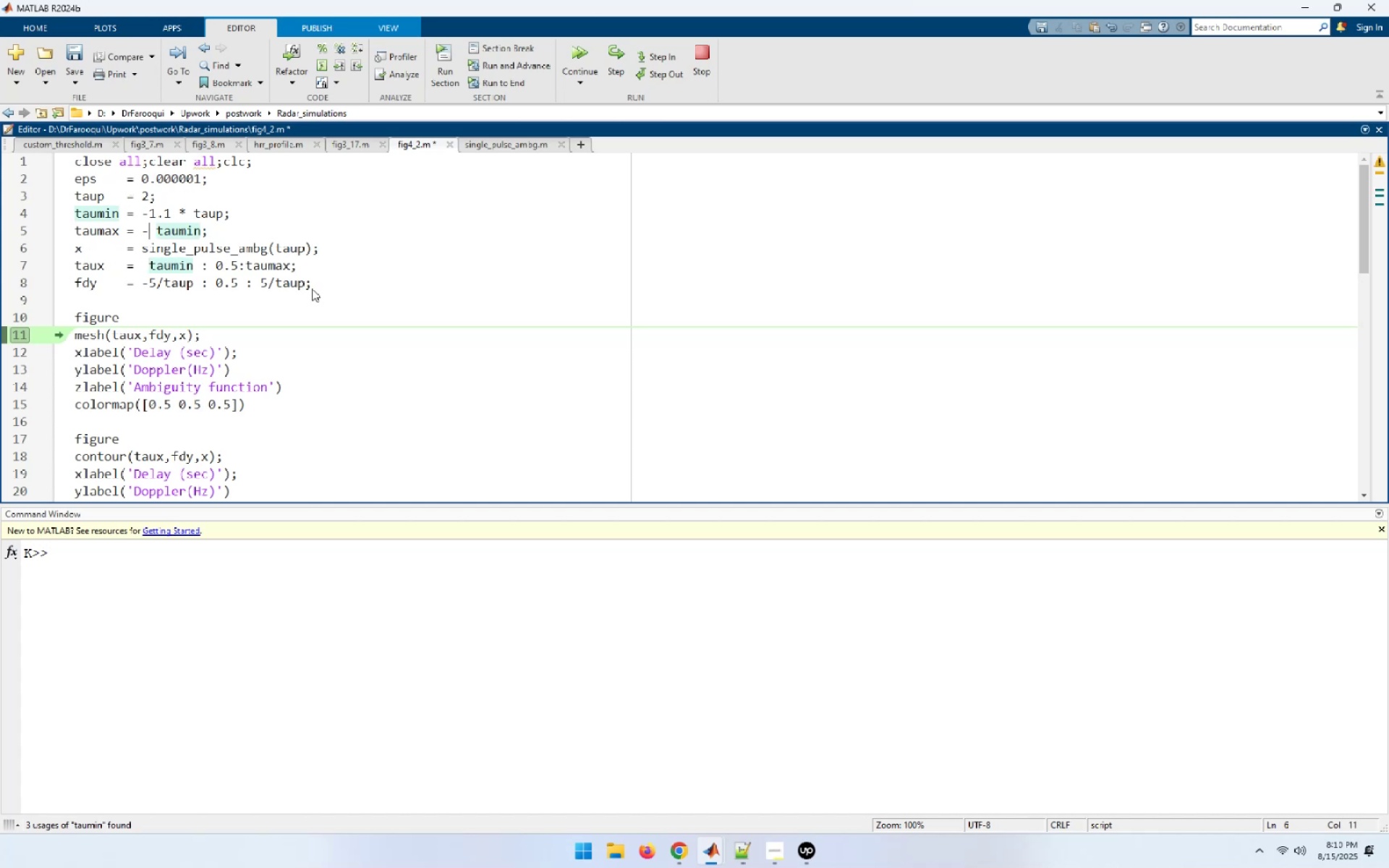 
key(ArrowRight)
 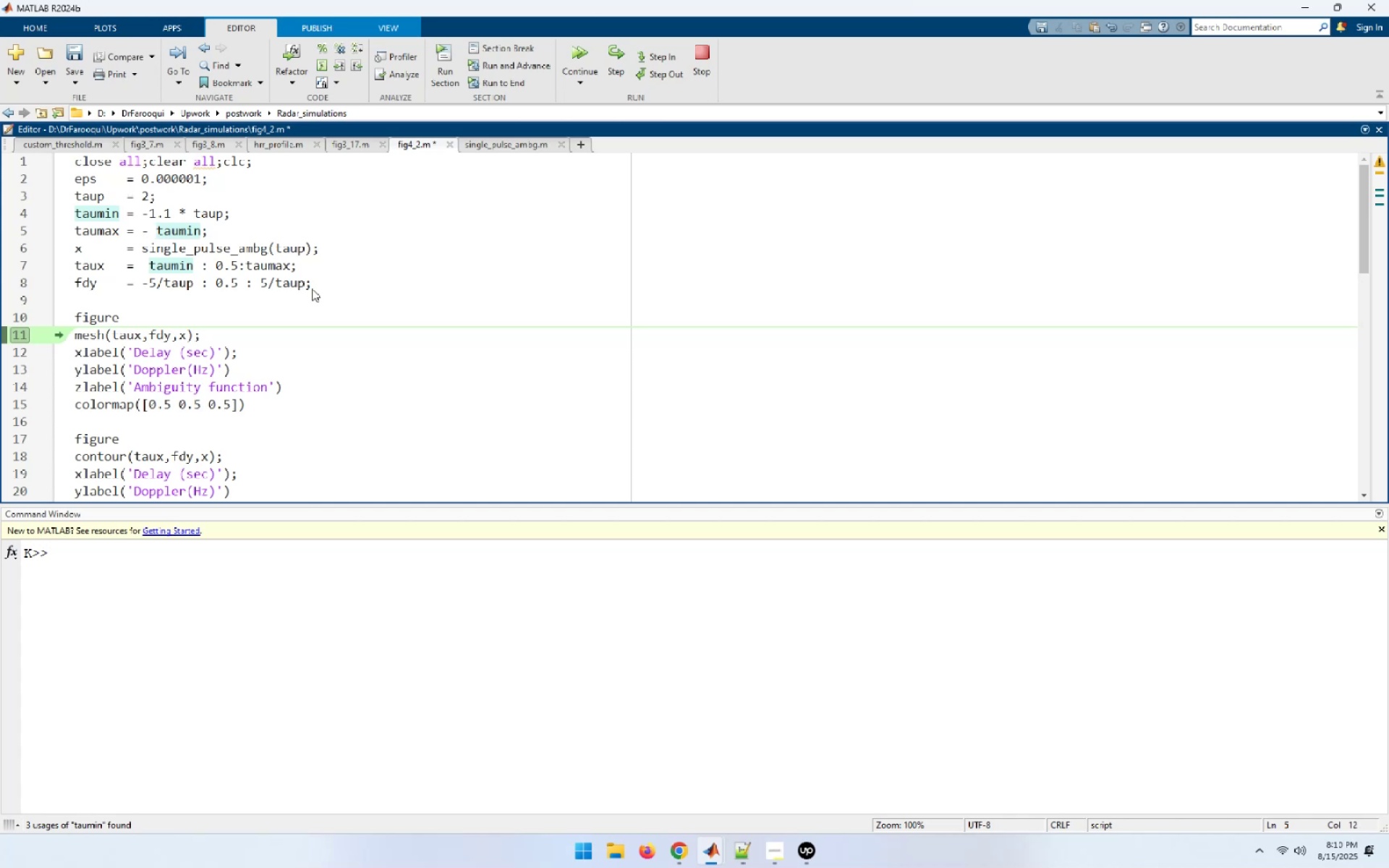 
key(Backspace)
 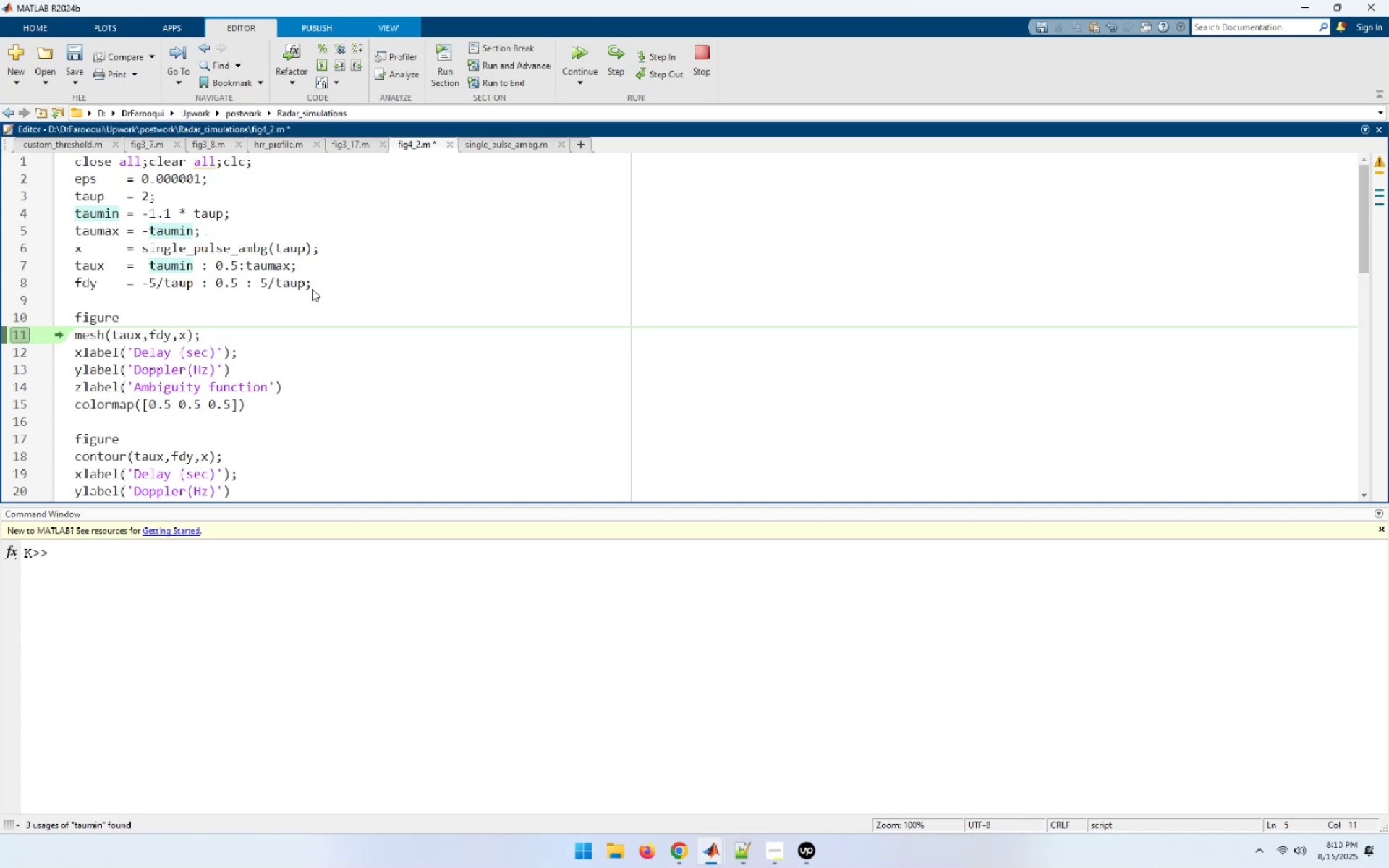 
key(ArrowDown)
 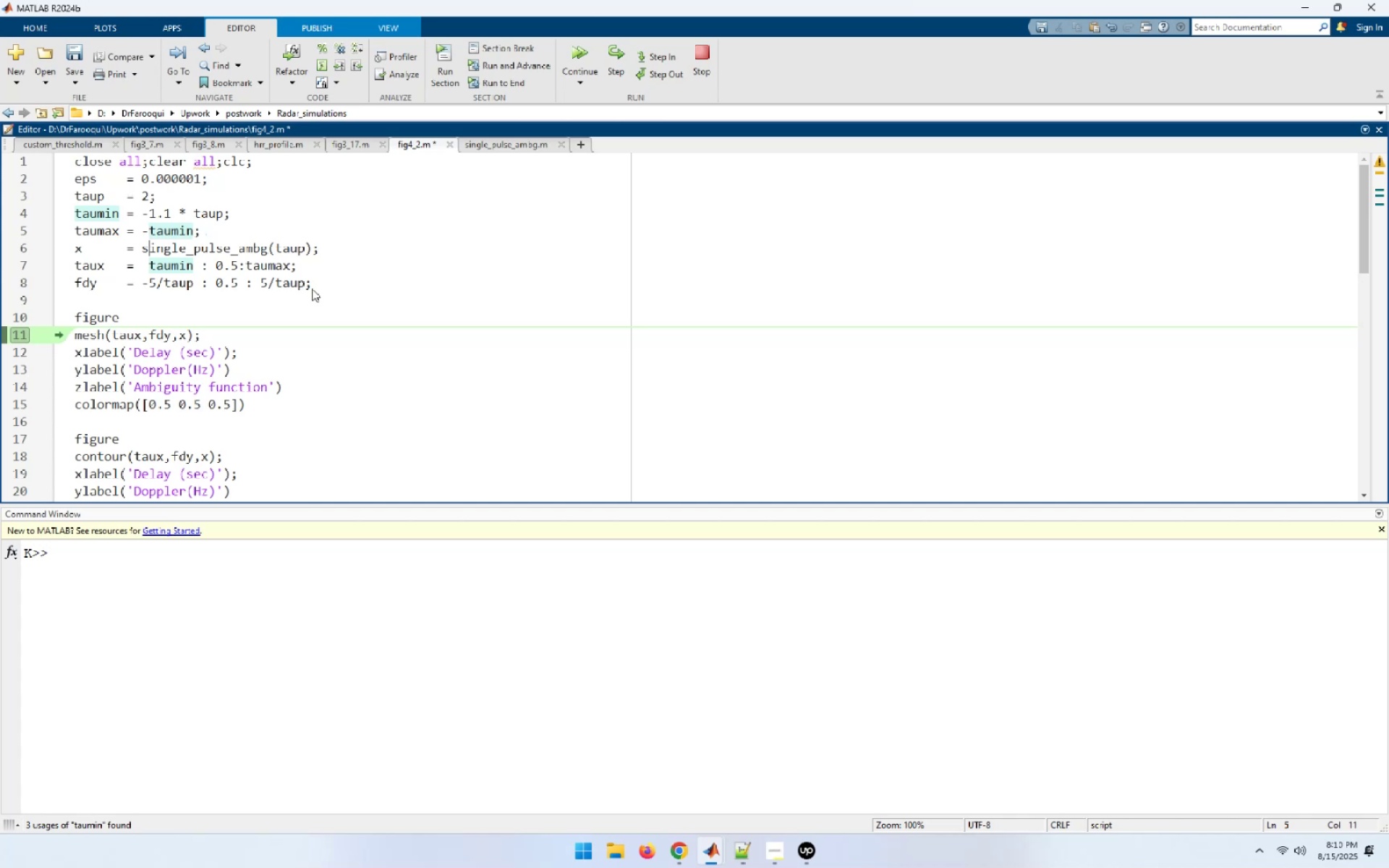 
key(ArrowDown)
 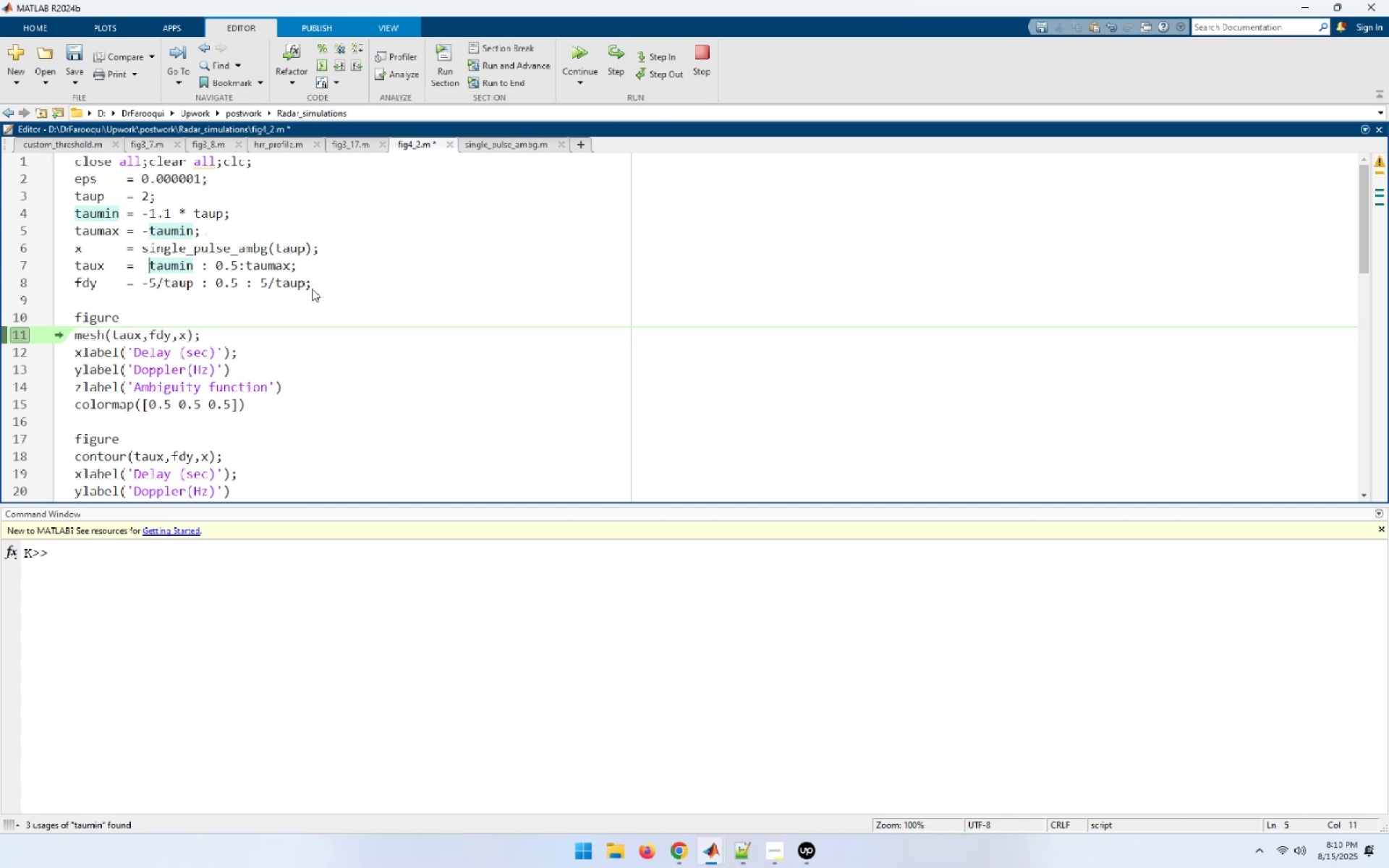 
hold_key(key=ArrowRight, duration=0.91)
 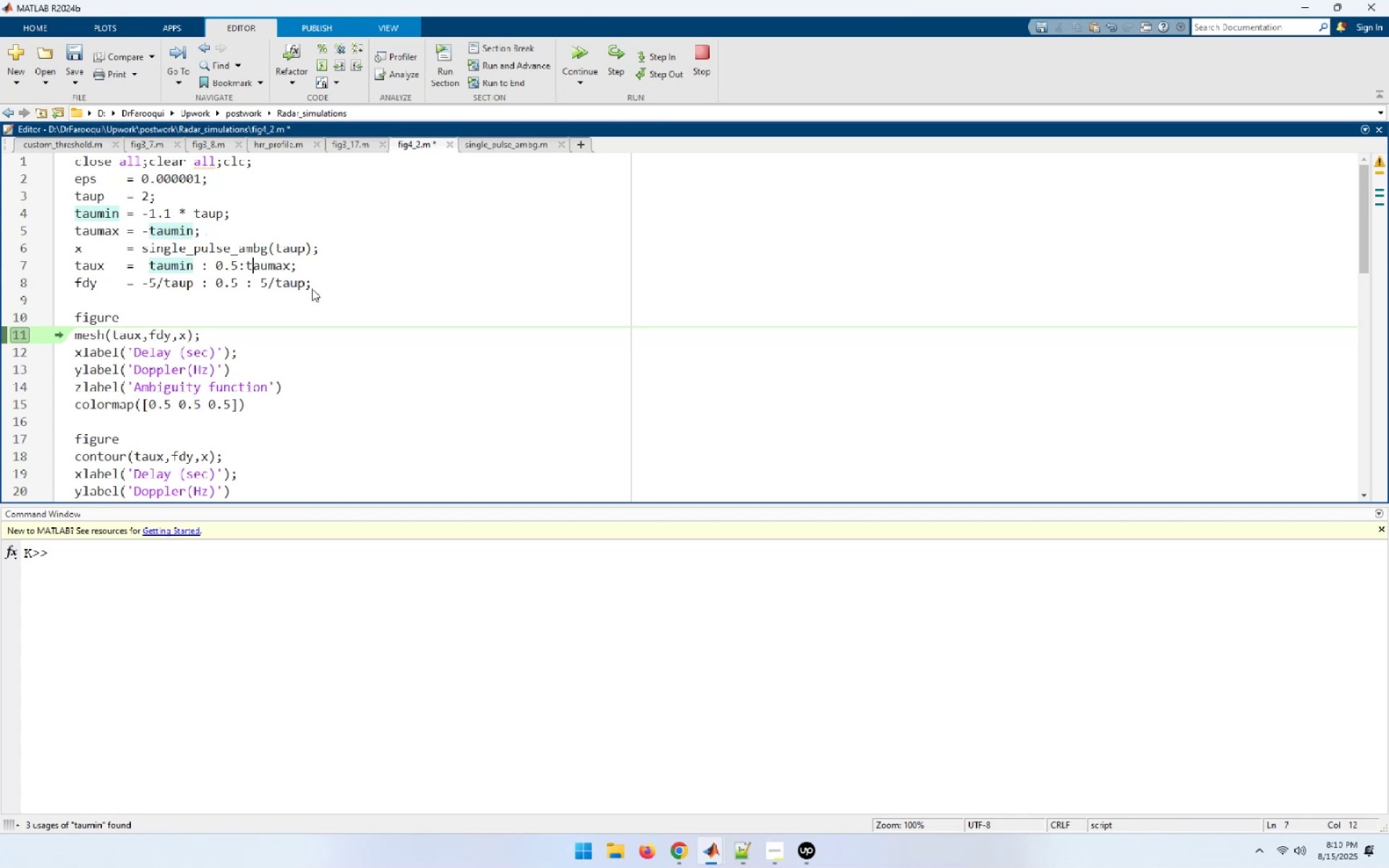 
key(ArrowLeft)
 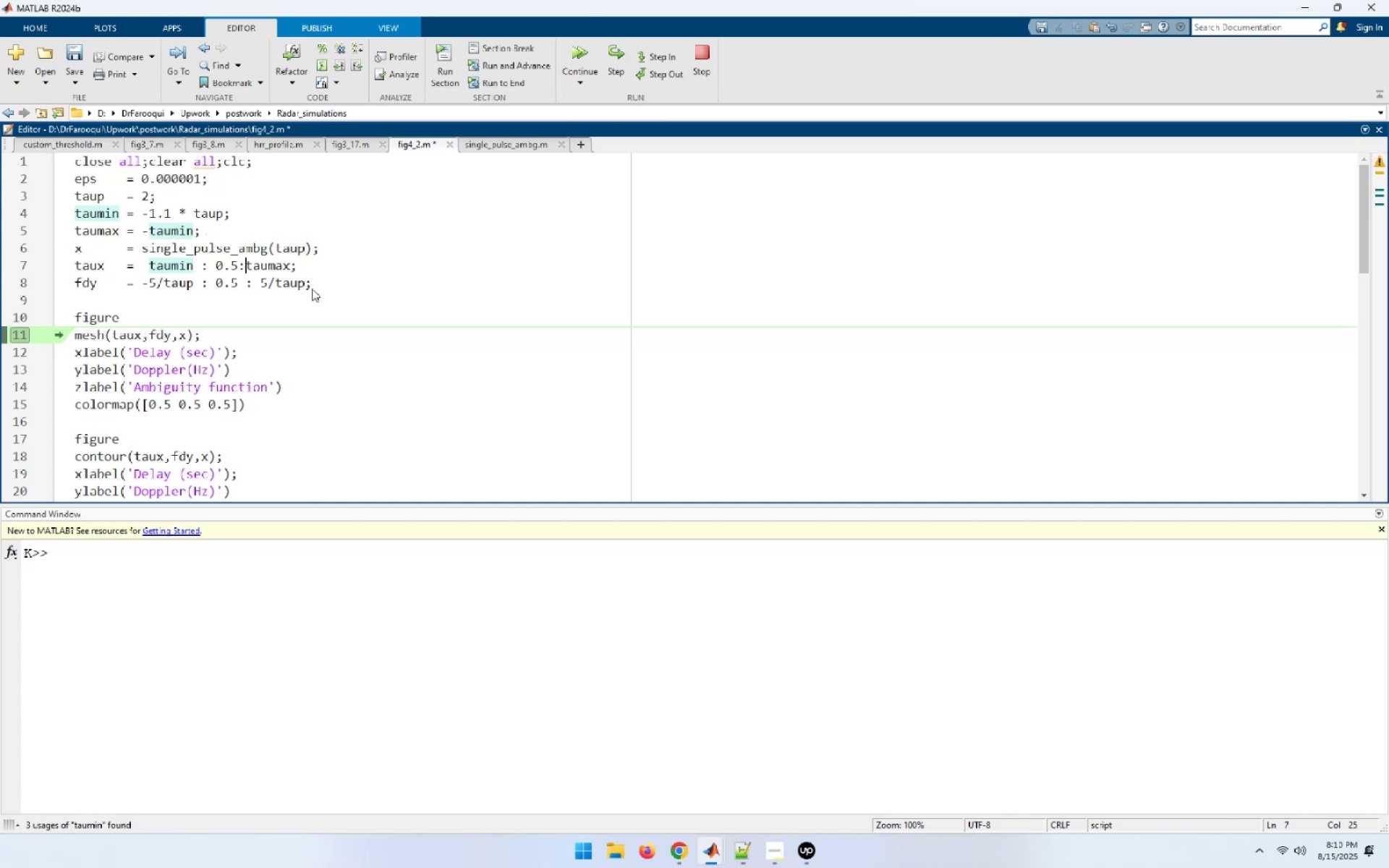 
key(ArrowLeft)
 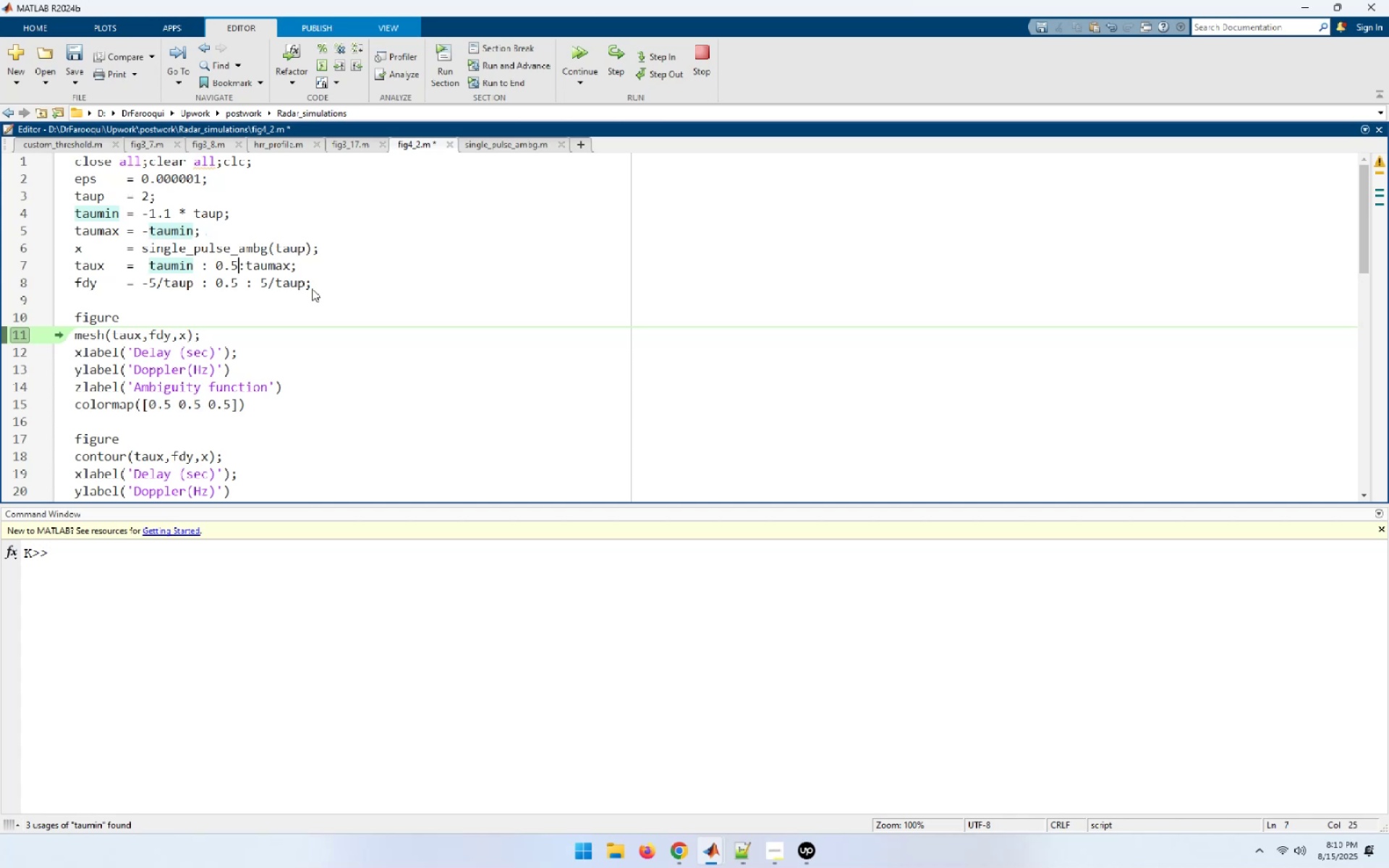 
key(Space)
 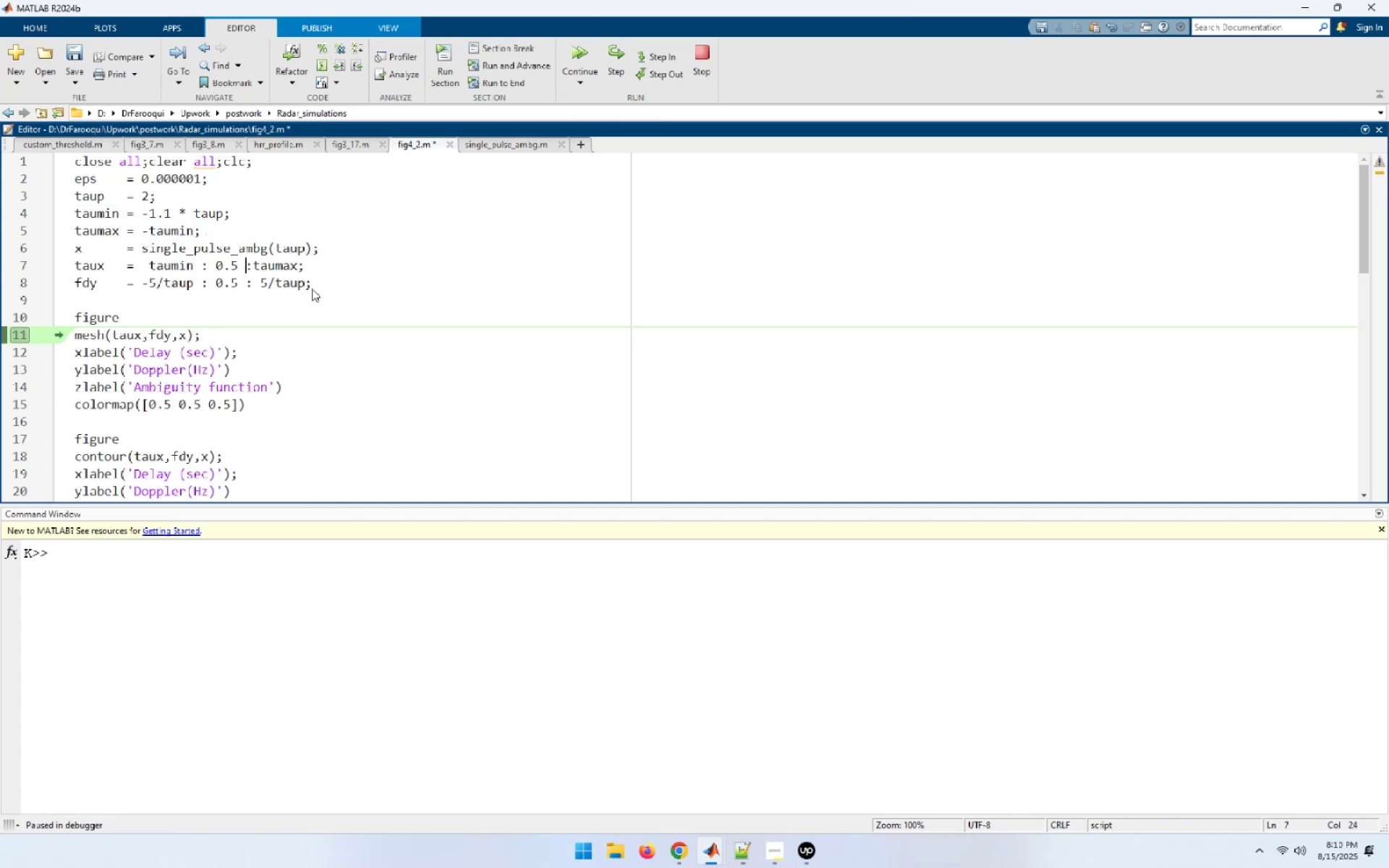 
key(ArrowRight)
 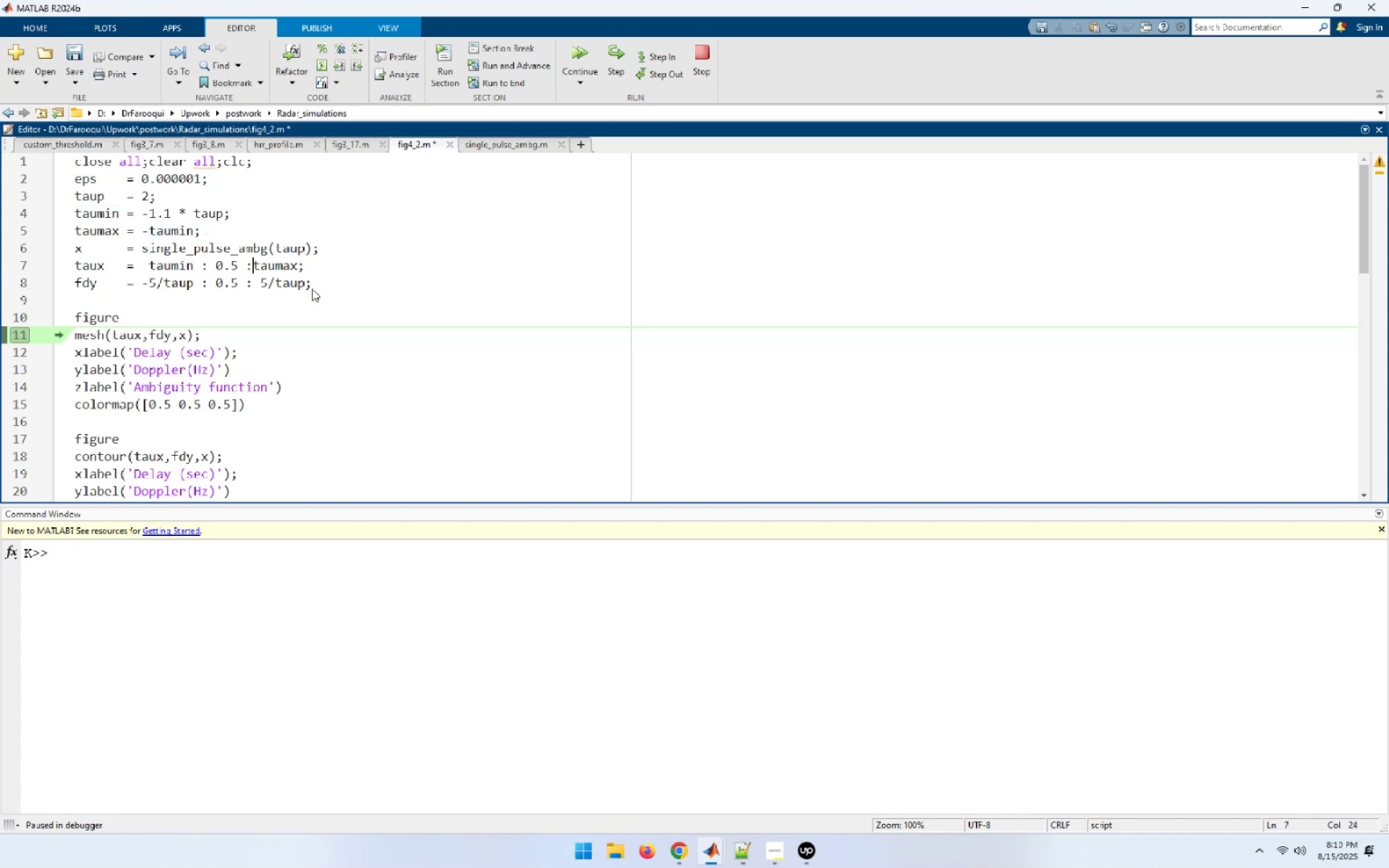 
key(Space)
 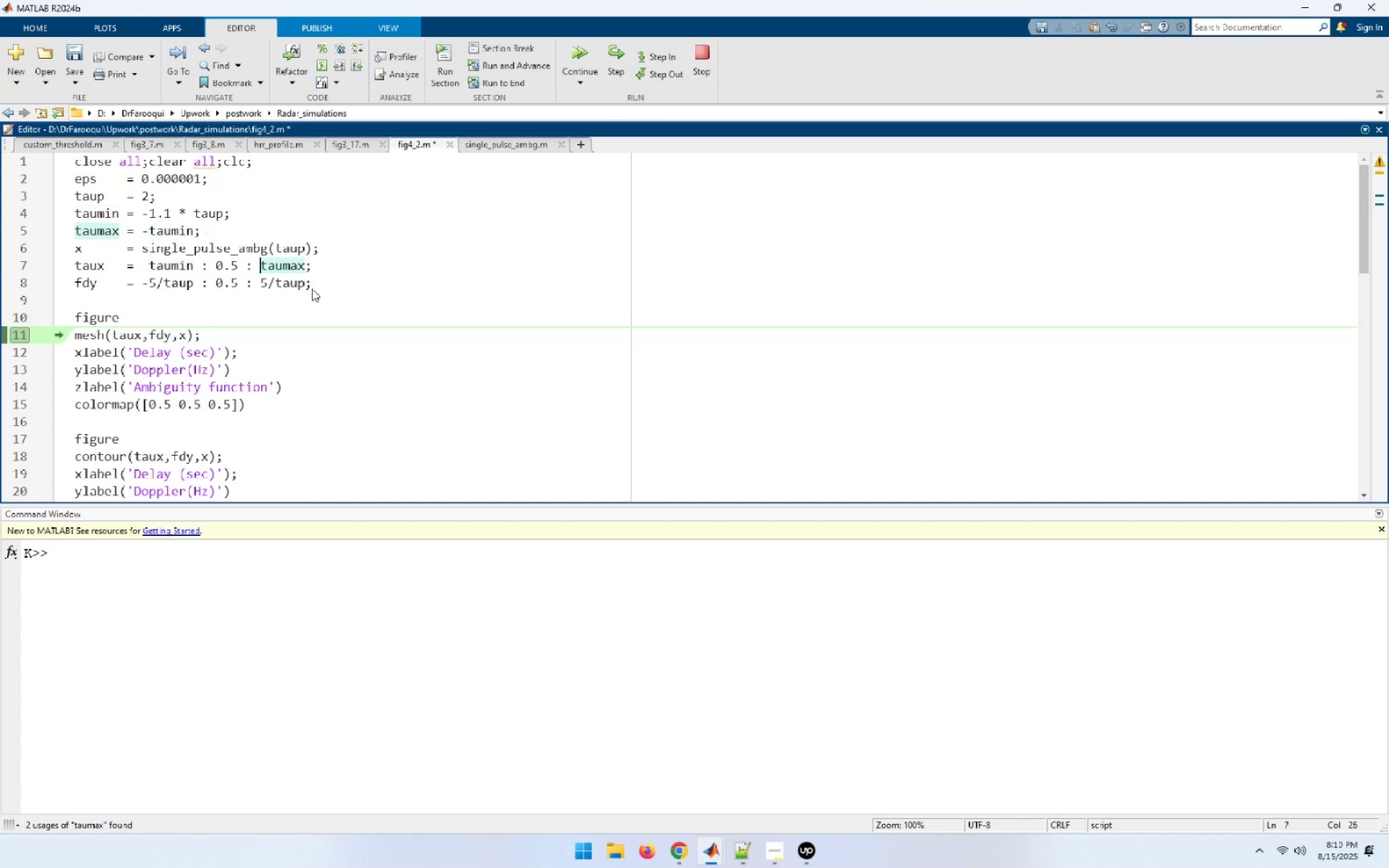 
key(Control+S)
 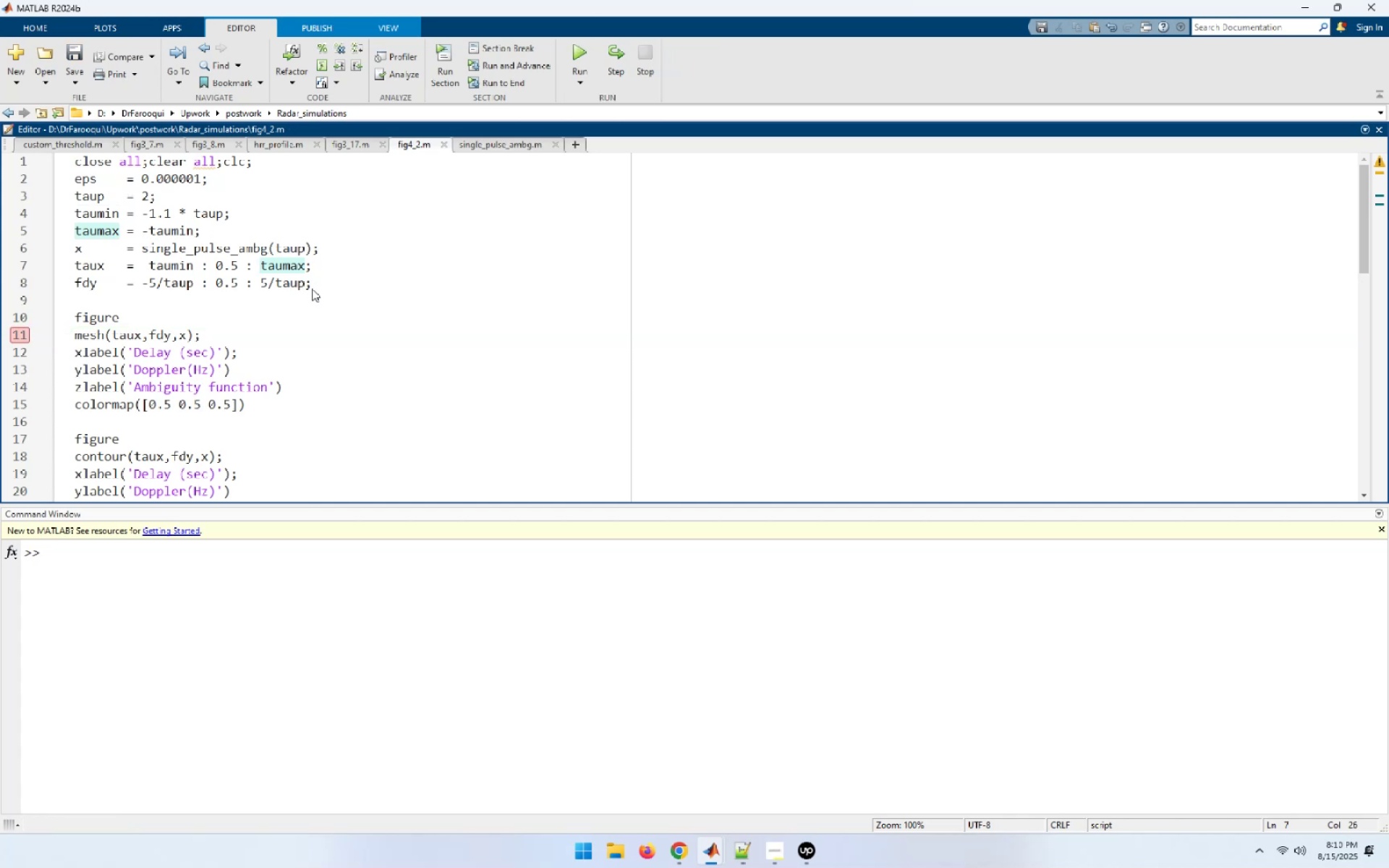 
key(ArrowUp)
 